 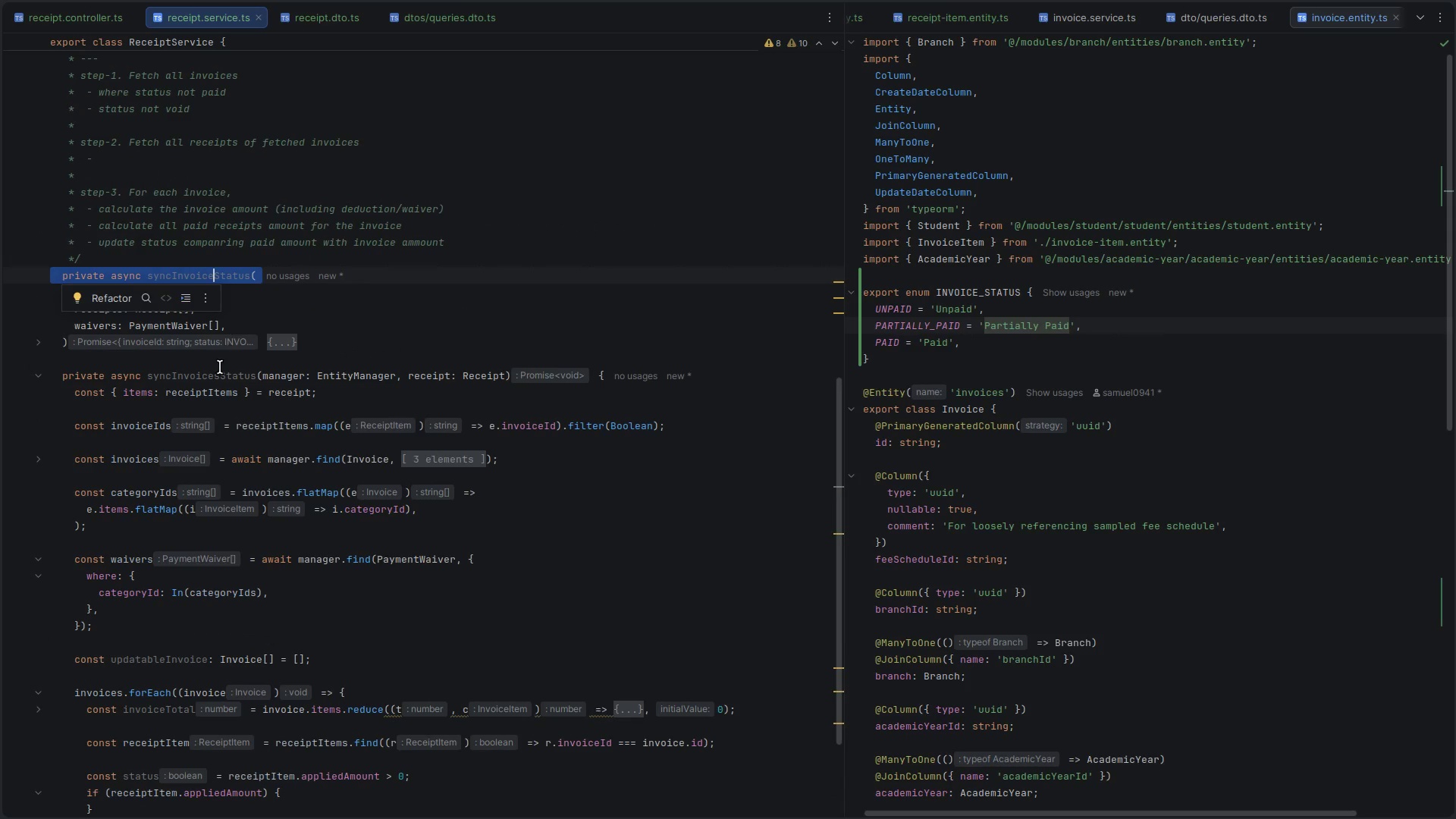 
double_click([184, 377])
 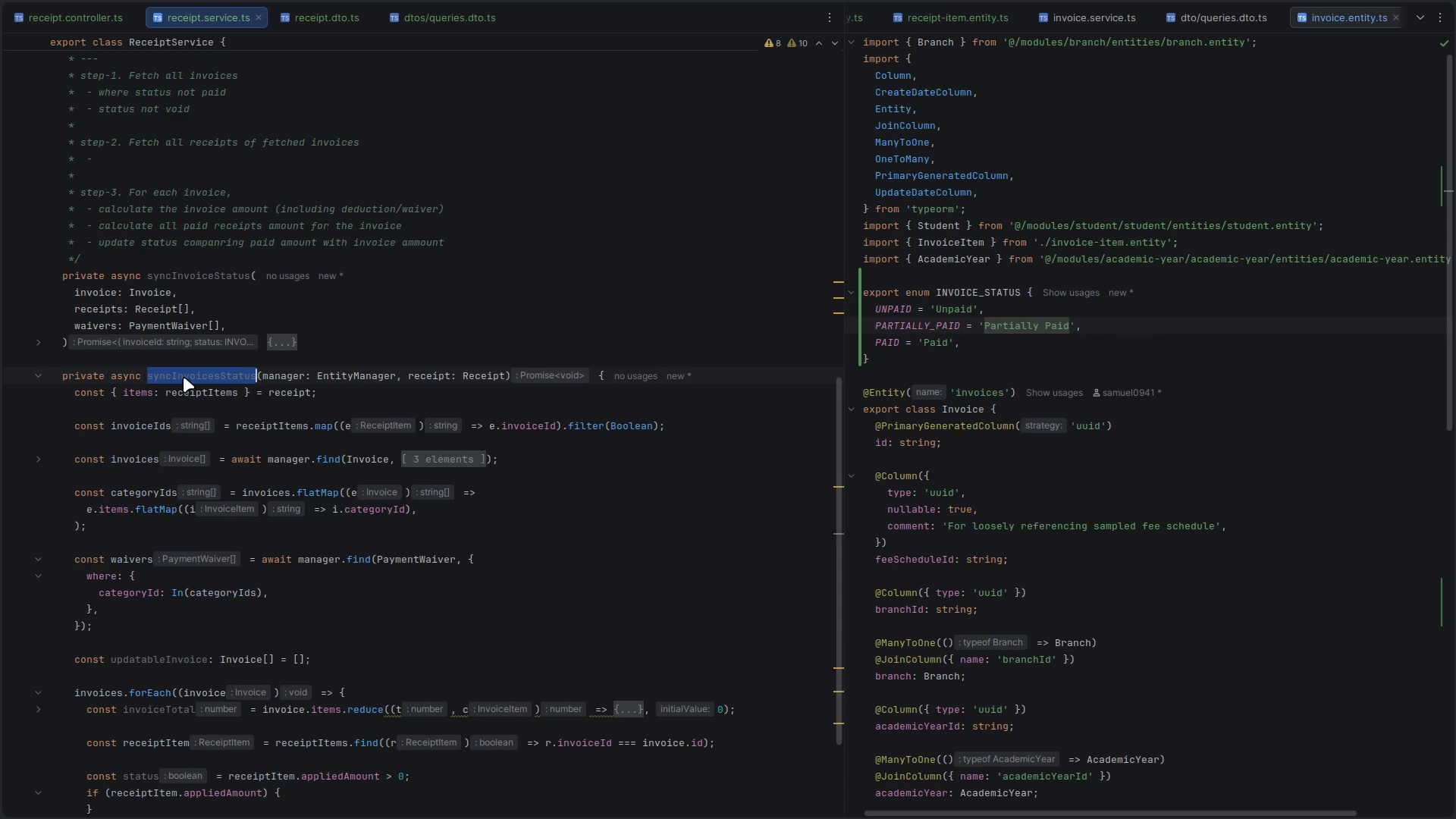 
left_click([184, 377])
 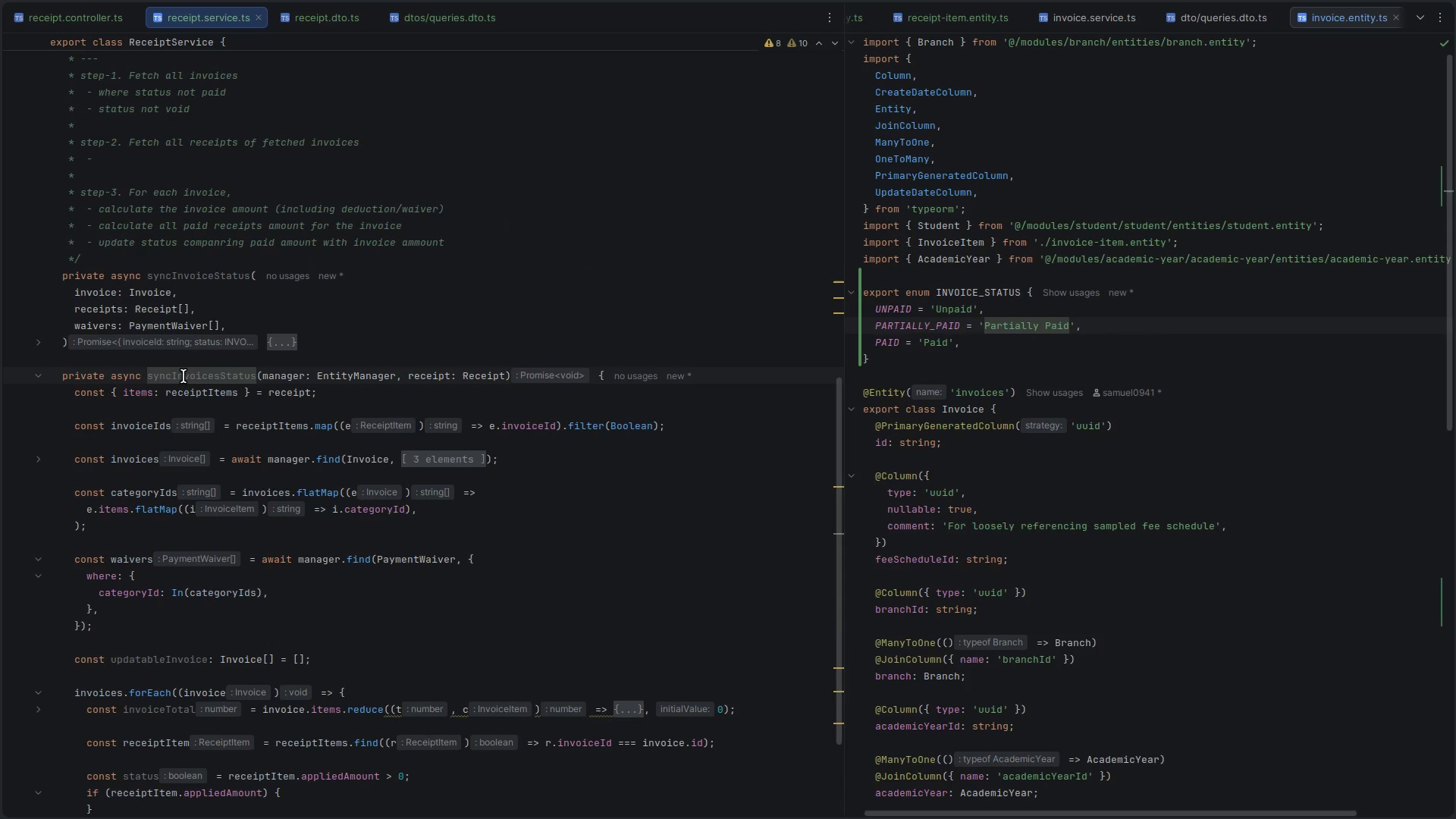 
left_click([184, 376])
 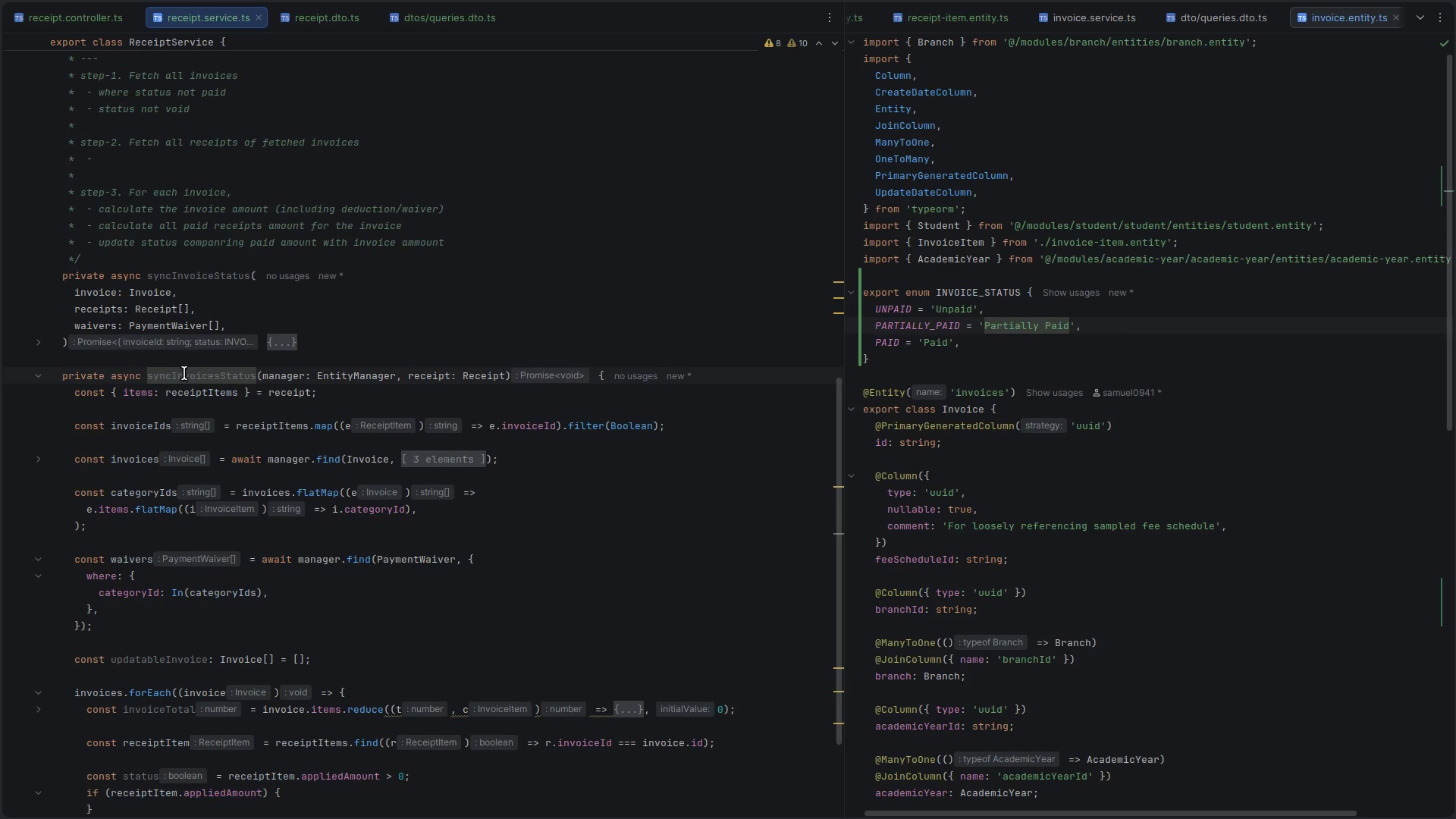 
left_click([190, 366])
 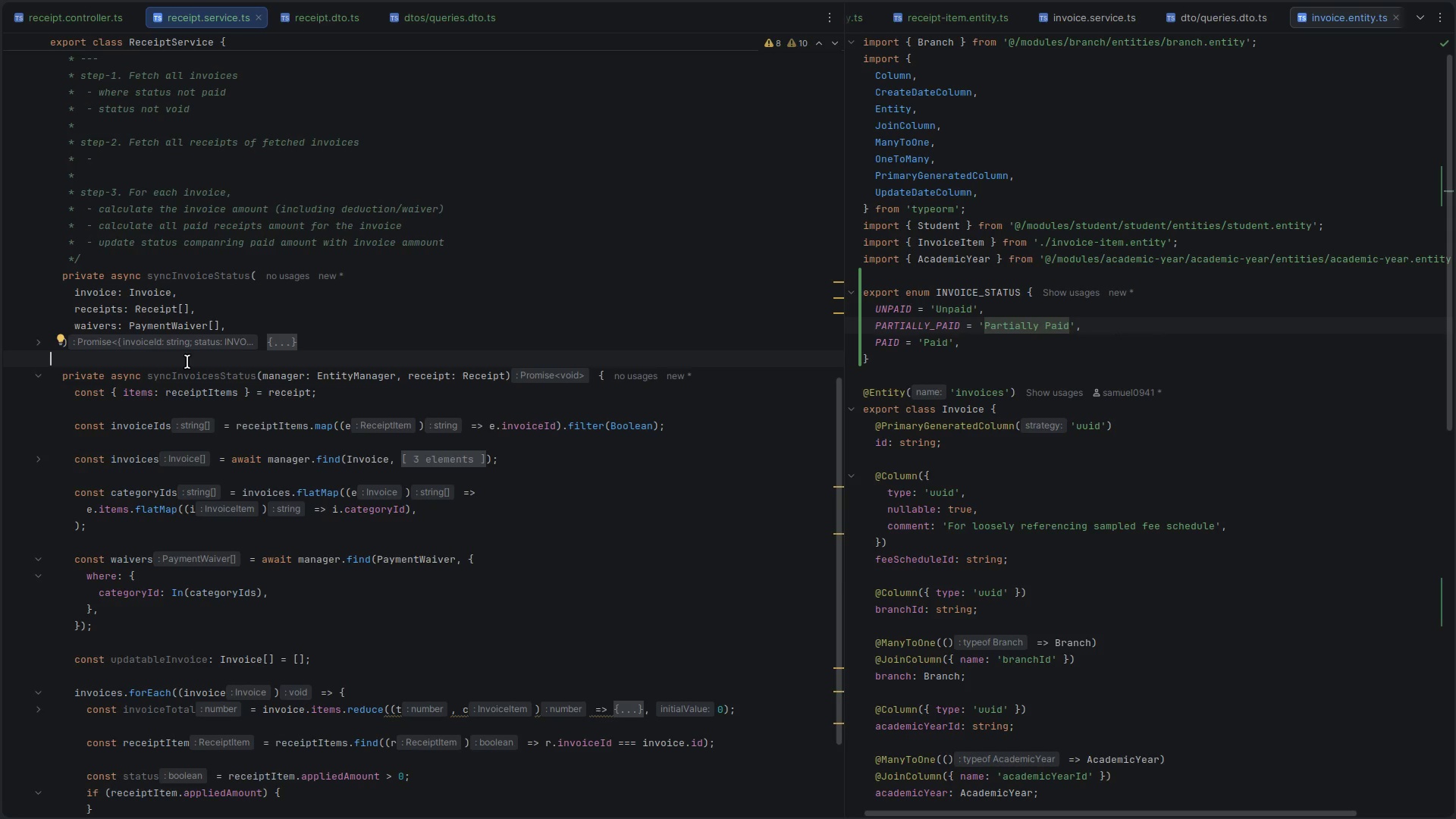 
wait(9.3)
 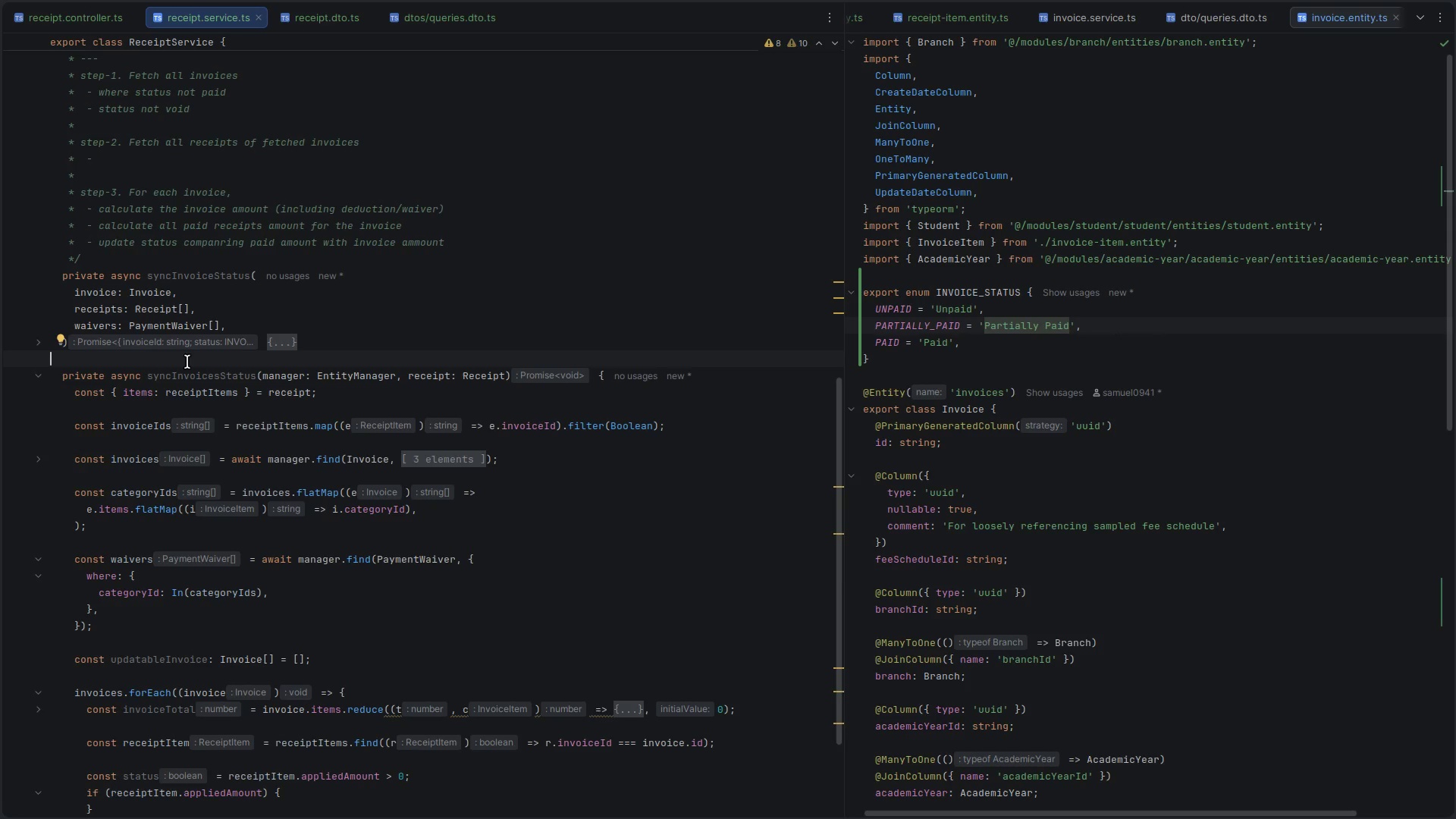 
scroll: coordinate [353, 409], scroll_direction: down, amount: 3.0
 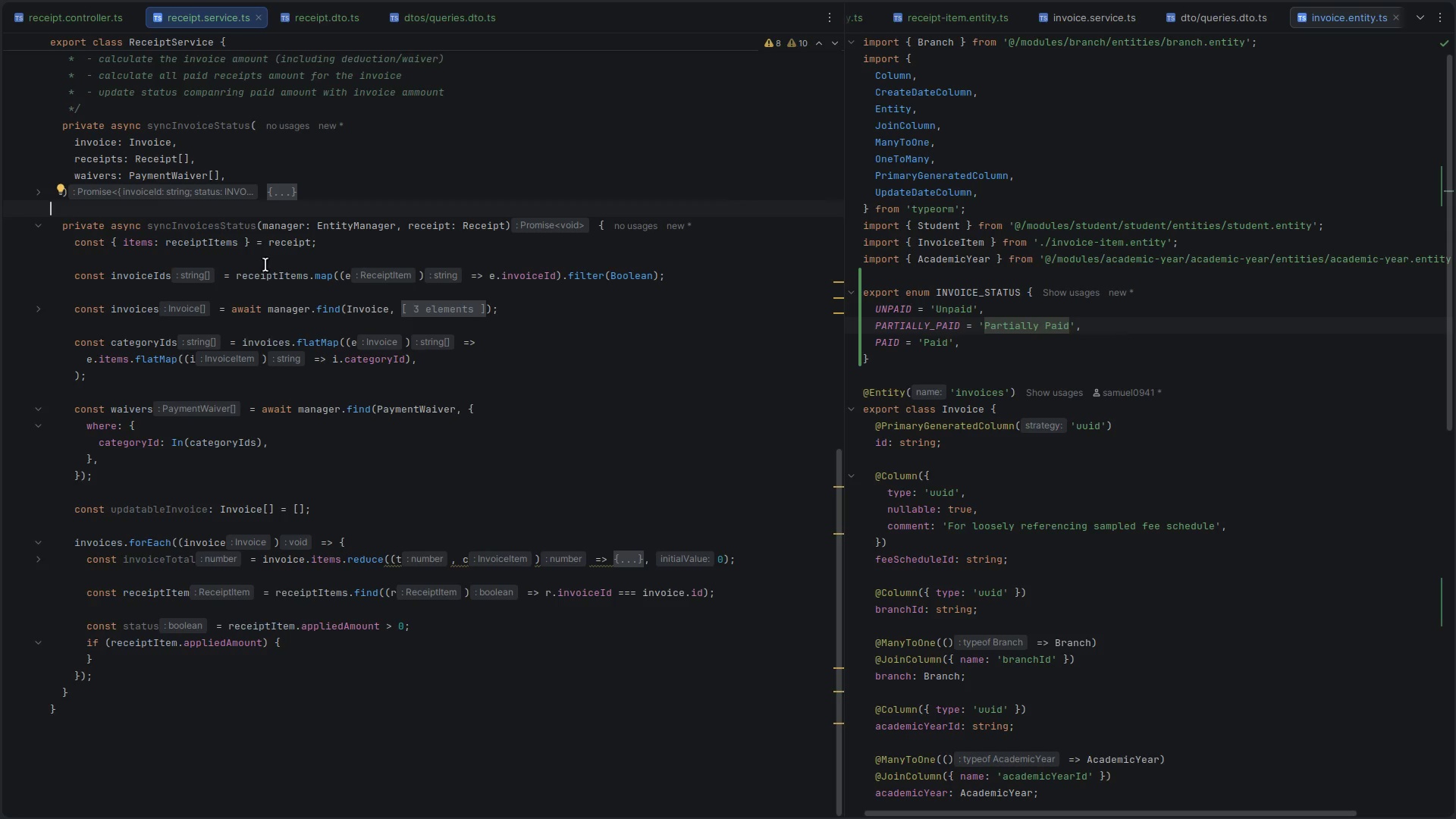 
mouse_move([199, 240])
 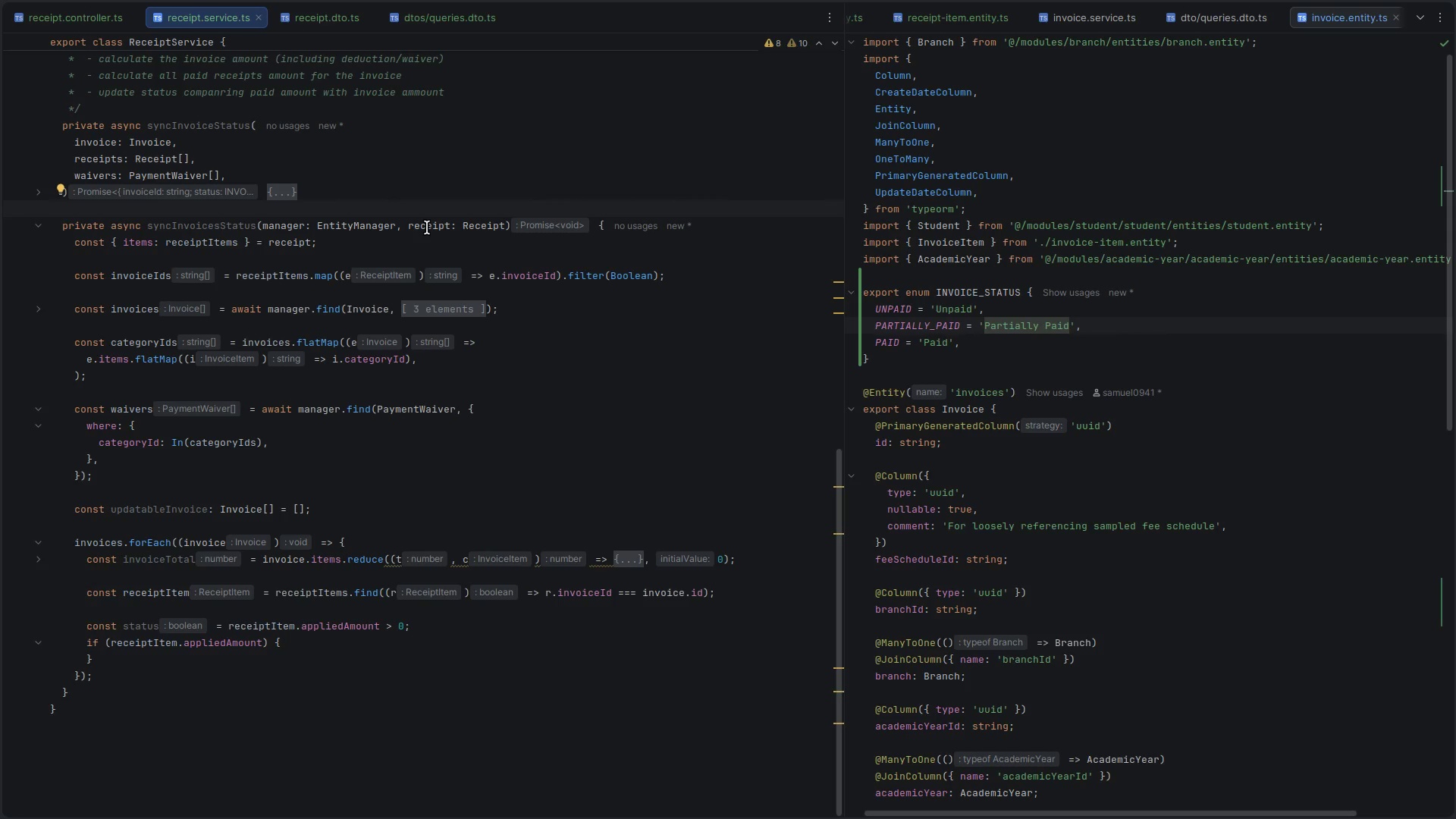 
double_click([427, 228])
 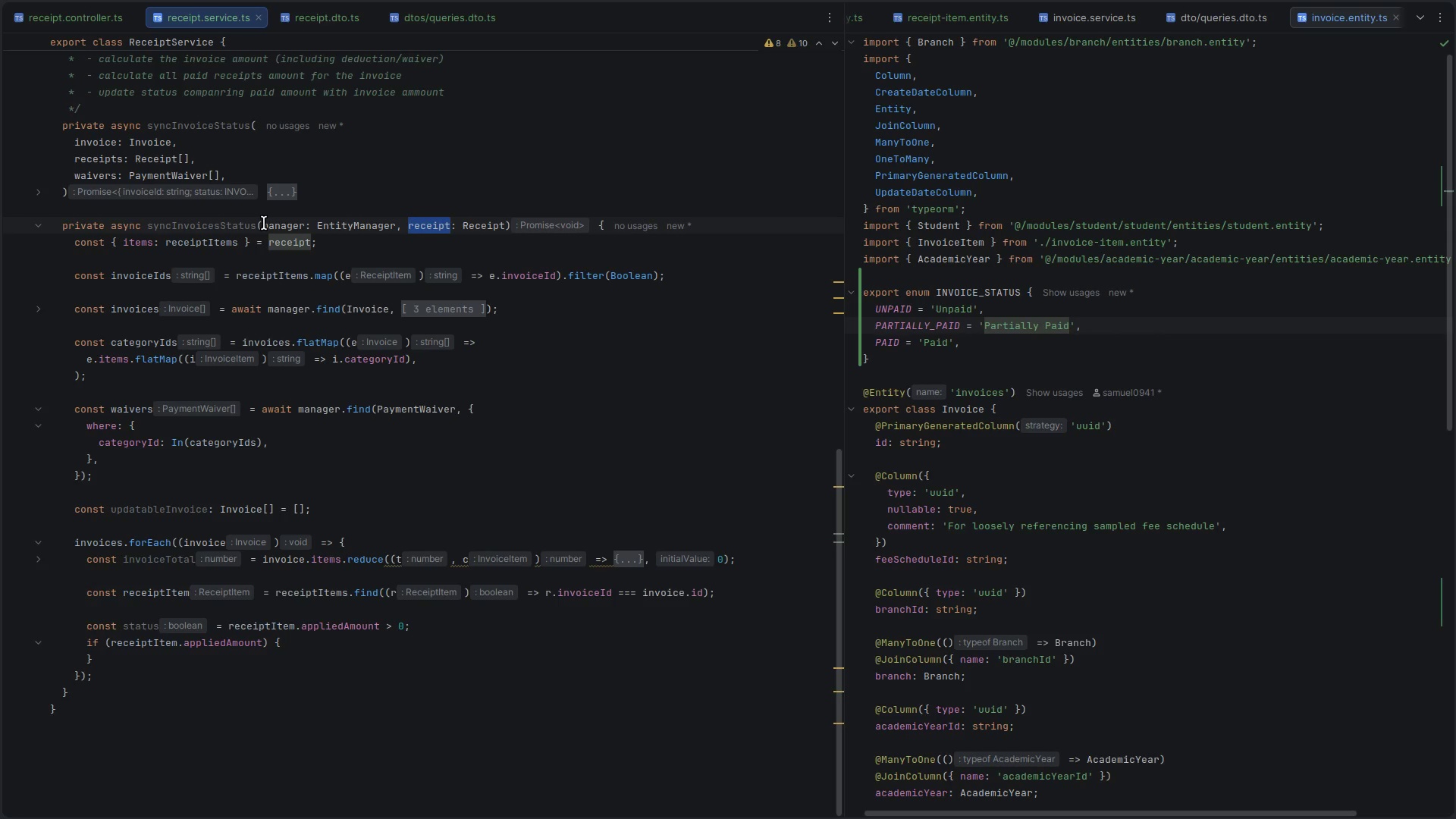 
wait(5.02)
 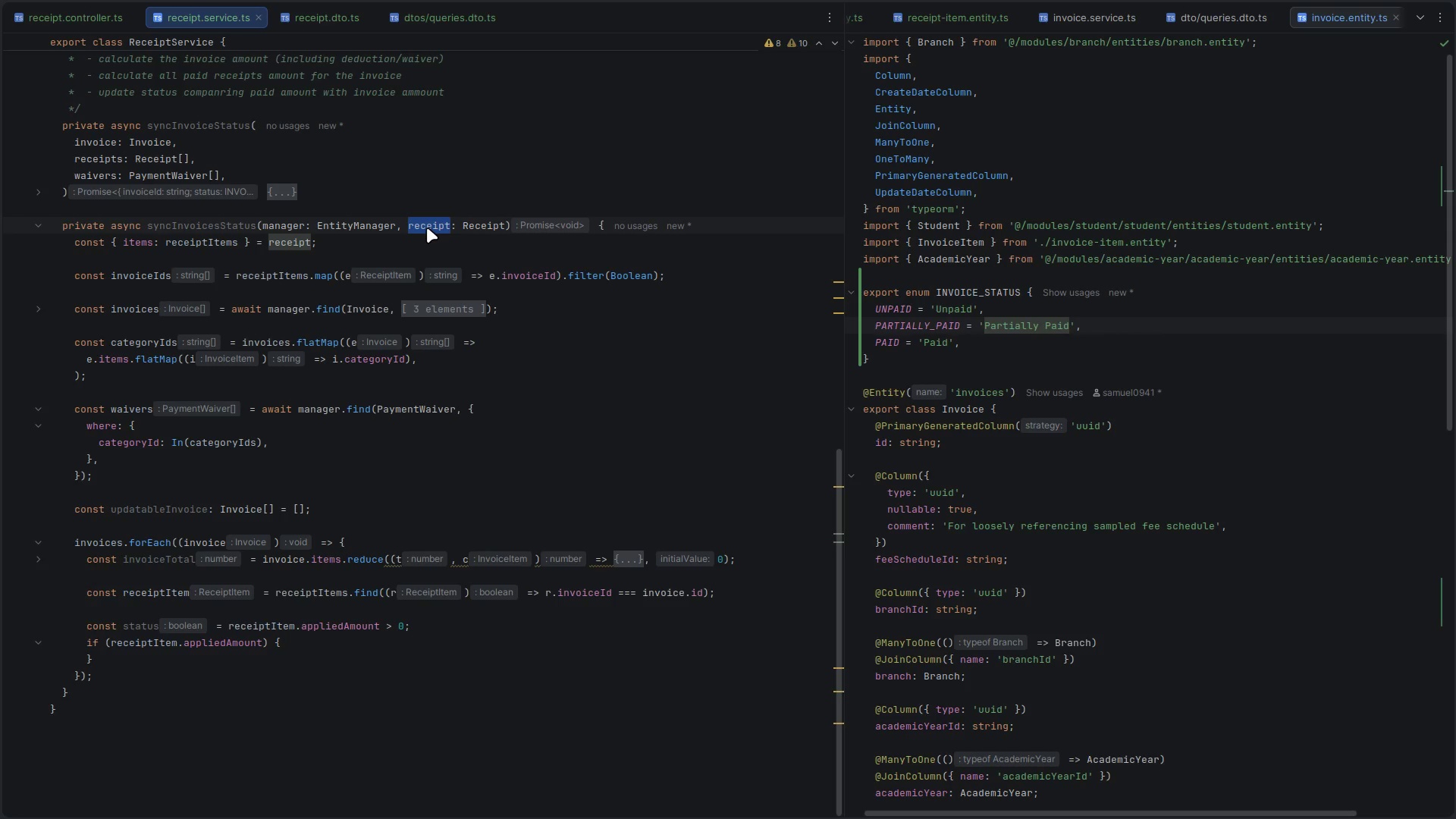 
left_click_drag(start_coordinate=[262, 227], to_coordinate=[271, 228])
 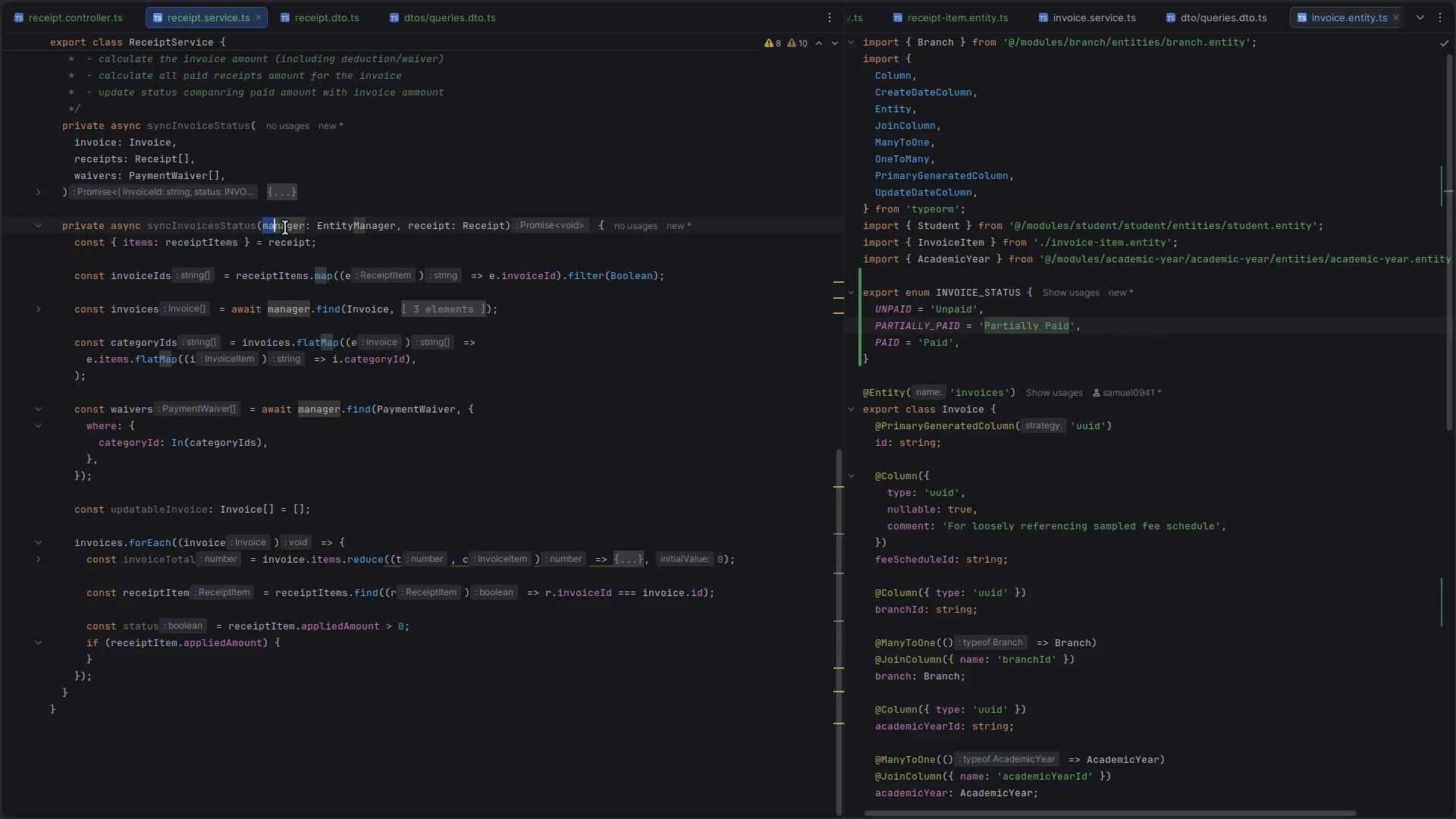 
left_click_drag(start_coordinate=[297, 228], to_coordinate=[496, 230])
 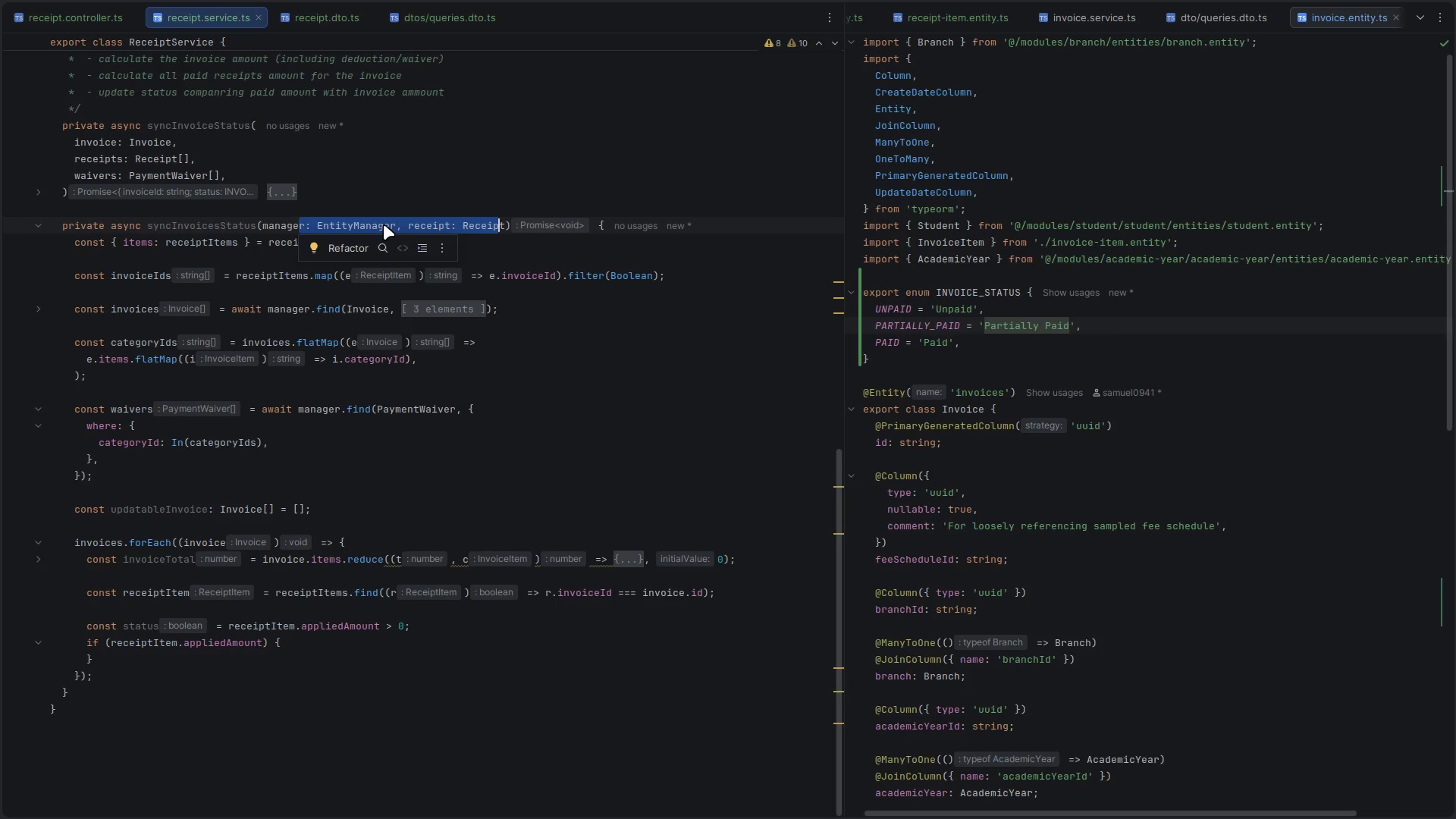 
left_click([384, 224])
 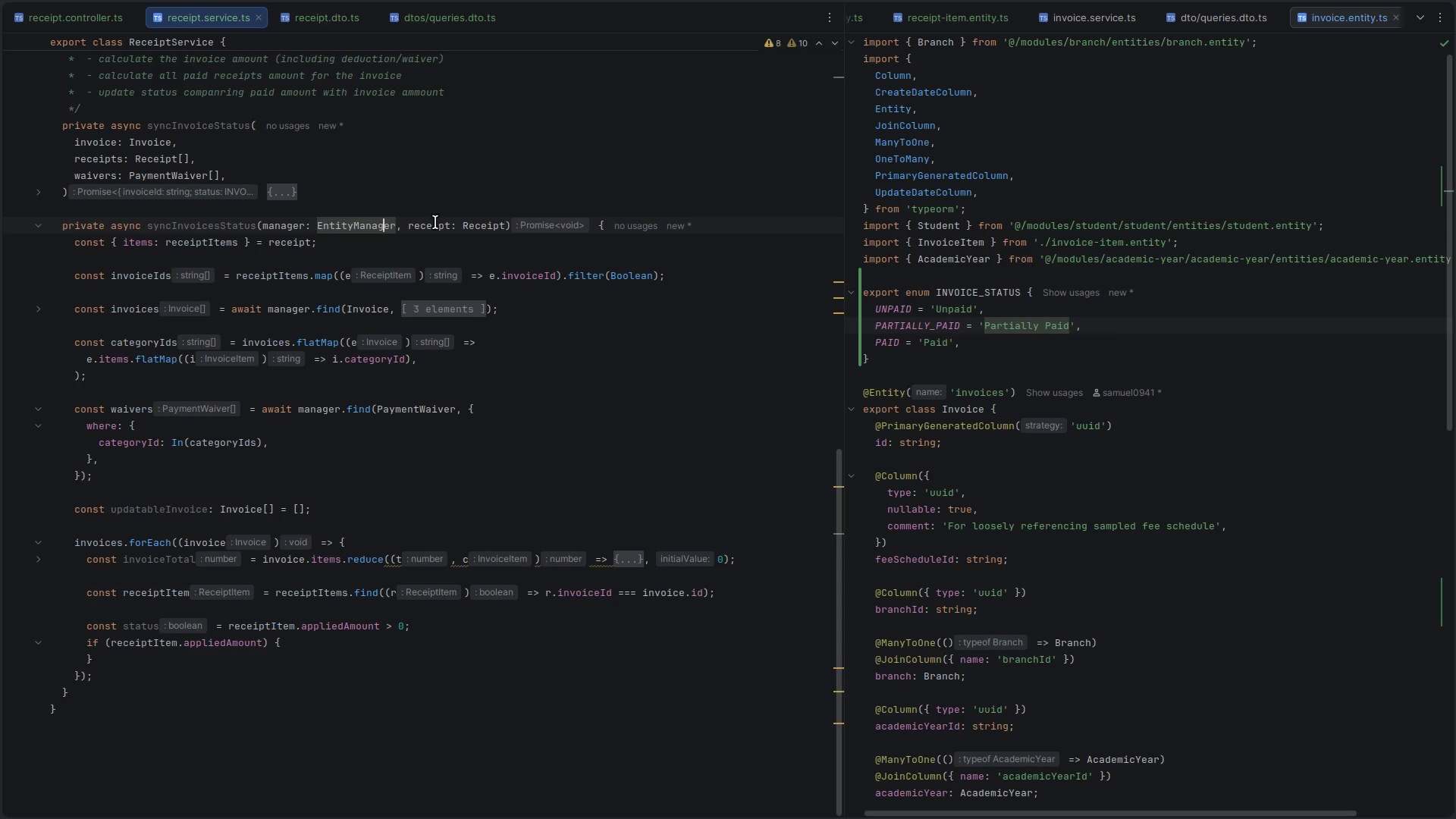 
double_click([435, 222])
 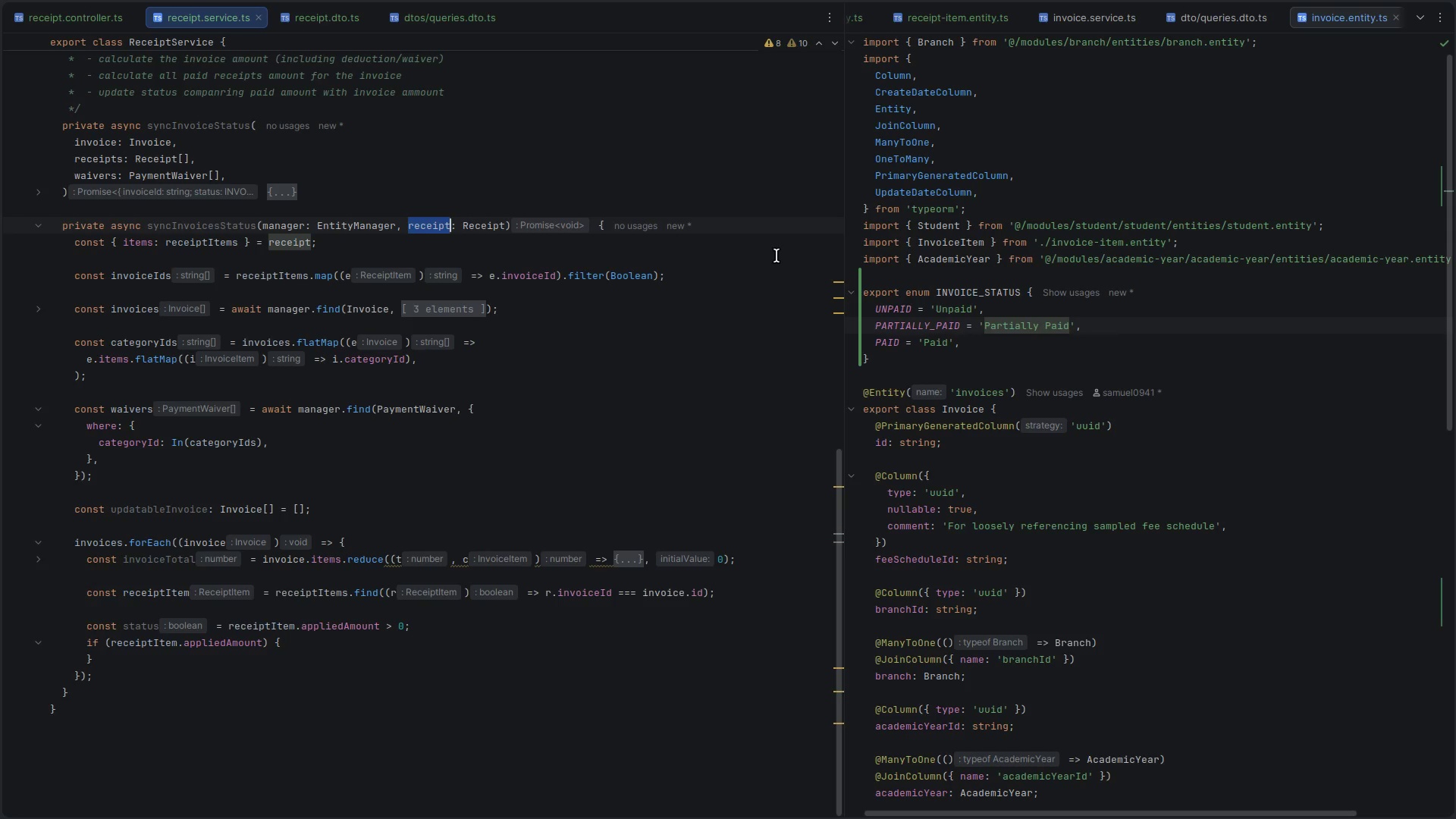 
type(invoice?)
 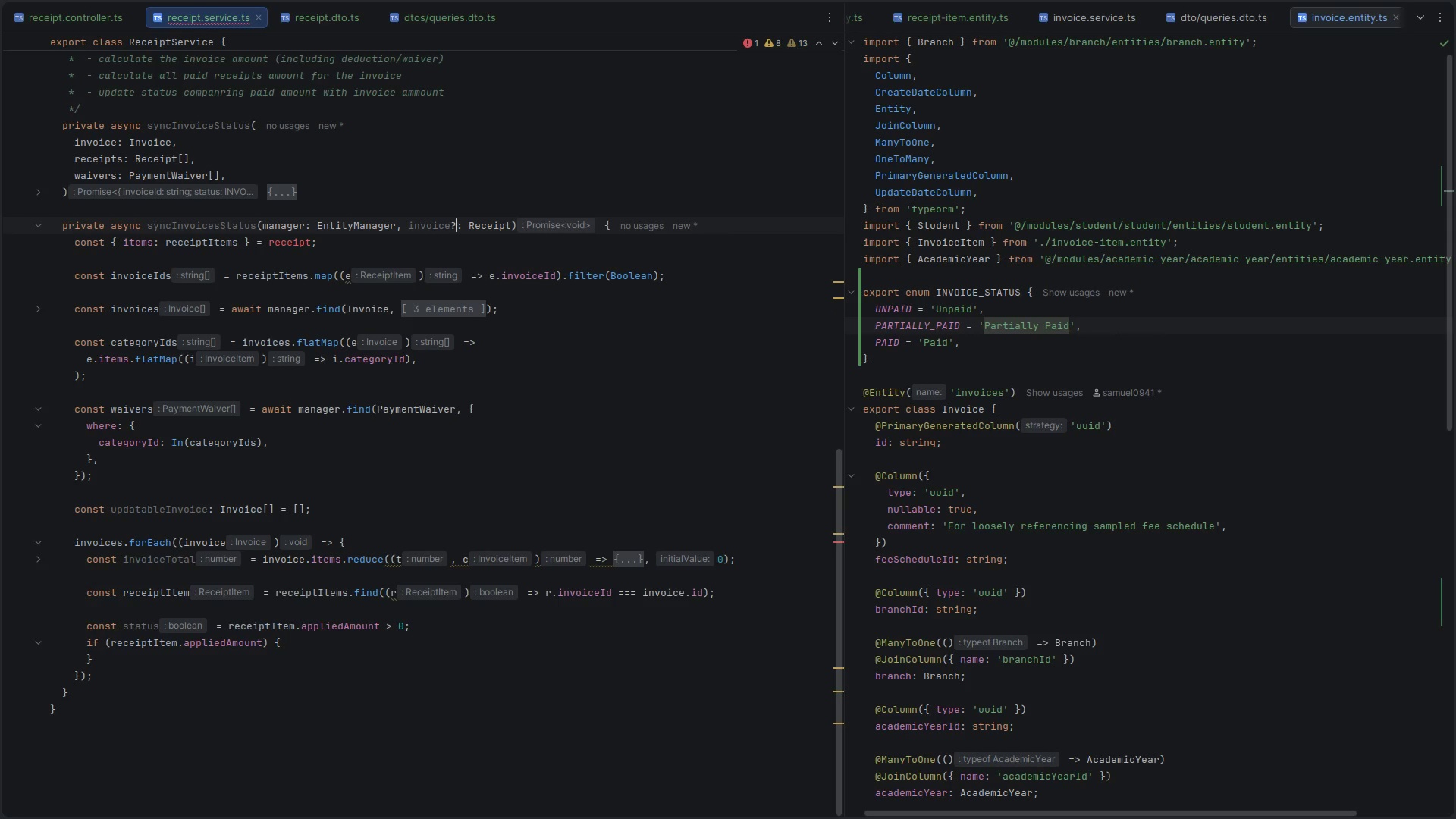 
double_click([480, 227])
 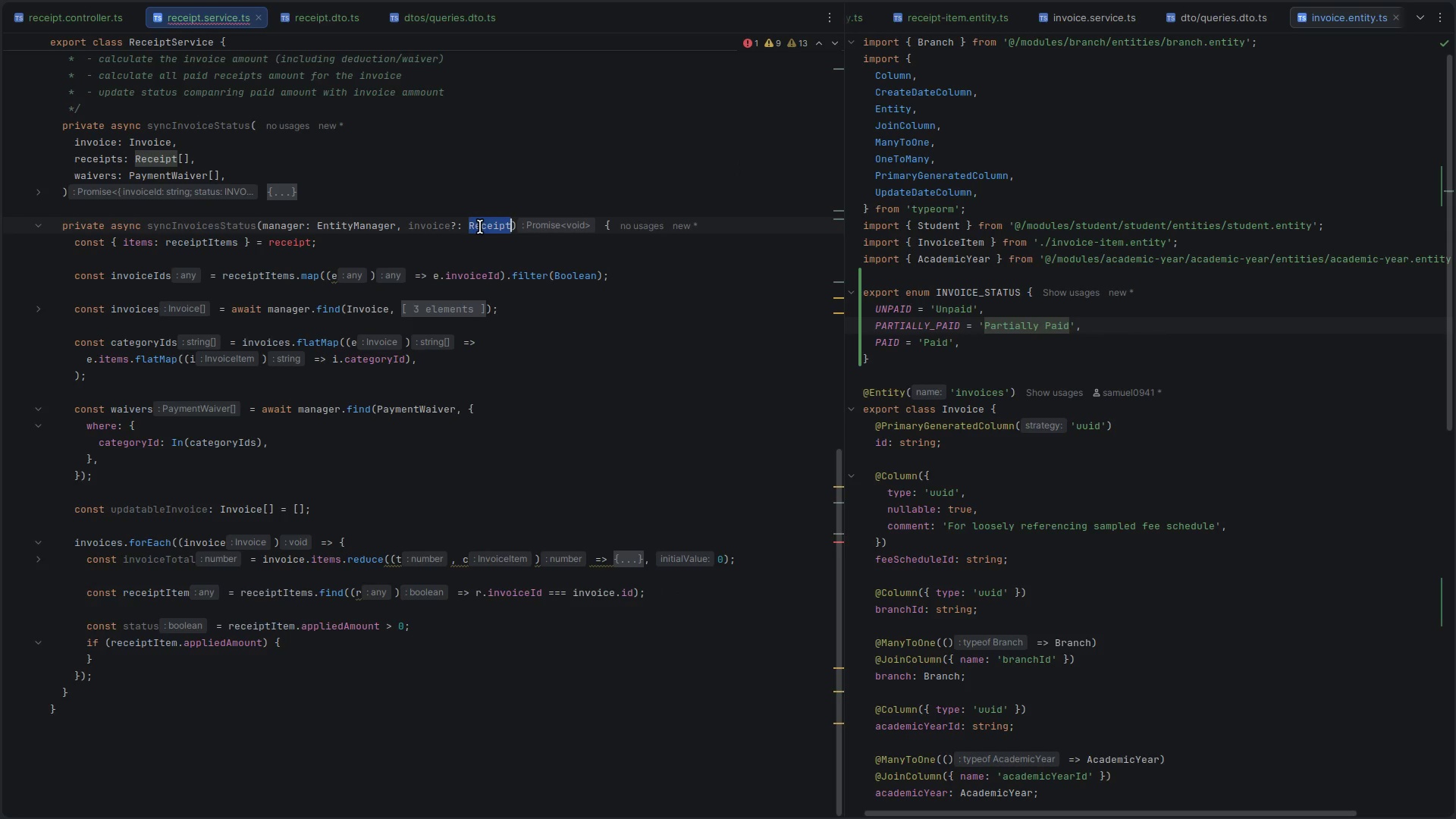 
type(Invoice)
 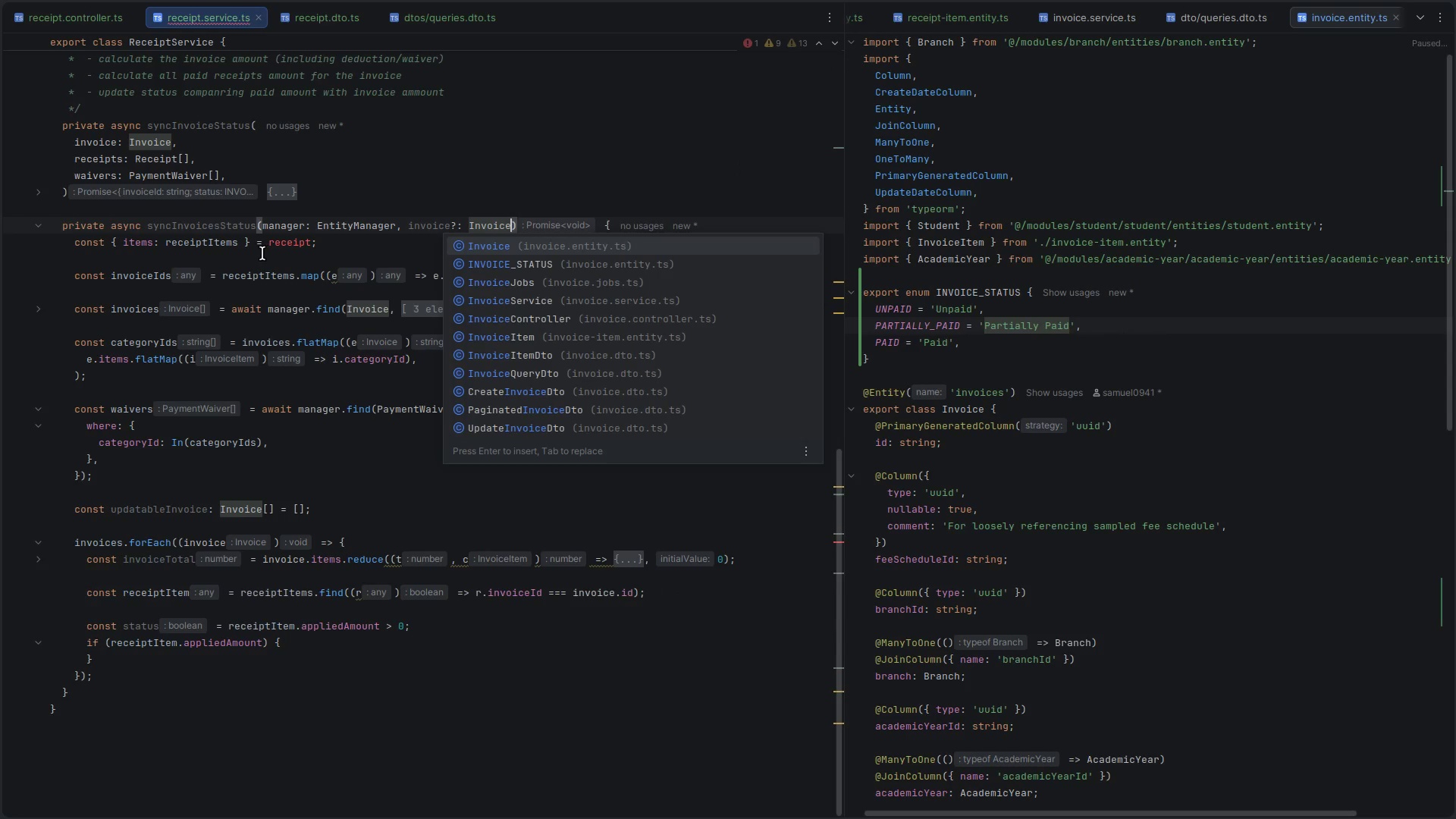 
left_click([260, 259])
 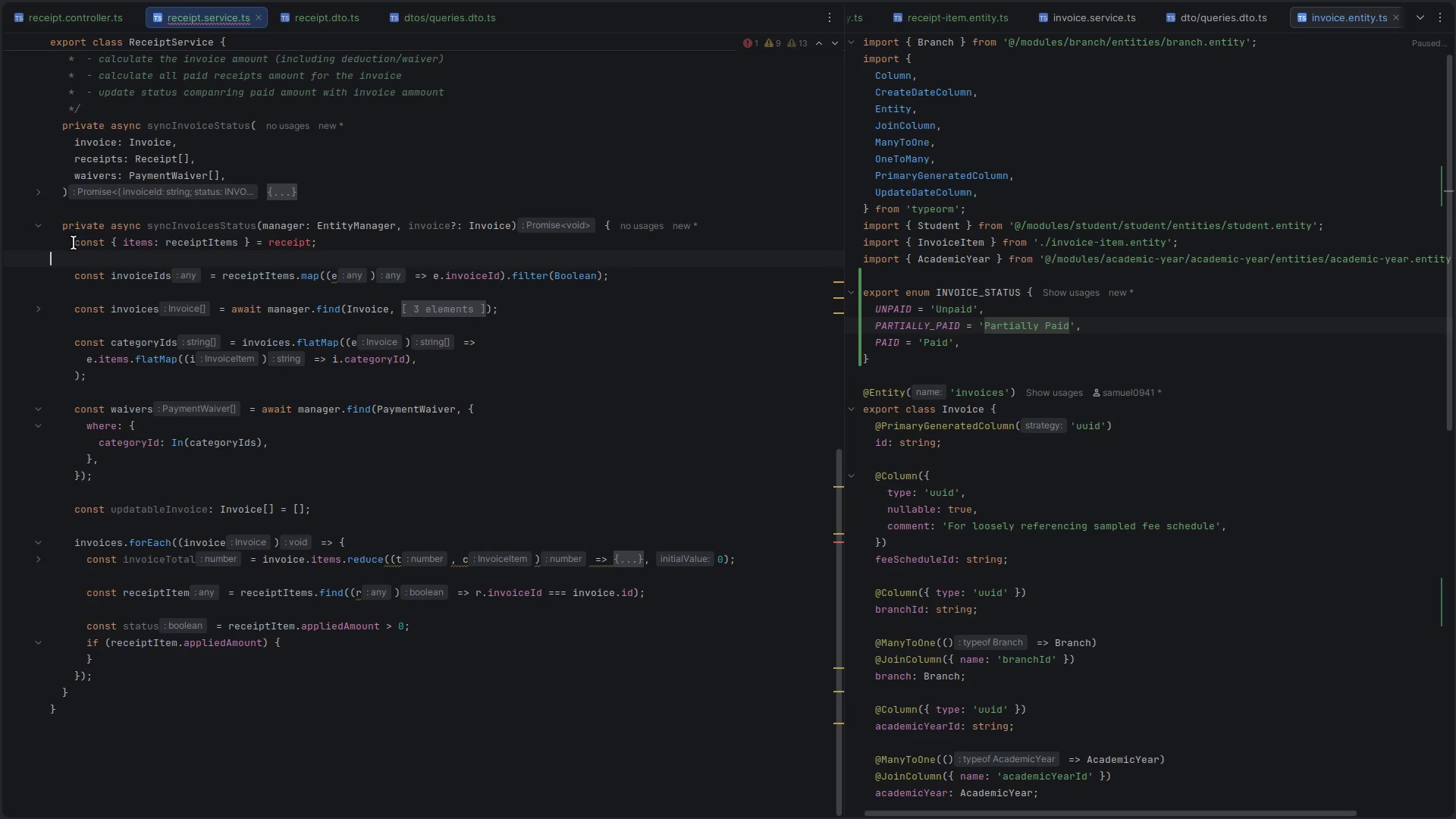 
left_click([74, 243])
 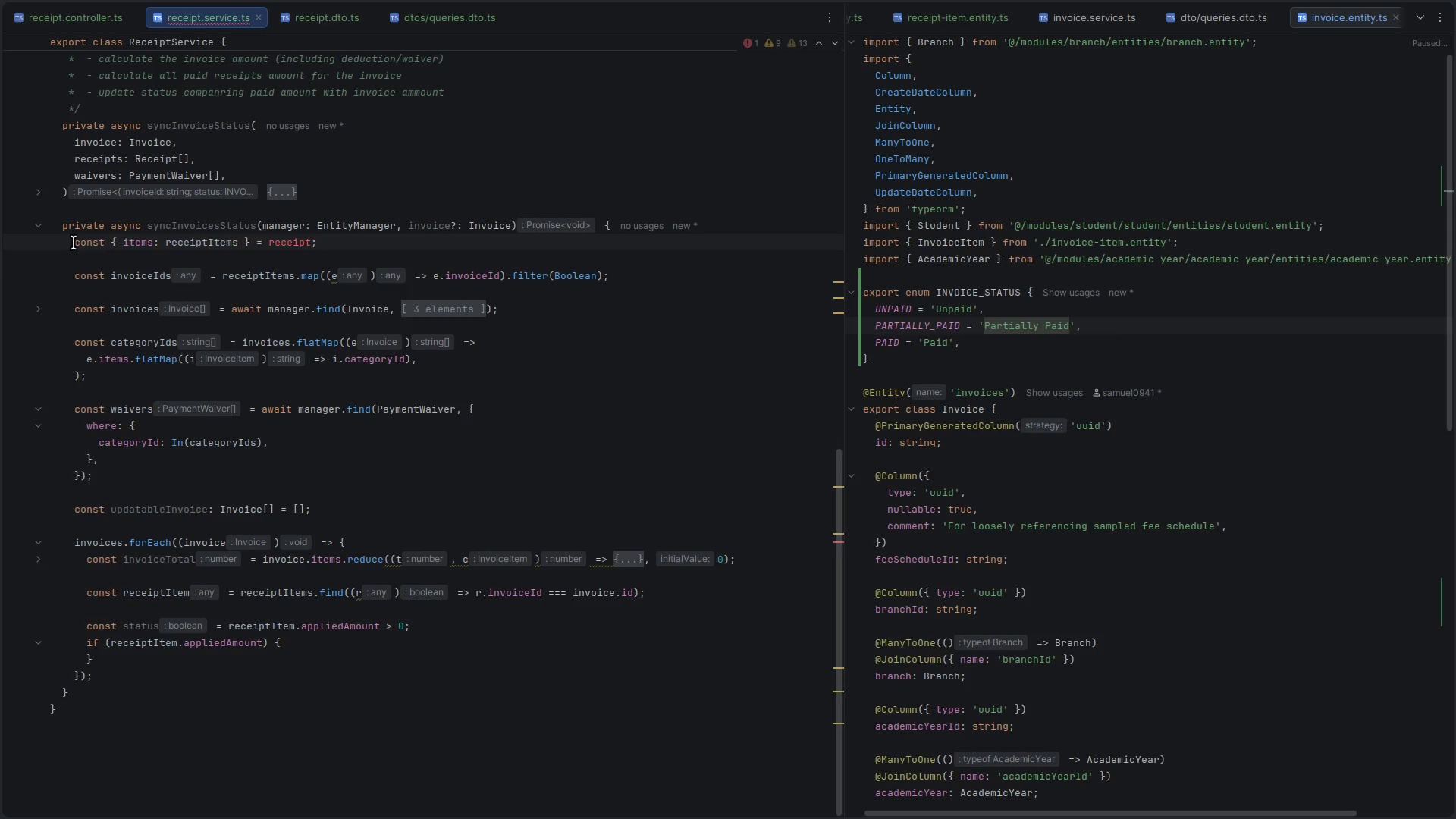 
left_click_drag(start_coordinate=[74, 243], to_coordinate=[253, 669])
 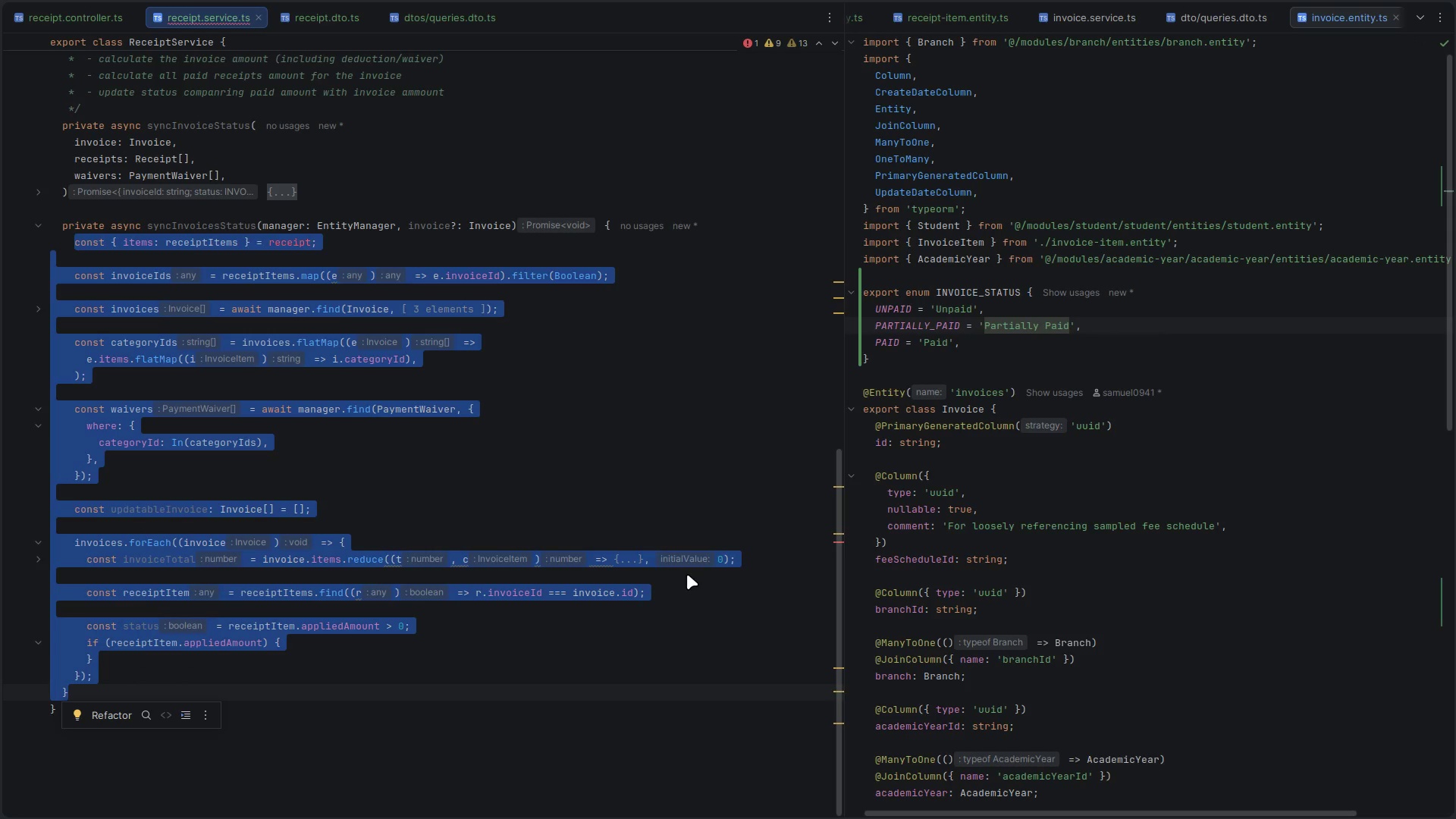 
key(Shift+ArrowUp)
 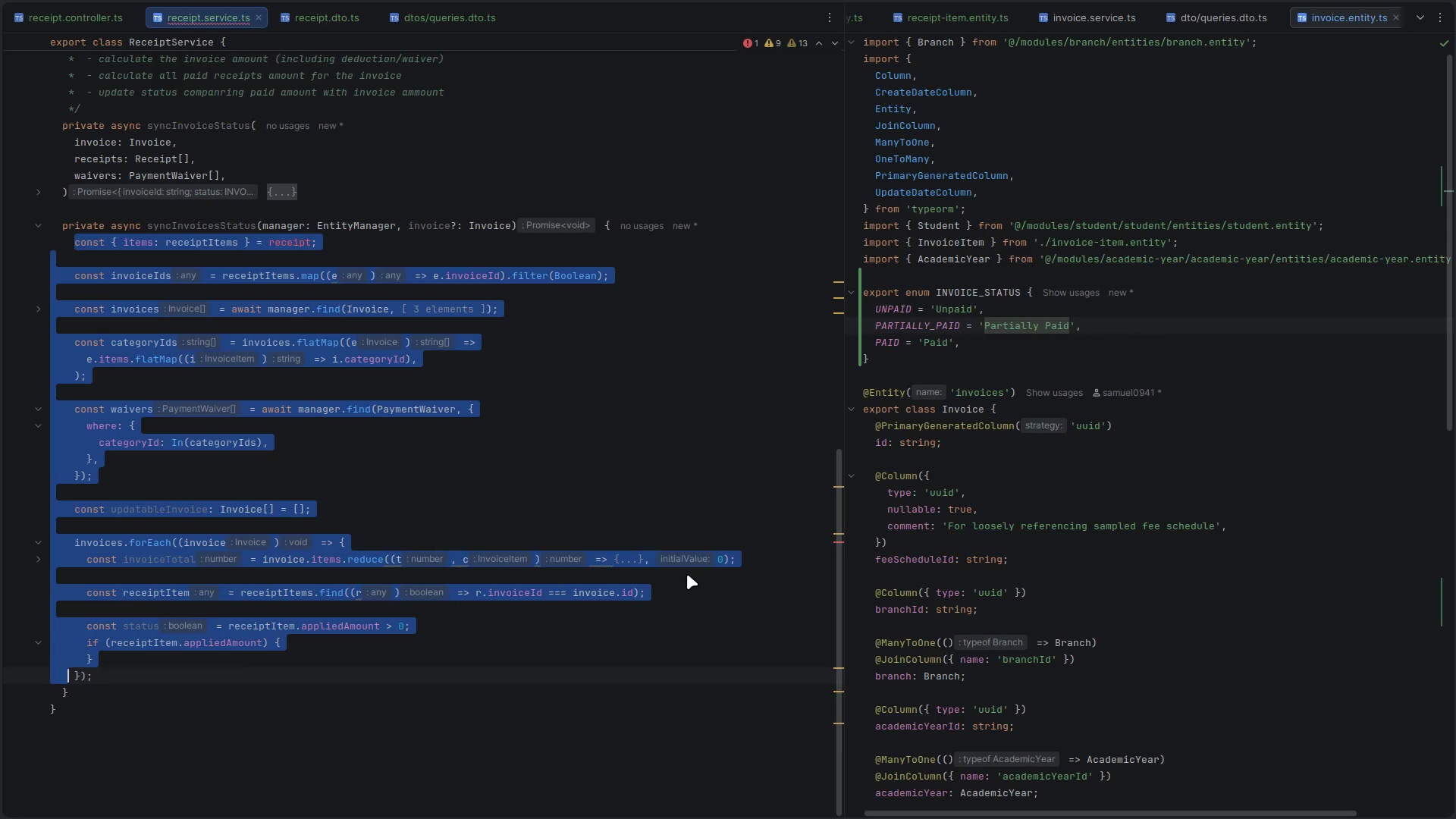 
key(Shift+ArrowRight)
 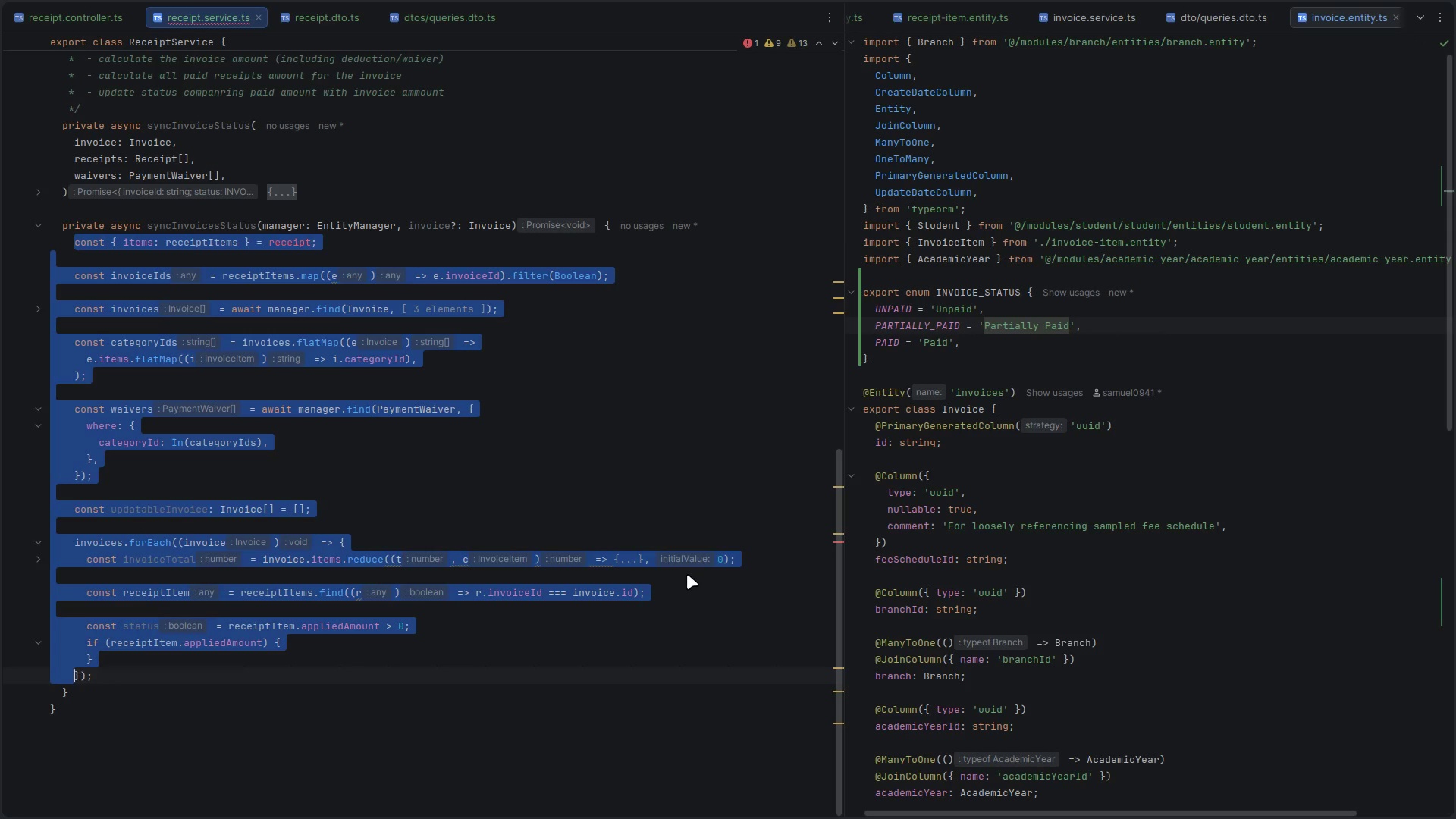 
key(Shift+ArrowRight)
 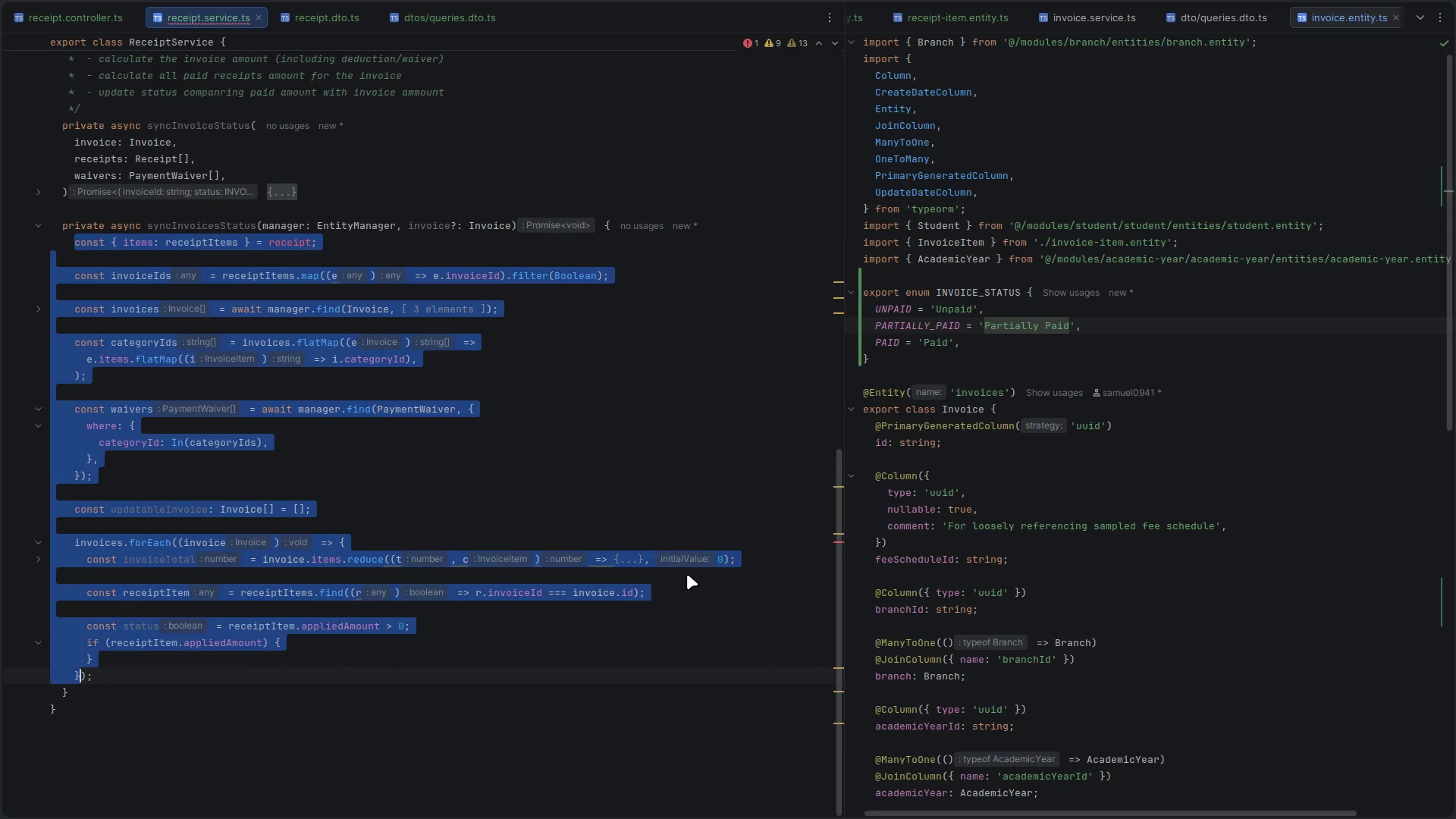 
key(Shift+ArrowRight)
 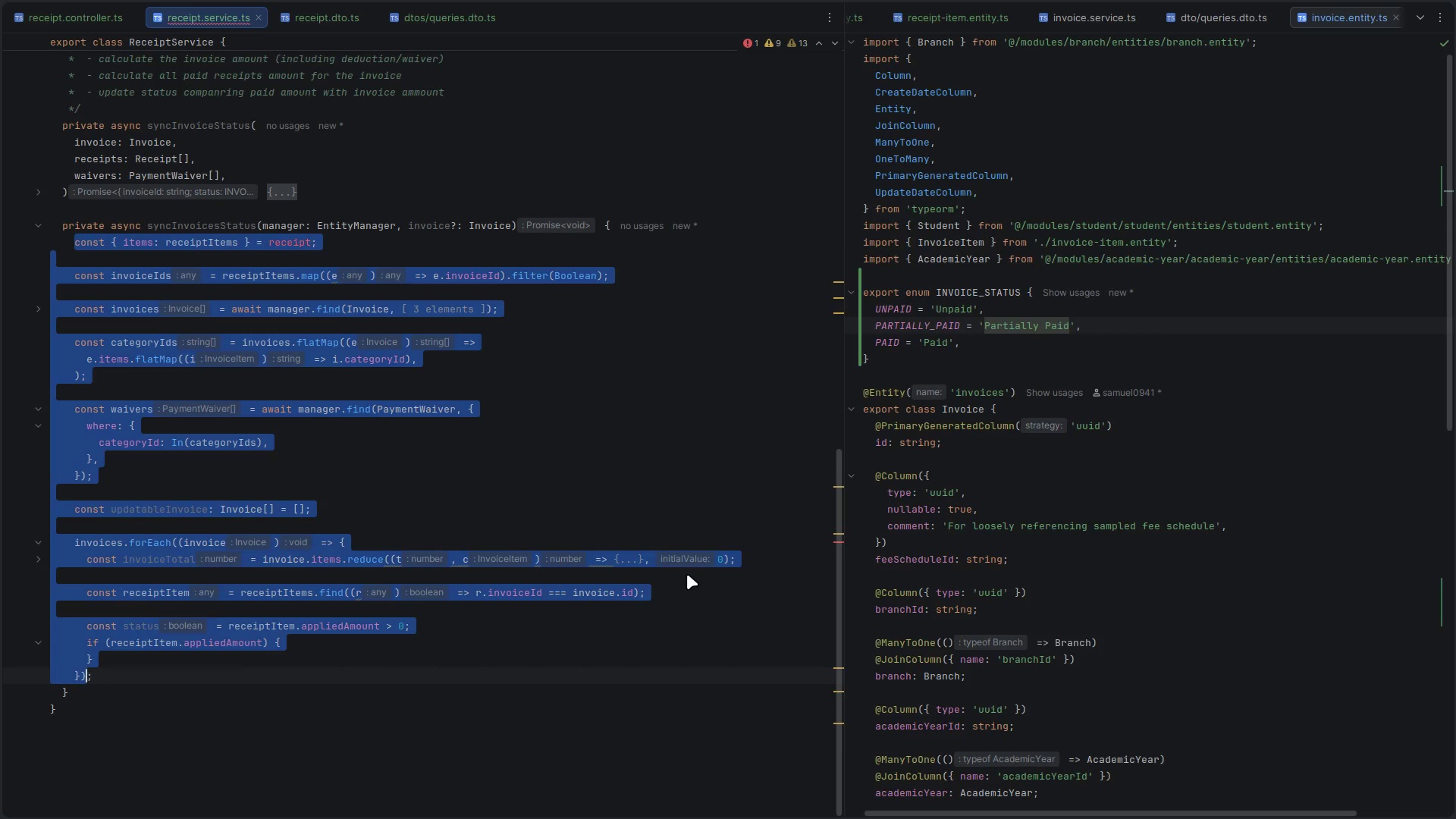 
key(Shift+ArrowRight)
 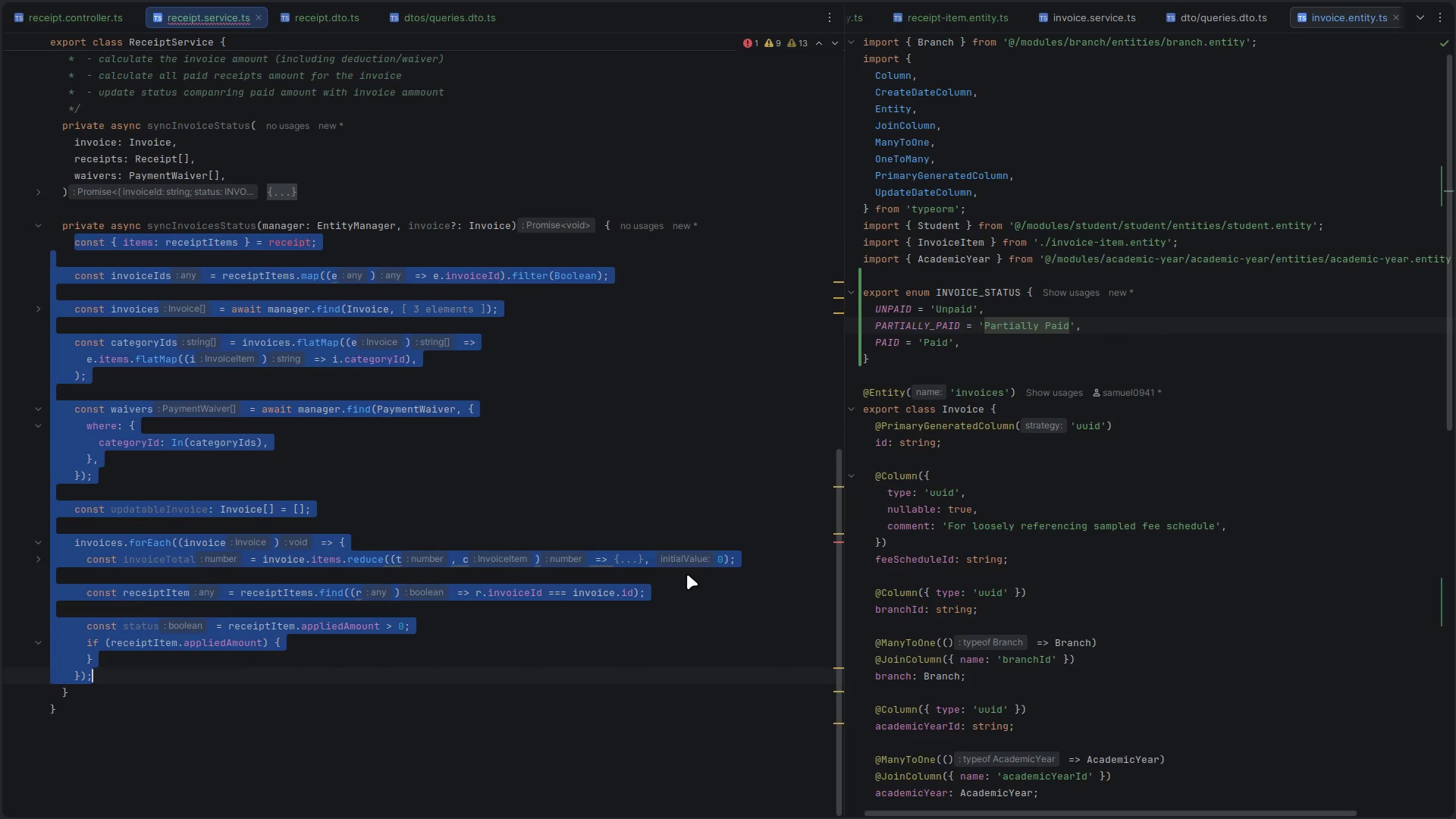 
key(Backspace)
 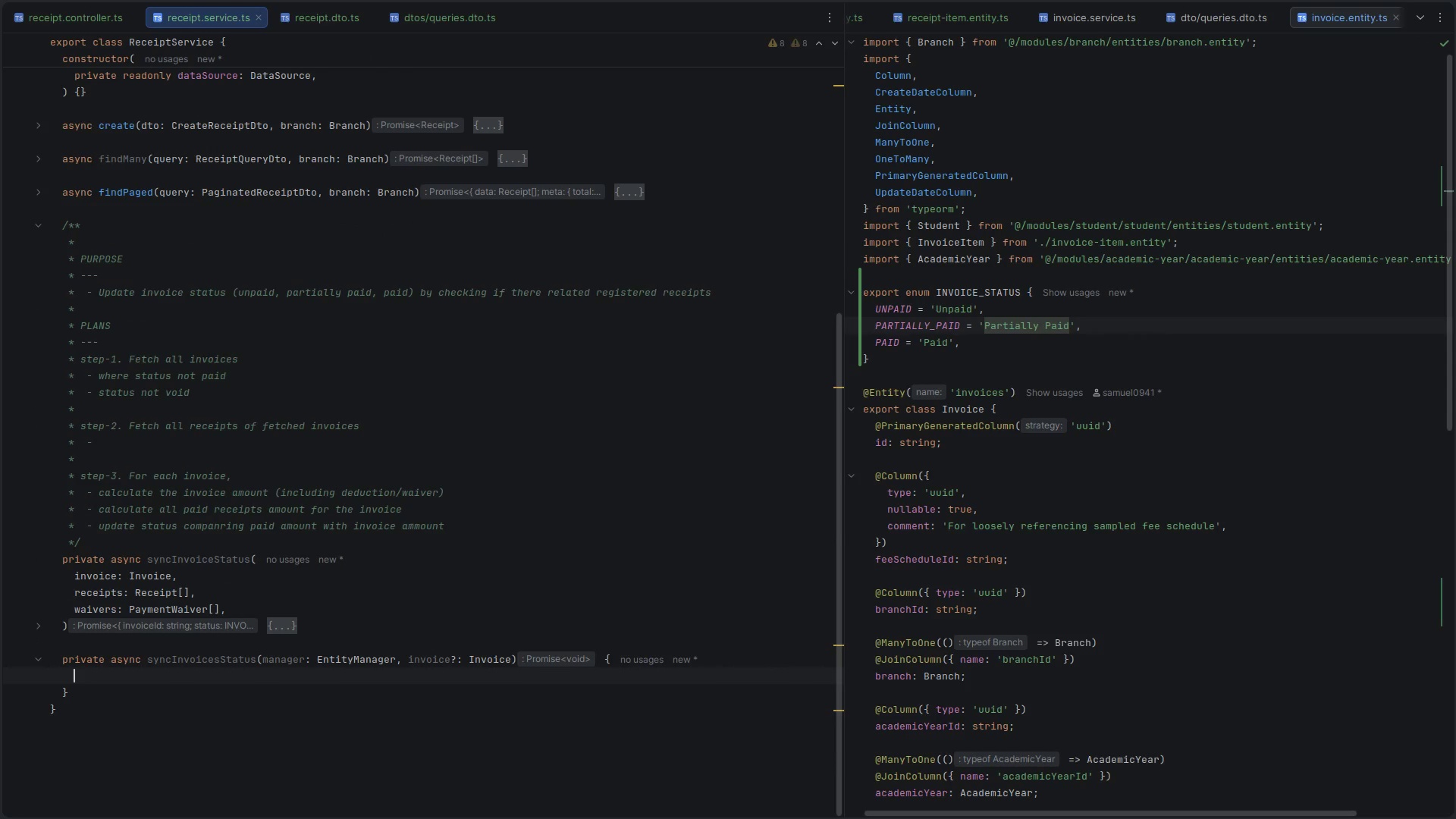 
key(Control+Z)
 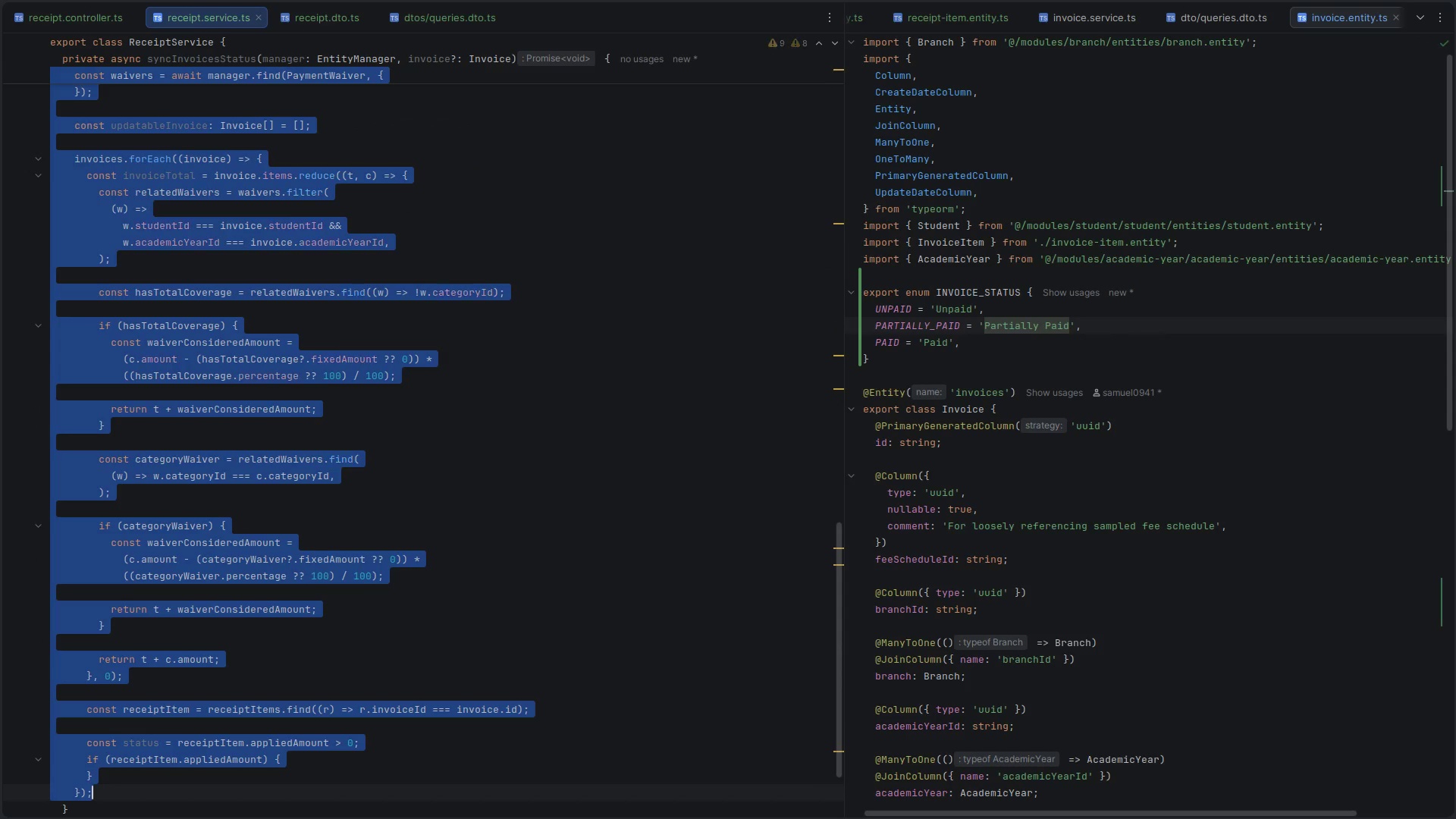 
key(Control+Y)
 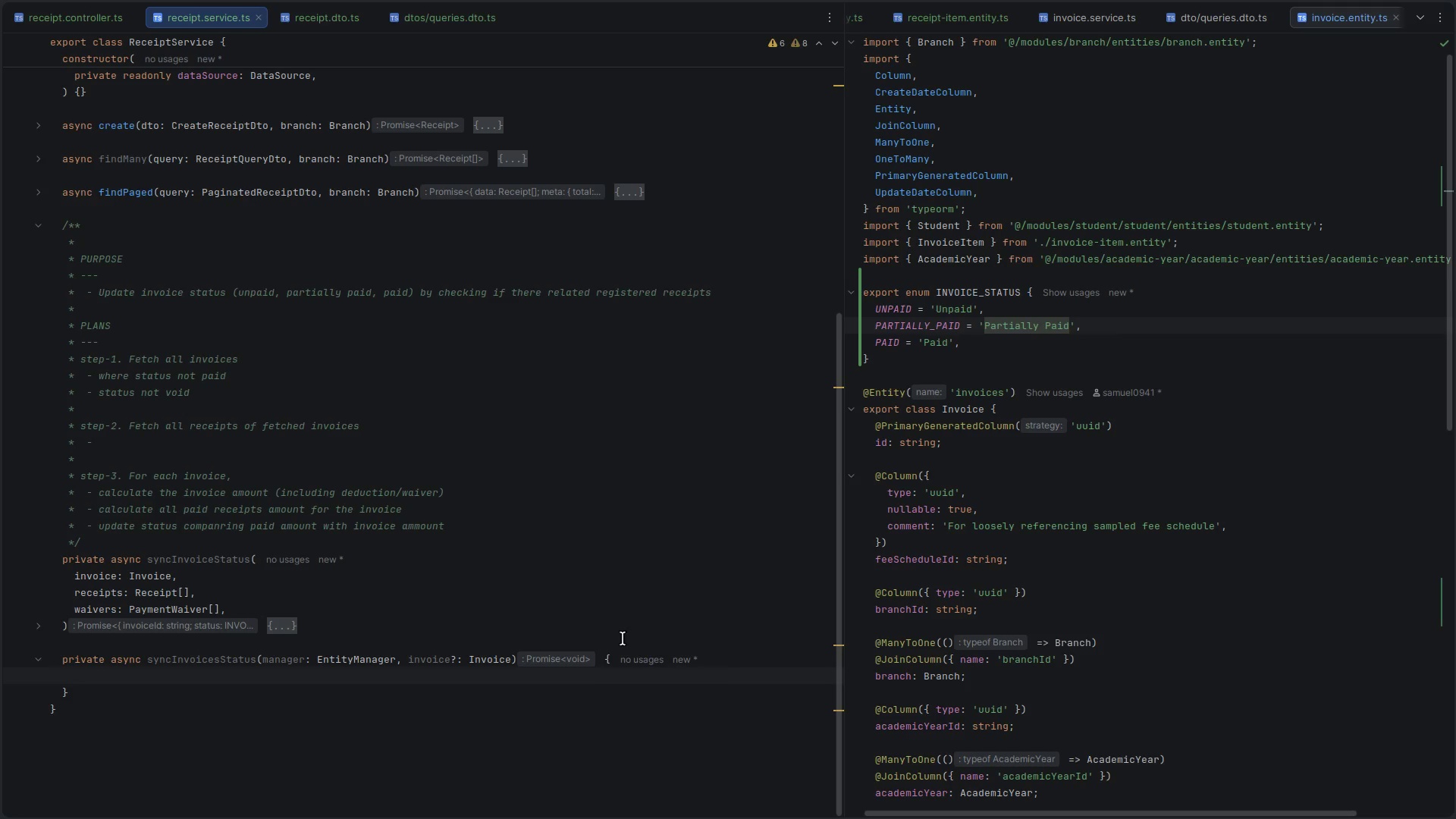 
scroll: coordinate [527, 702], scroll_direction: down, amount: 9.0
 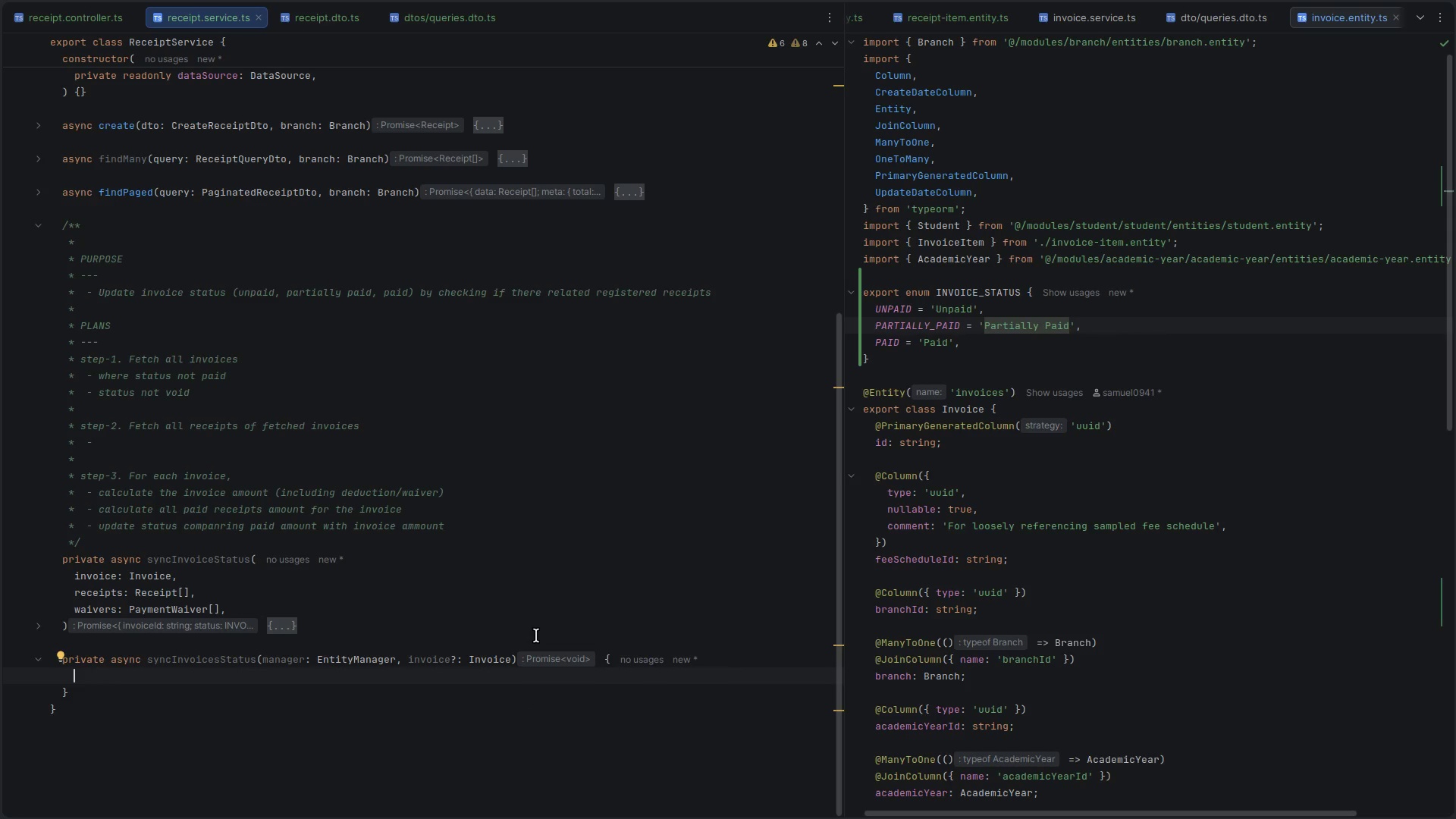 
type(const )
 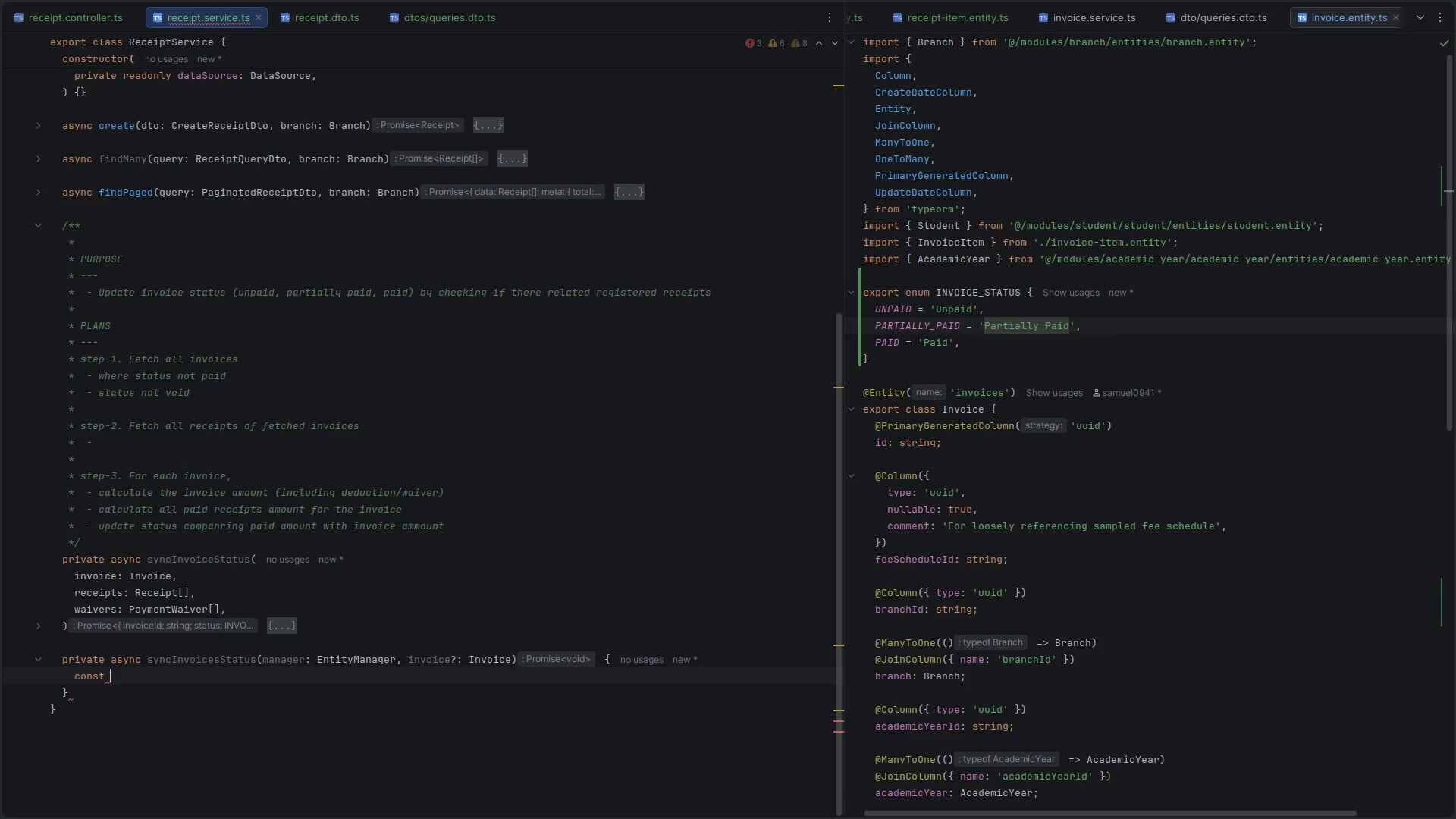 
scroll: coordinate [534, 635], scroll_direction: down, amount: 6.0
 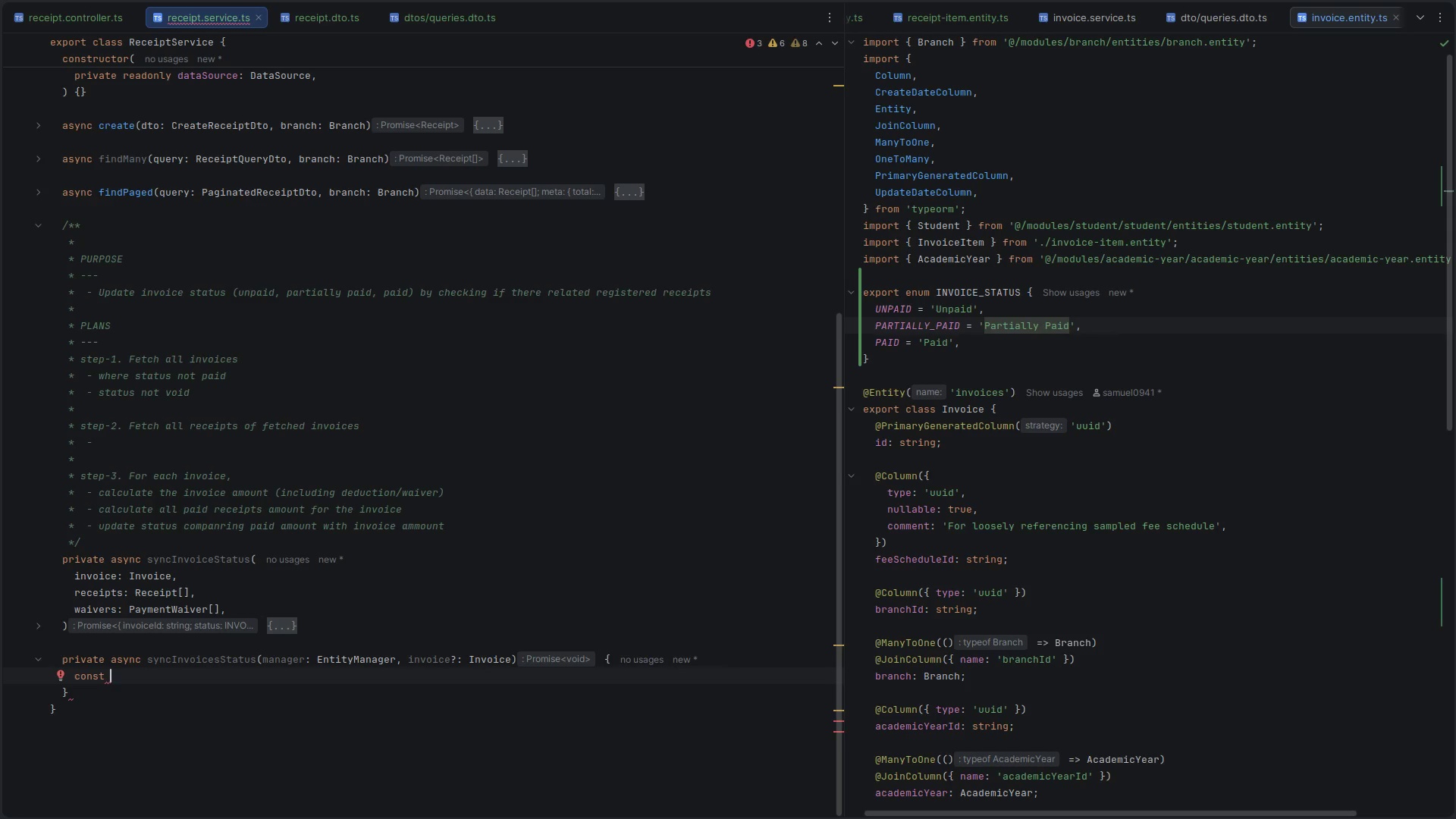 
key(ArrowDown)
 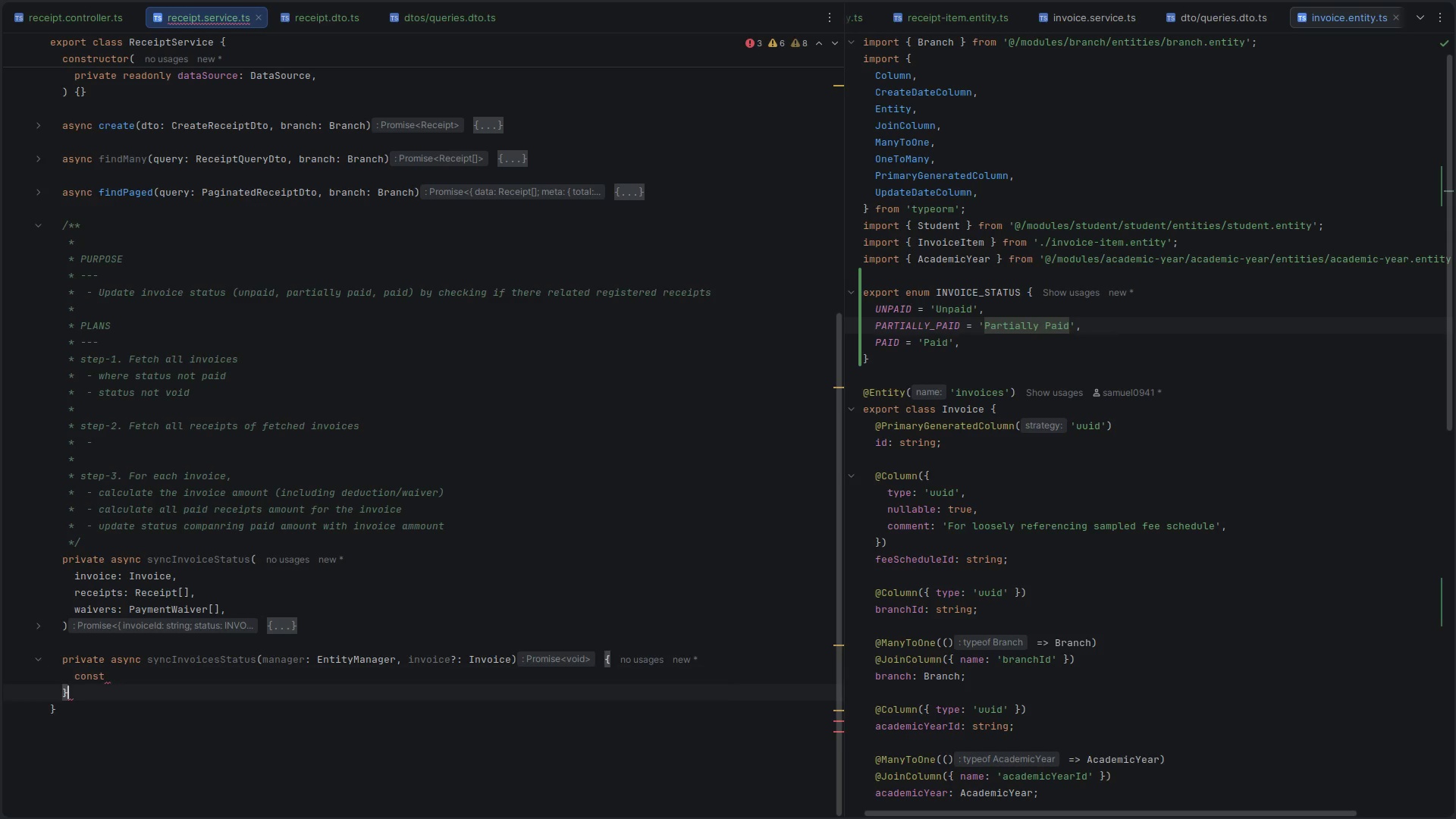 
key(ArrowDown)
 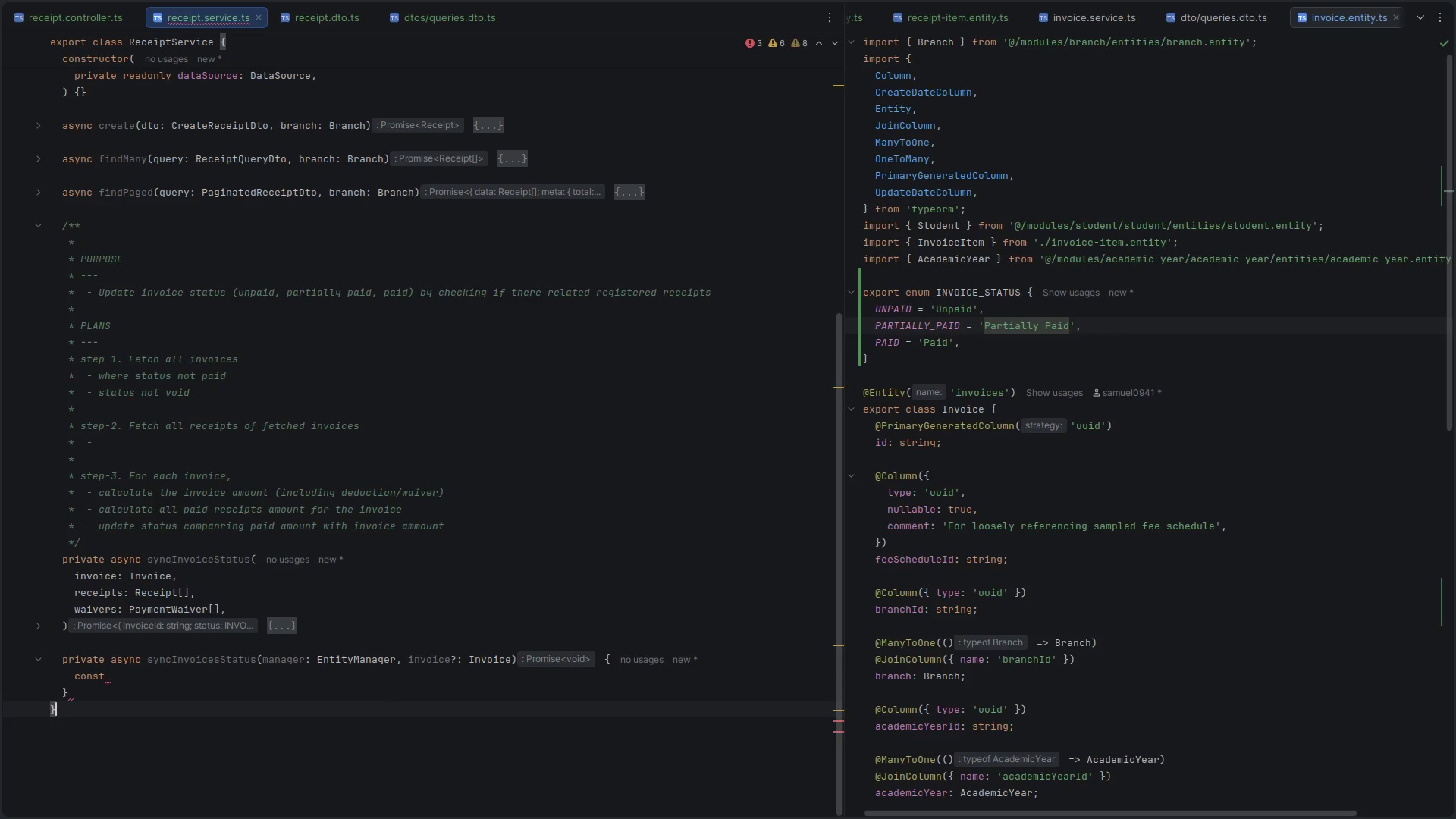 
hold_key(key=Enter, duration=1.12)
 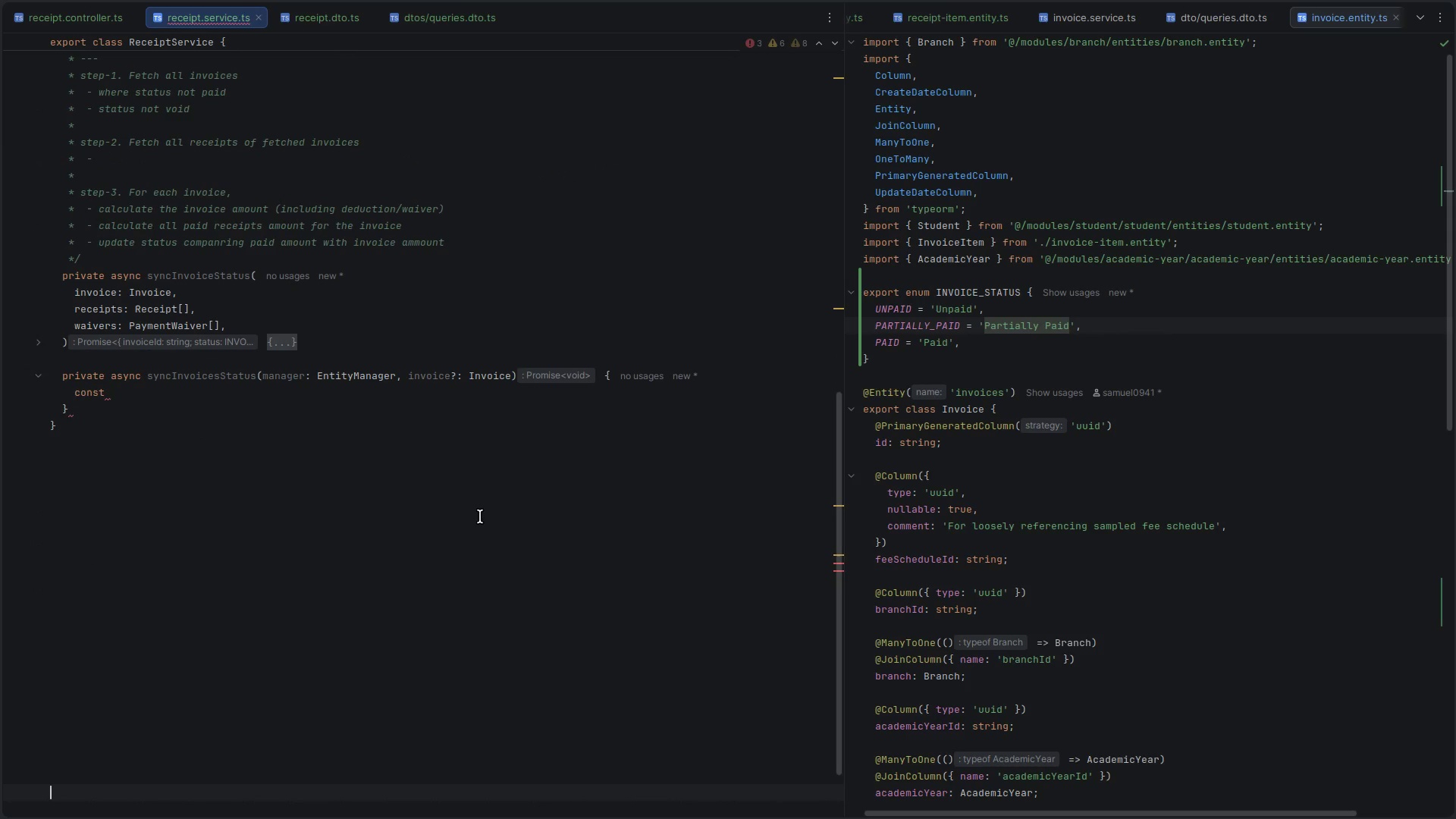 
scroll: coordinate [480, 516], scroll_direction: up, amount: 4.0
 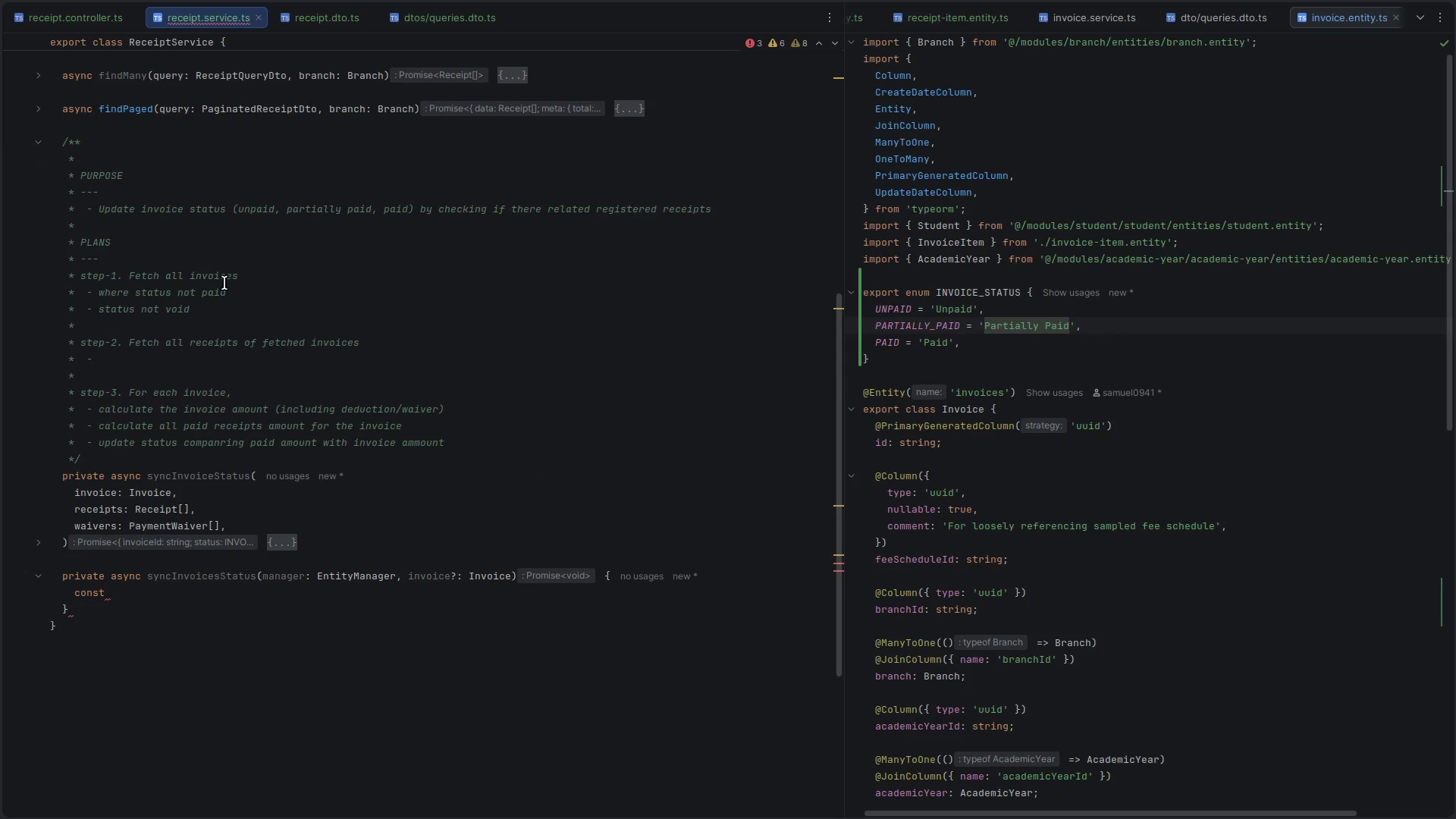 
left_click_drag(start_coordinate=[137, 278], to_coordinate=[232, 278])
 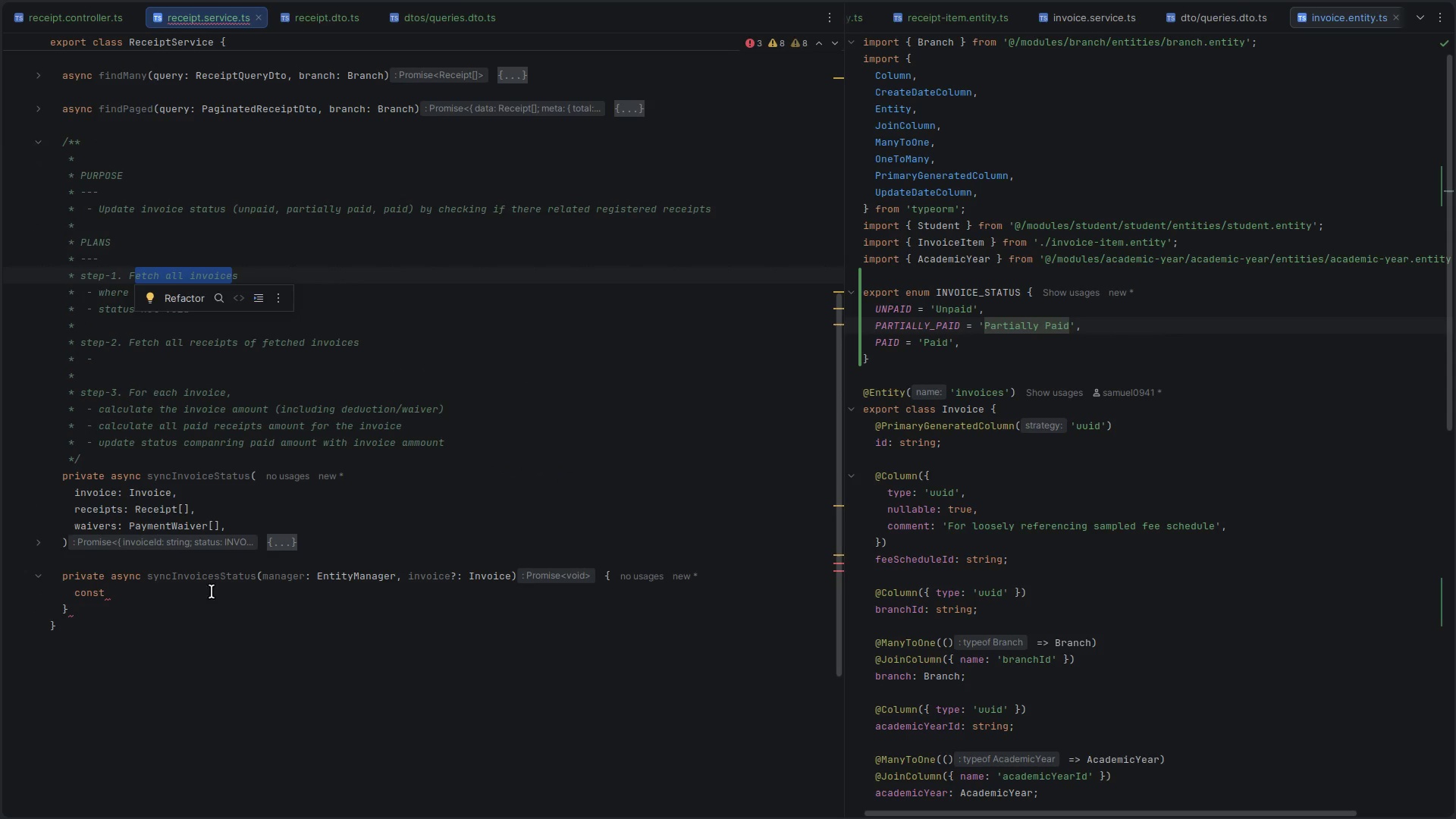 
left_click([196, 590])
 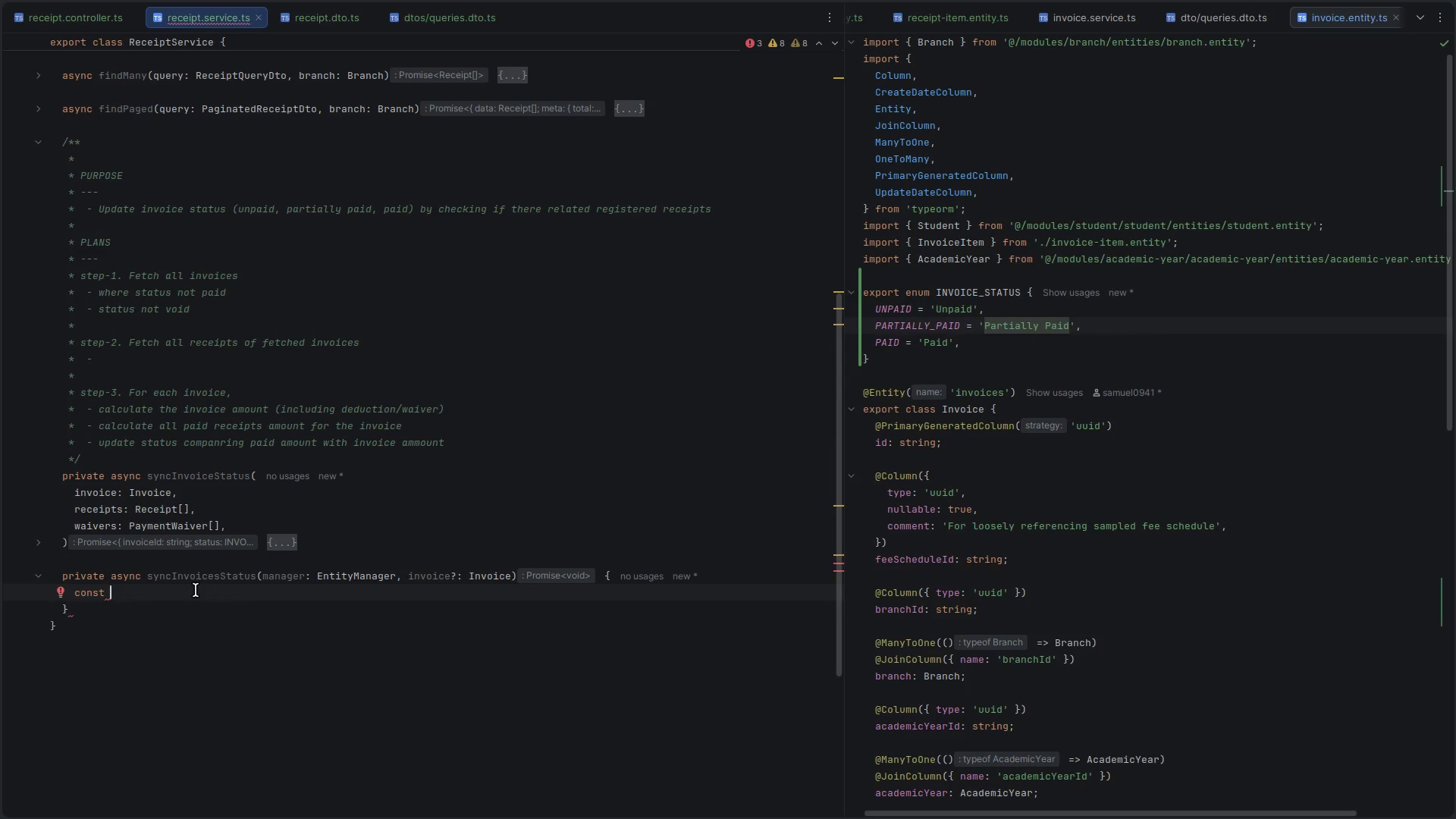 
wait(7.6)
 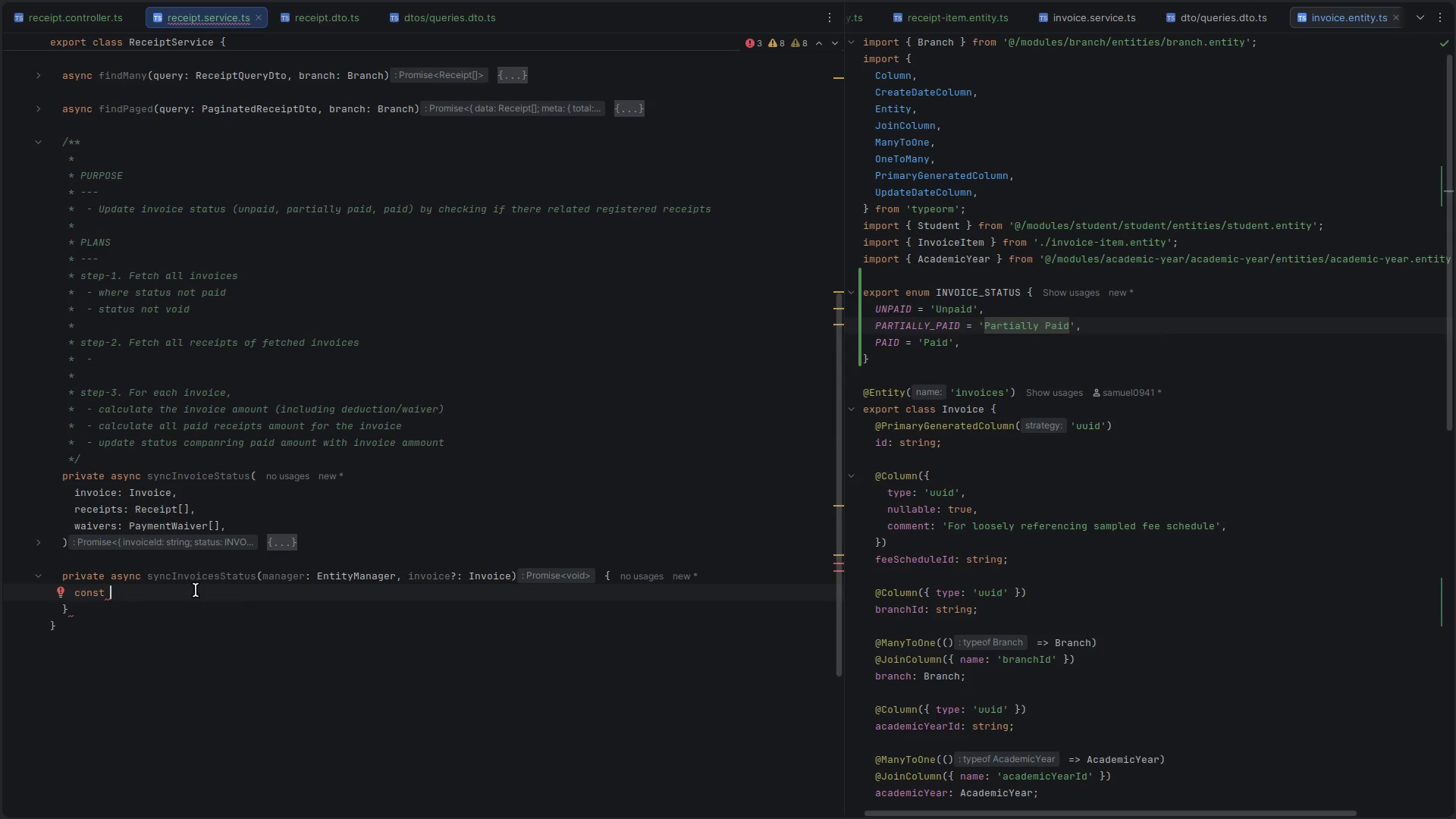 
type(invoices = [)
key(Backspace)
type([)
key(Backspace)
type(!in)
key(Backspace)
key(Backspace)
key(Backspace)
type(invoice)
 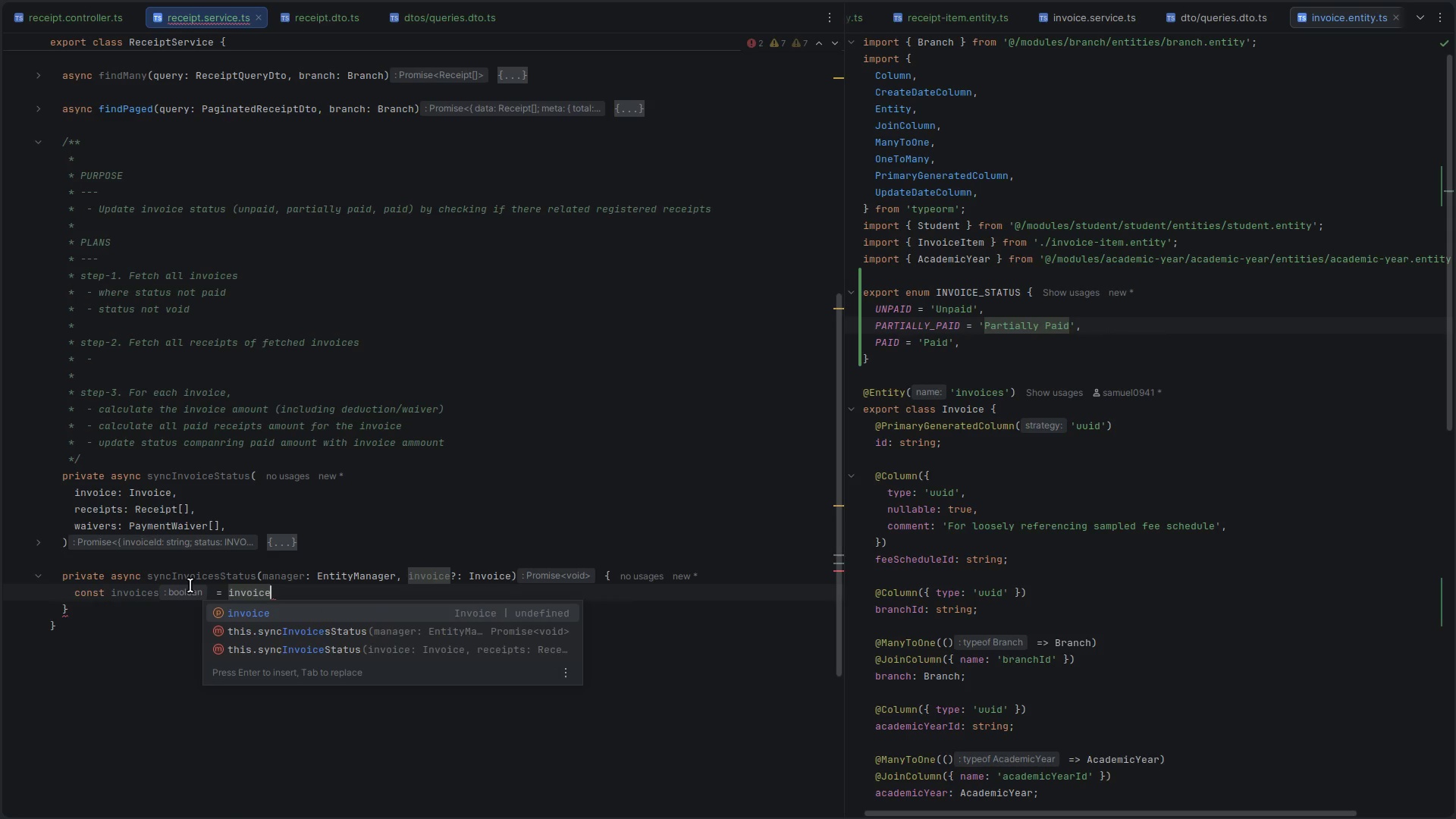 
type(? [invoices)
 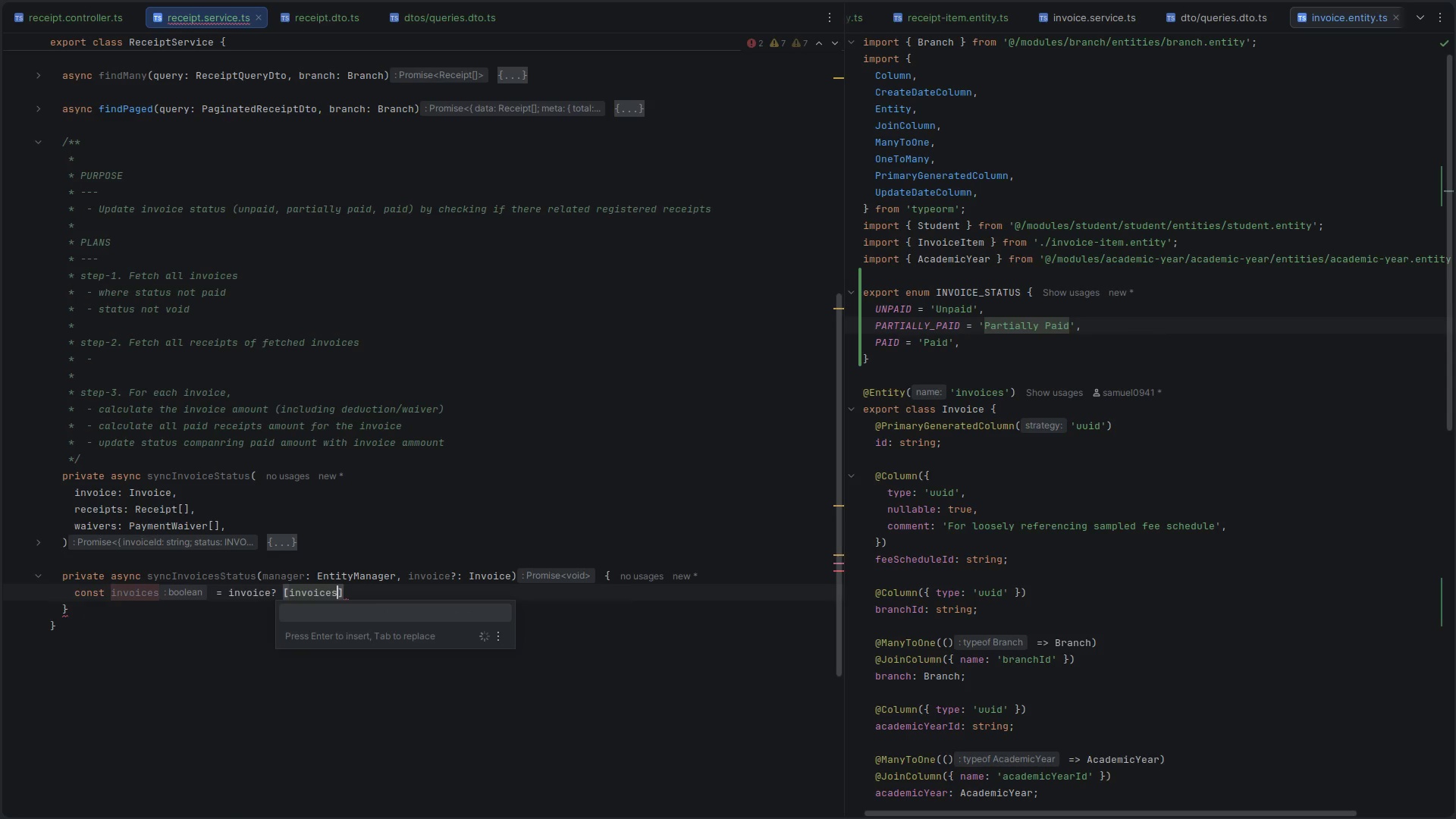 
key(ArrowRight)
 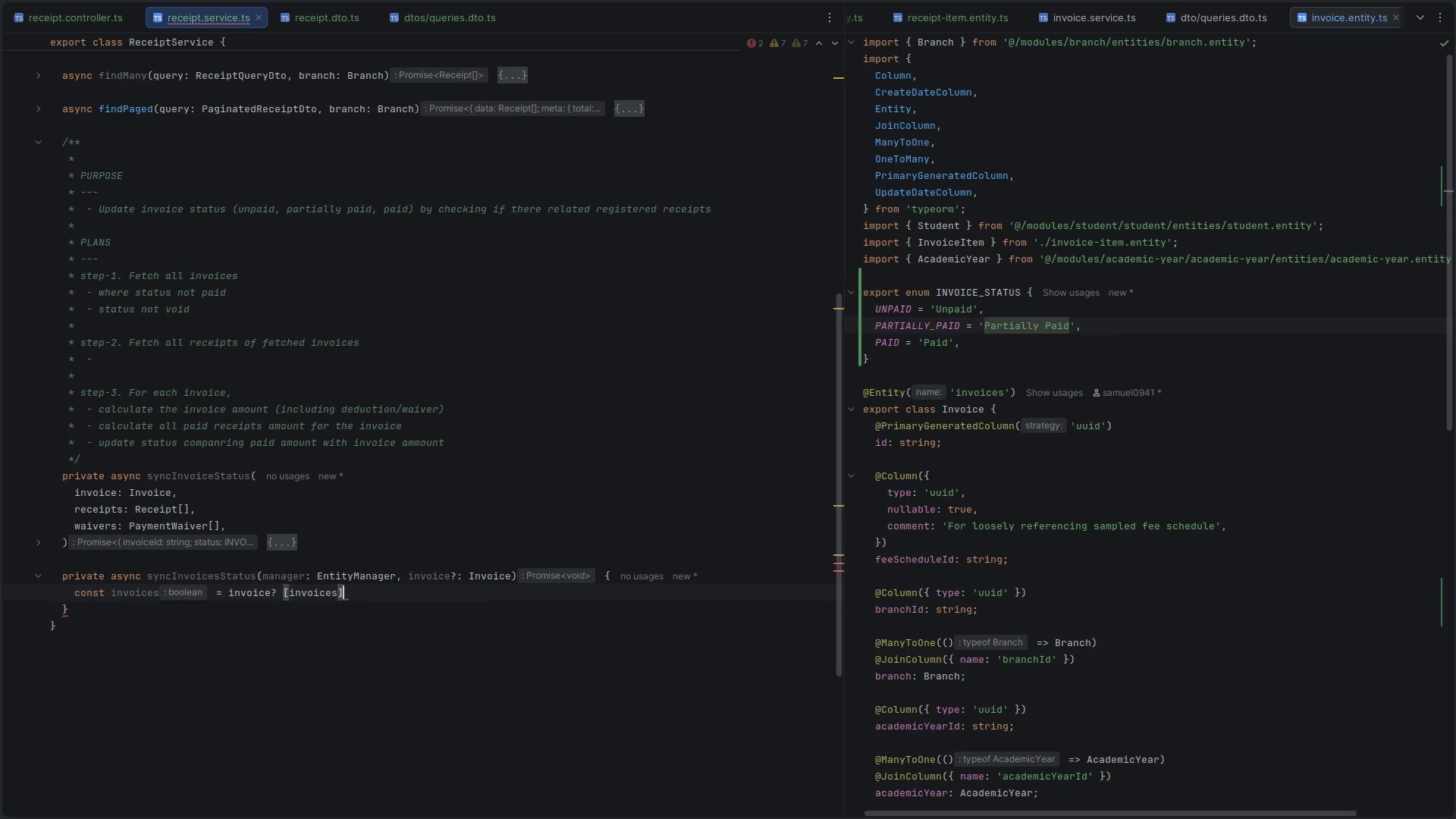 
key(Shift+Semicolon)
 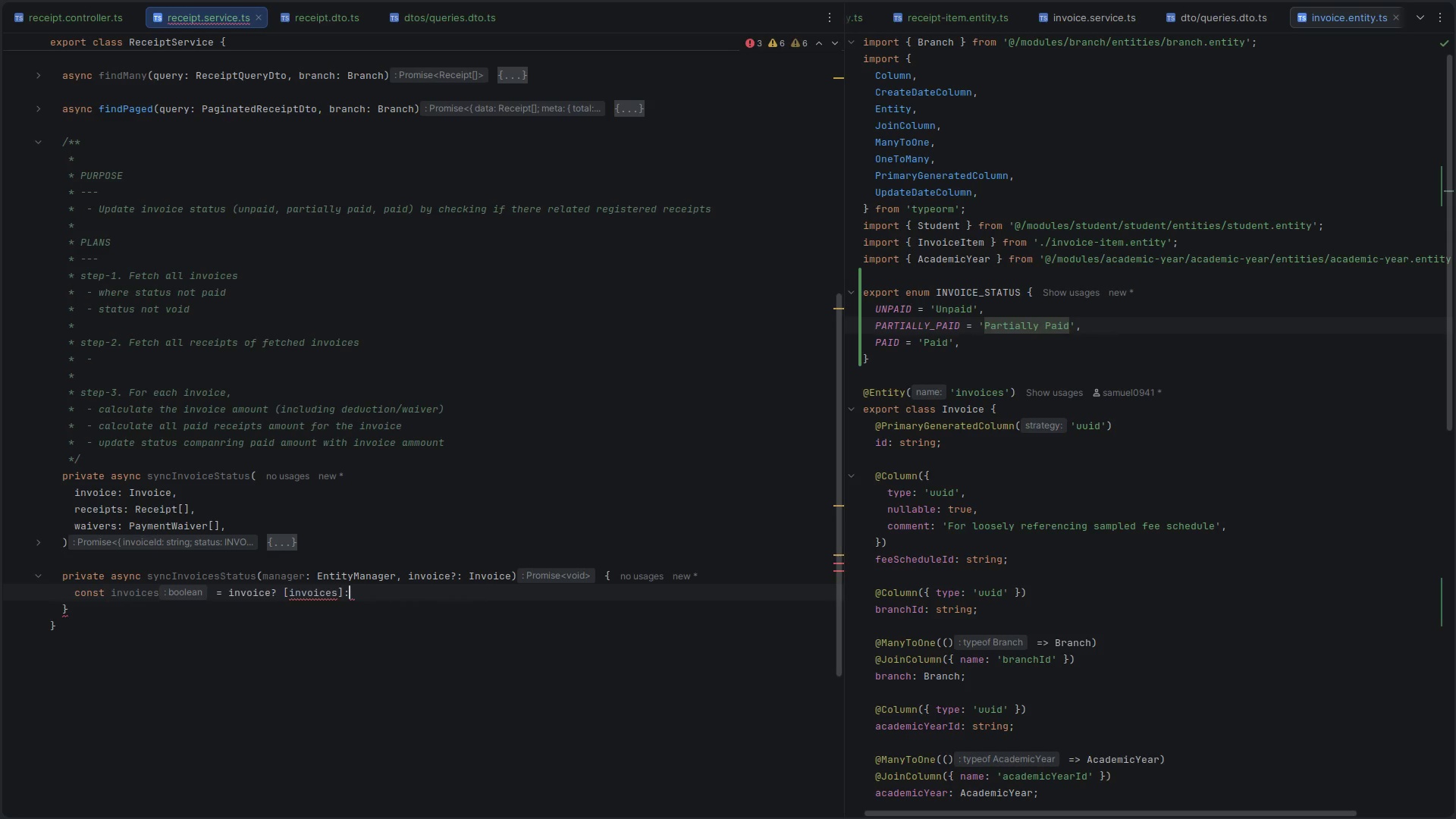 
key(Space)
 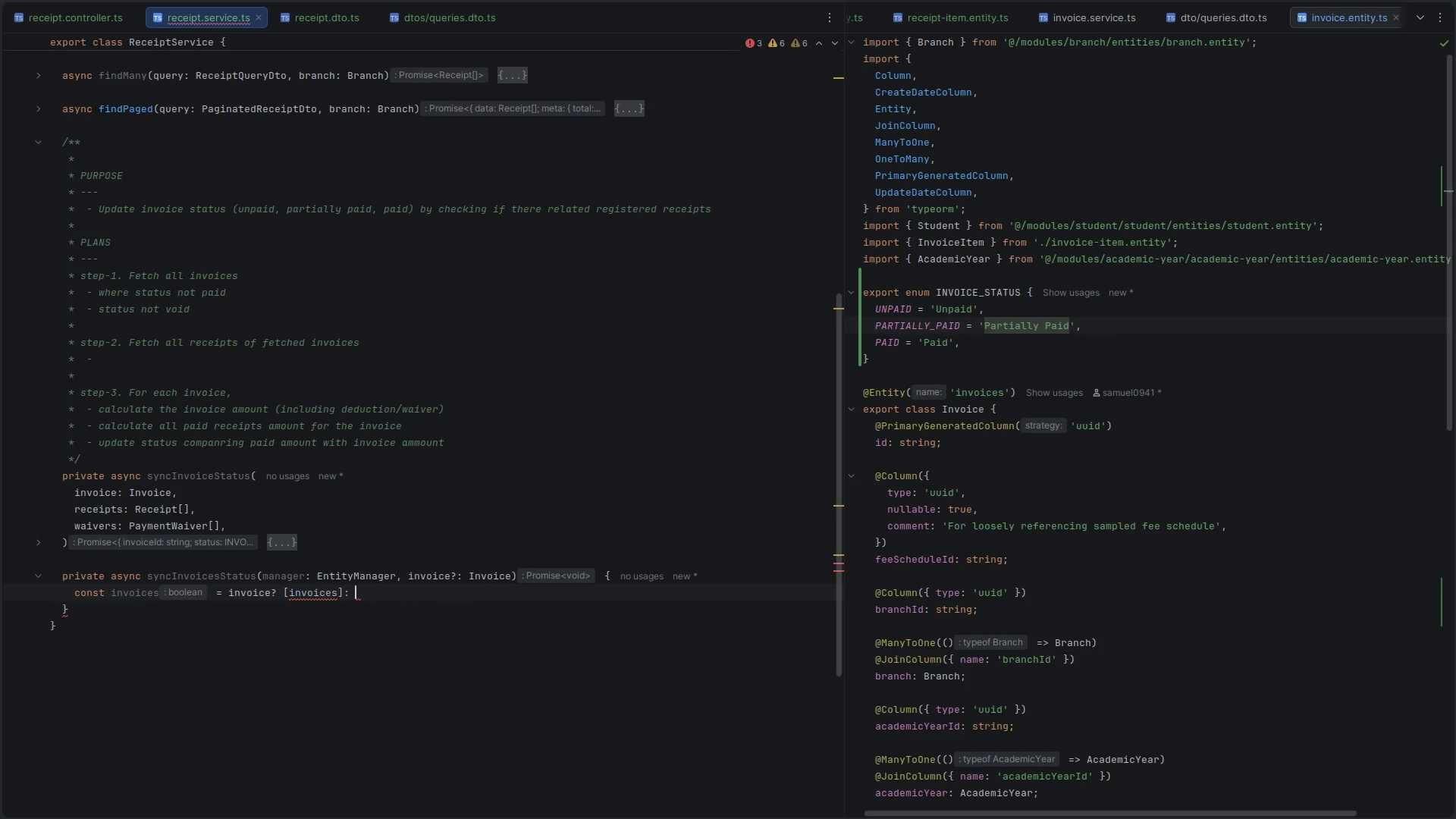 
key(BracketLeft)
 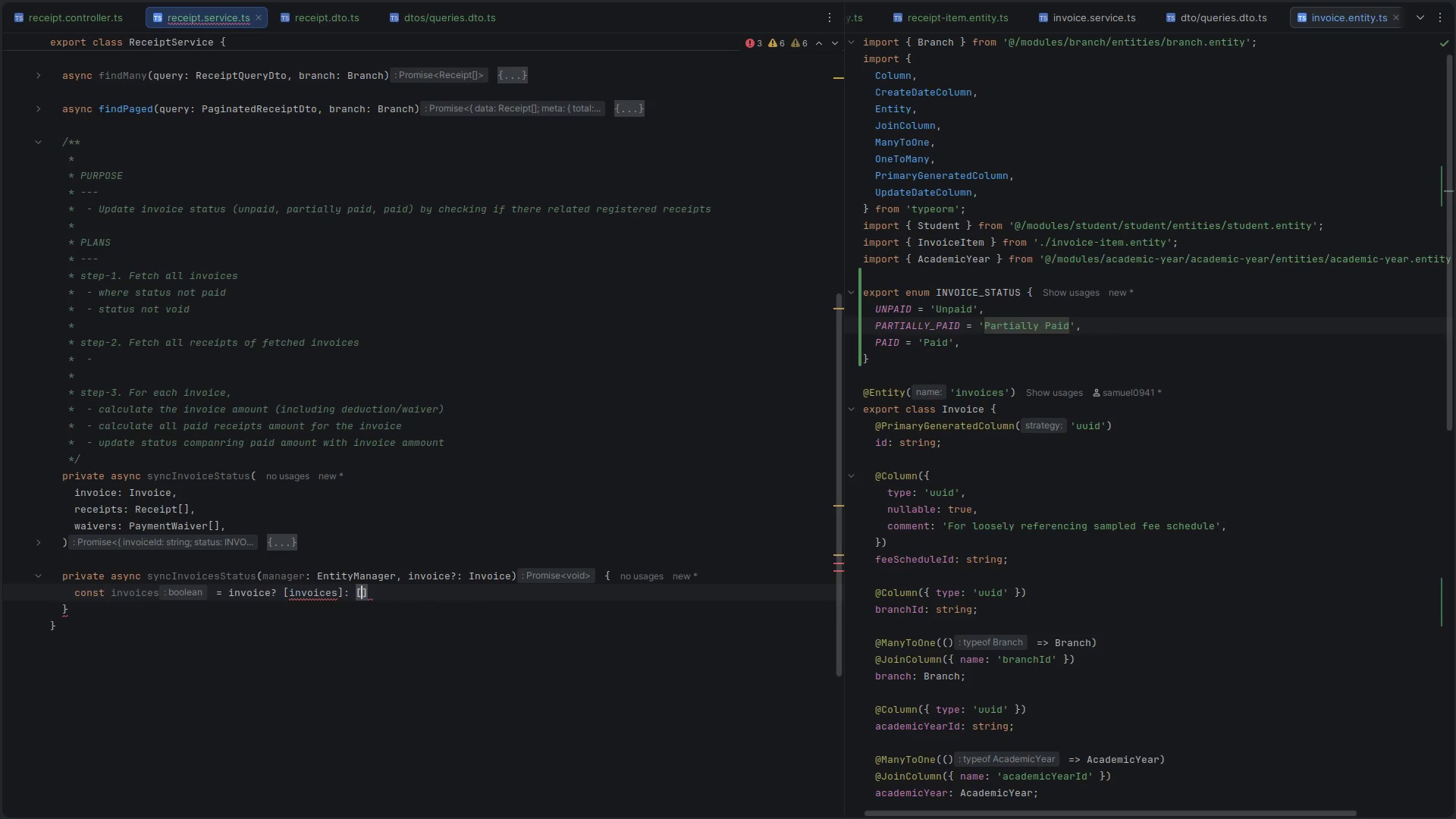 
key(ArrowRight)
 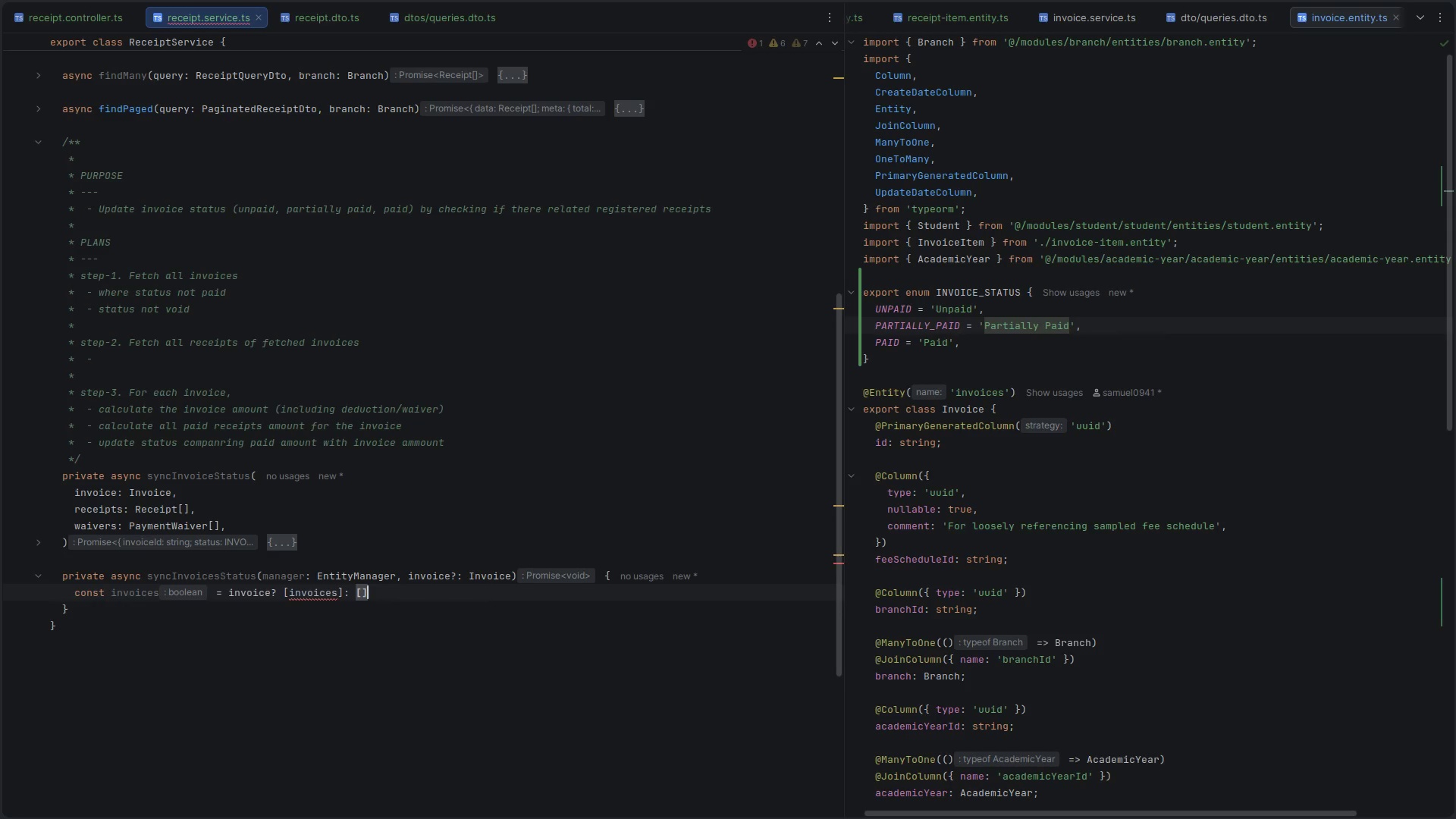 
key(ArrowLeft)
 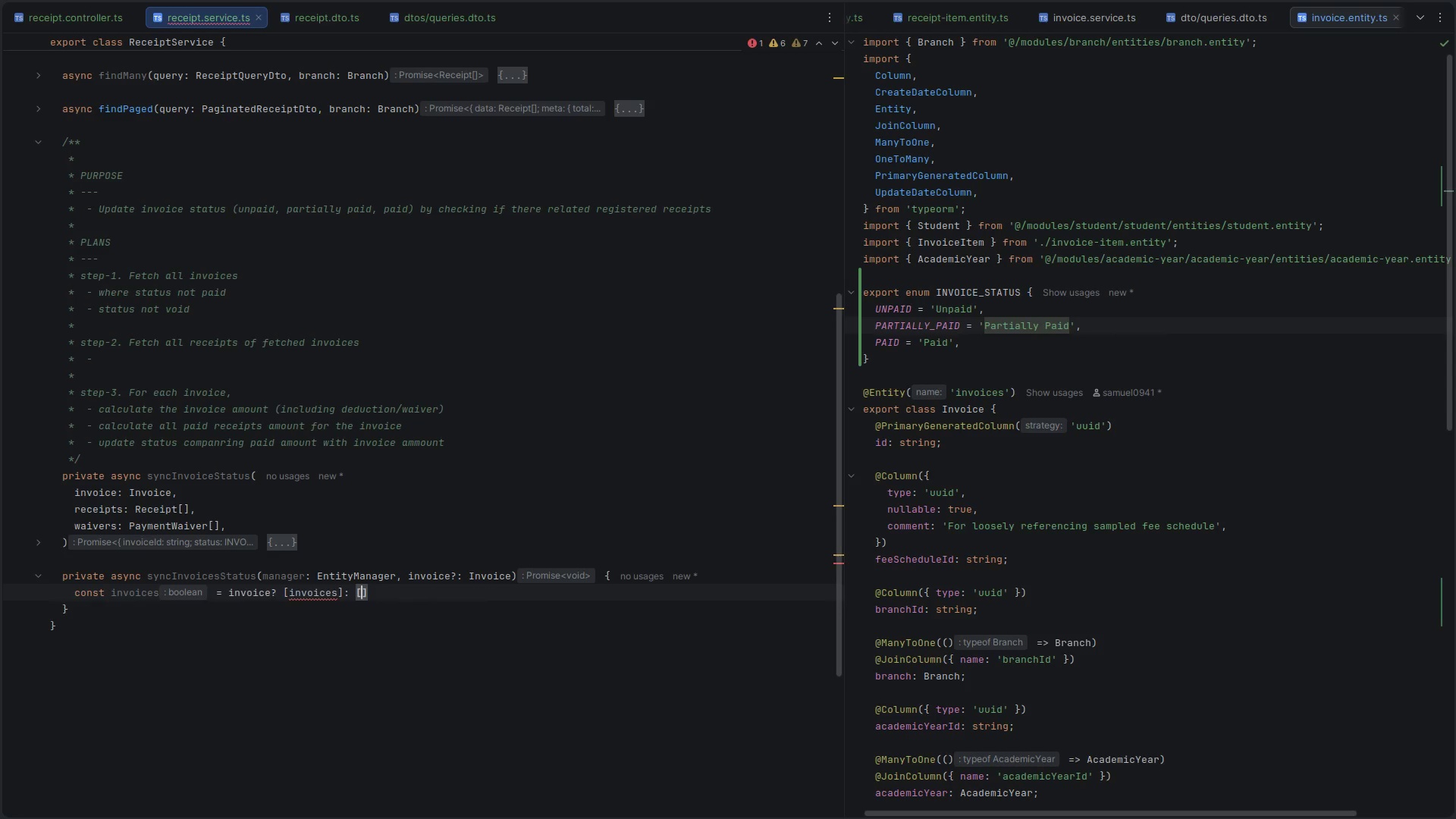 
key(ArrowLeft)
 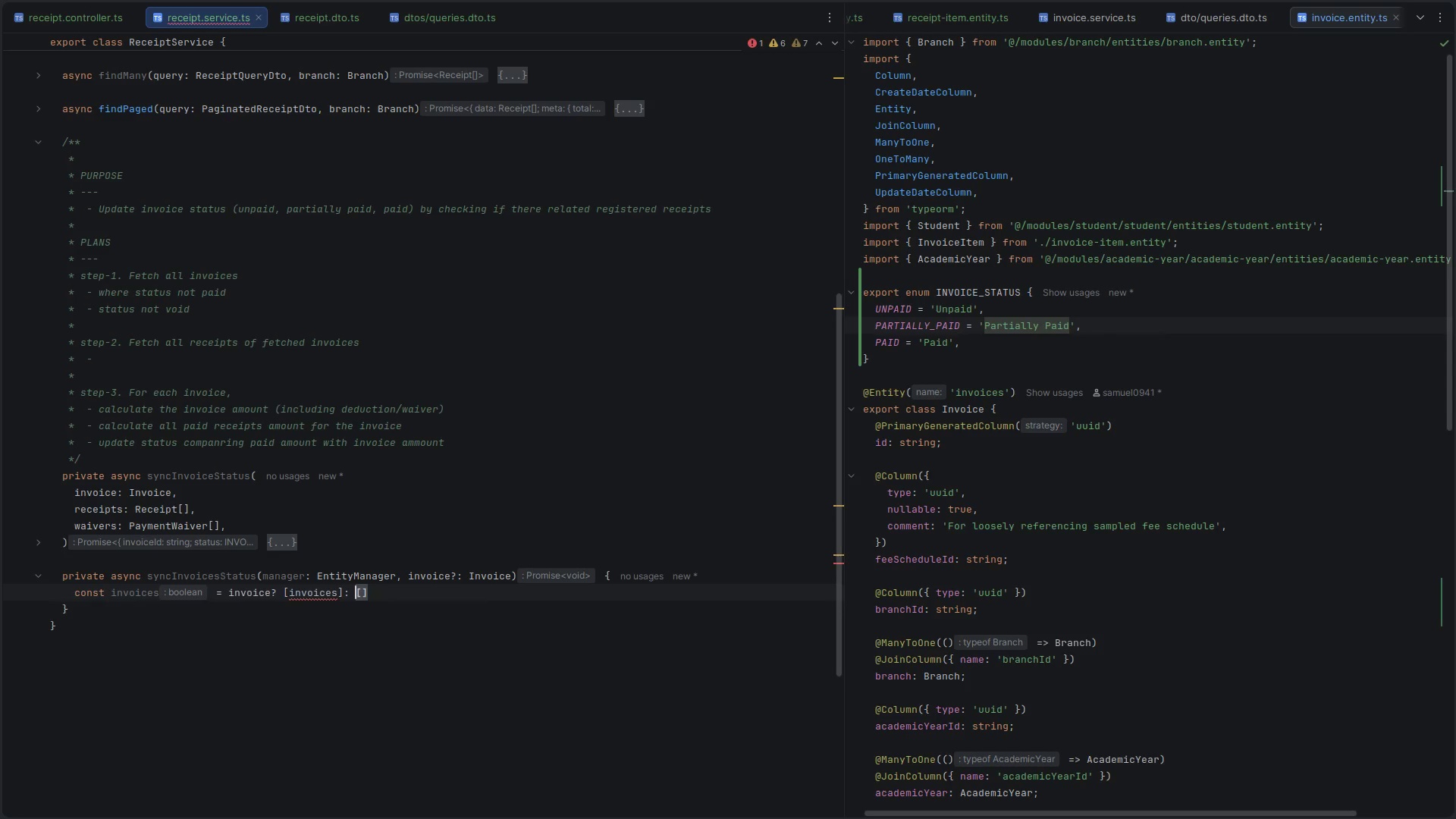 
key(ArrowLeft)
 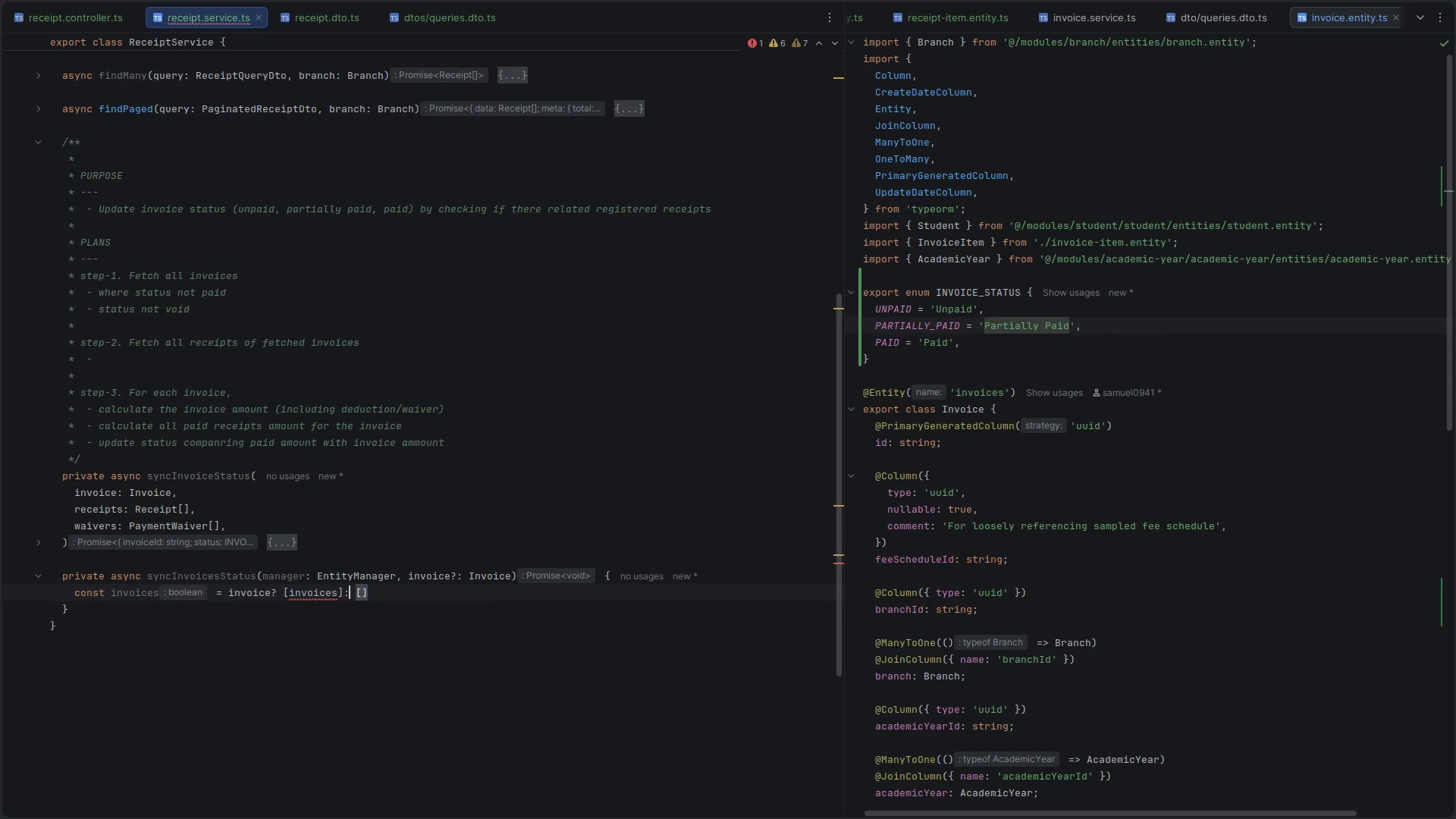 
key(ArrowLeft)
 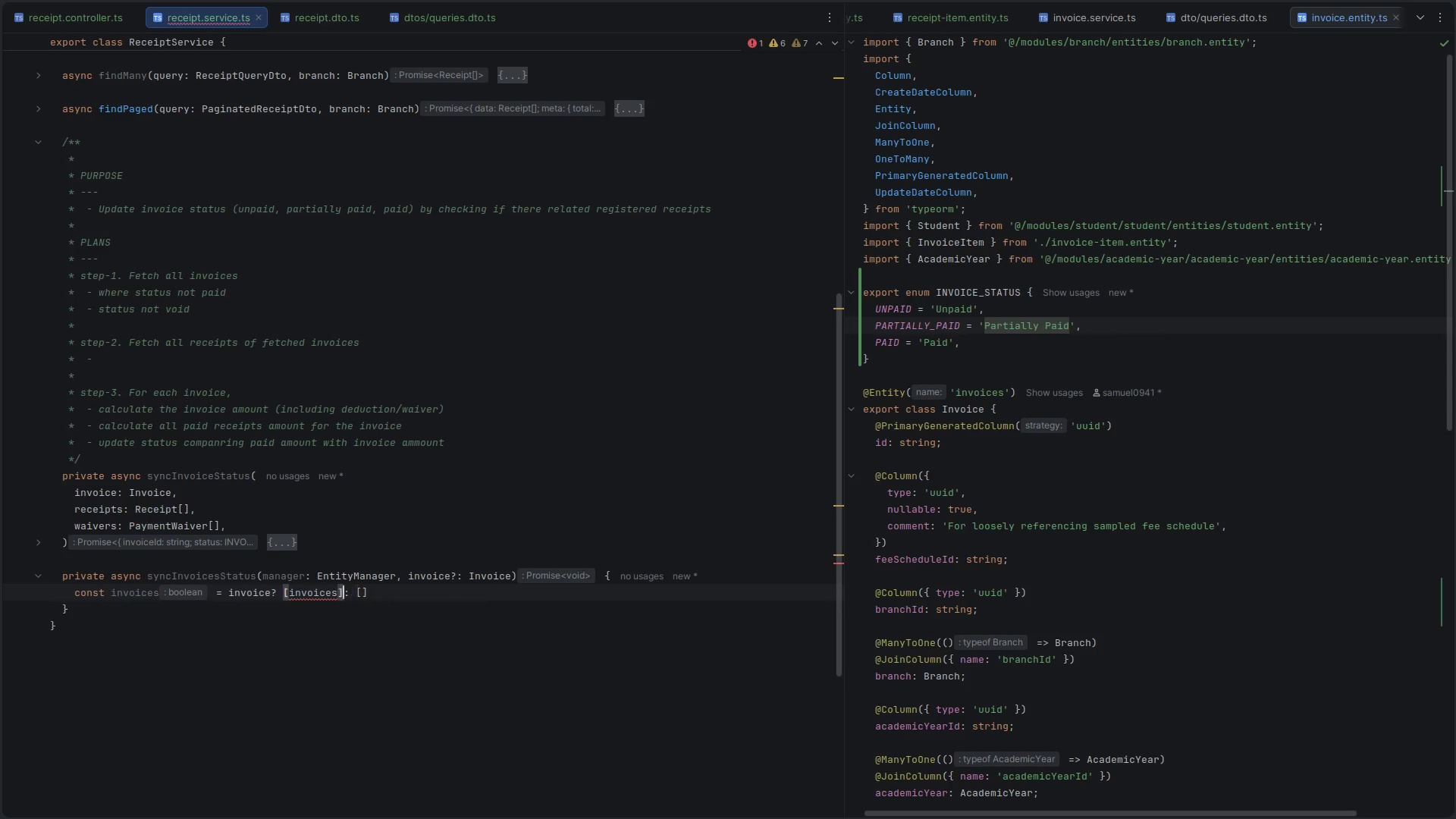 
key(ArrowLeft)
 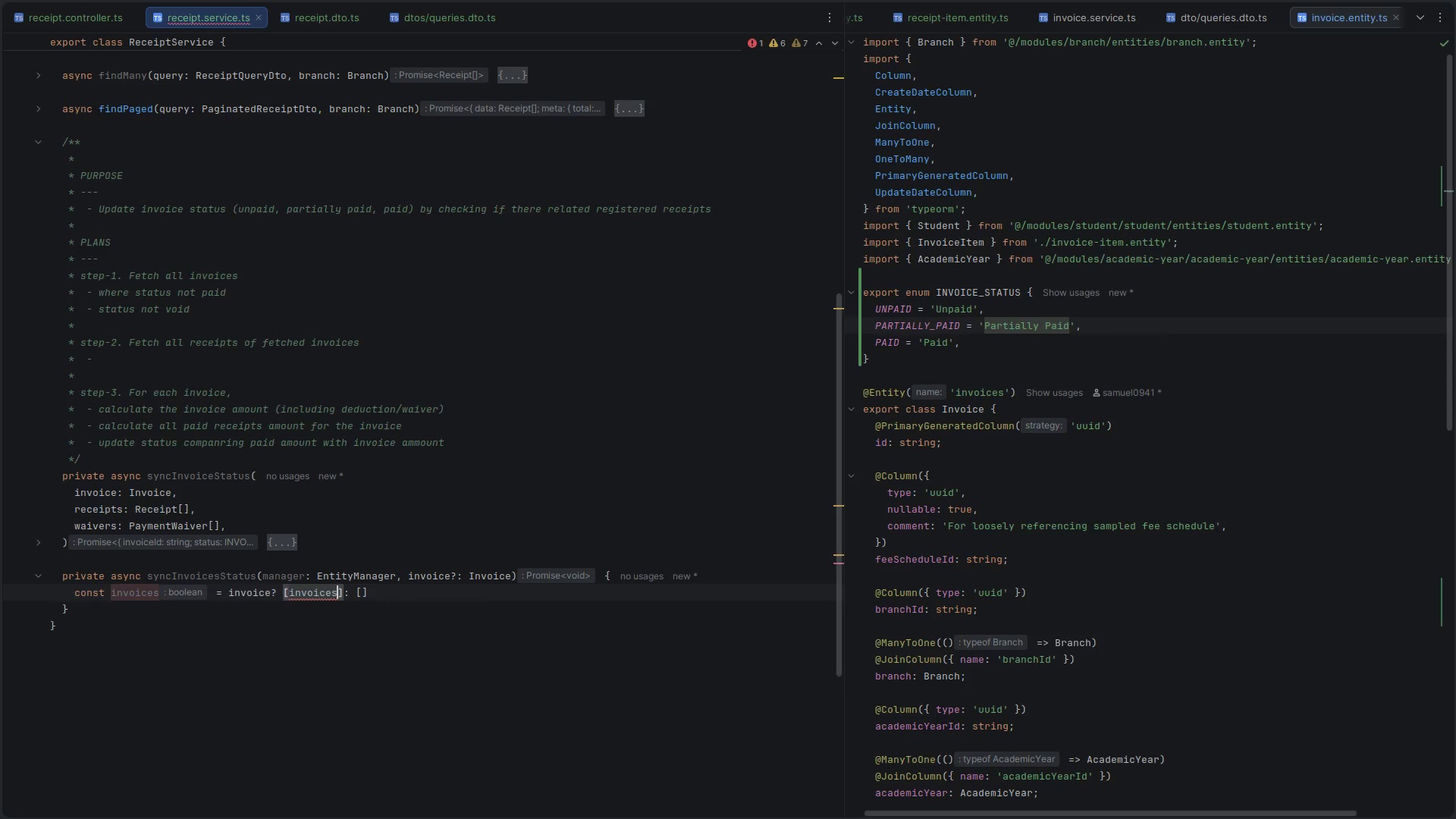 
key(ArrowLeft)
 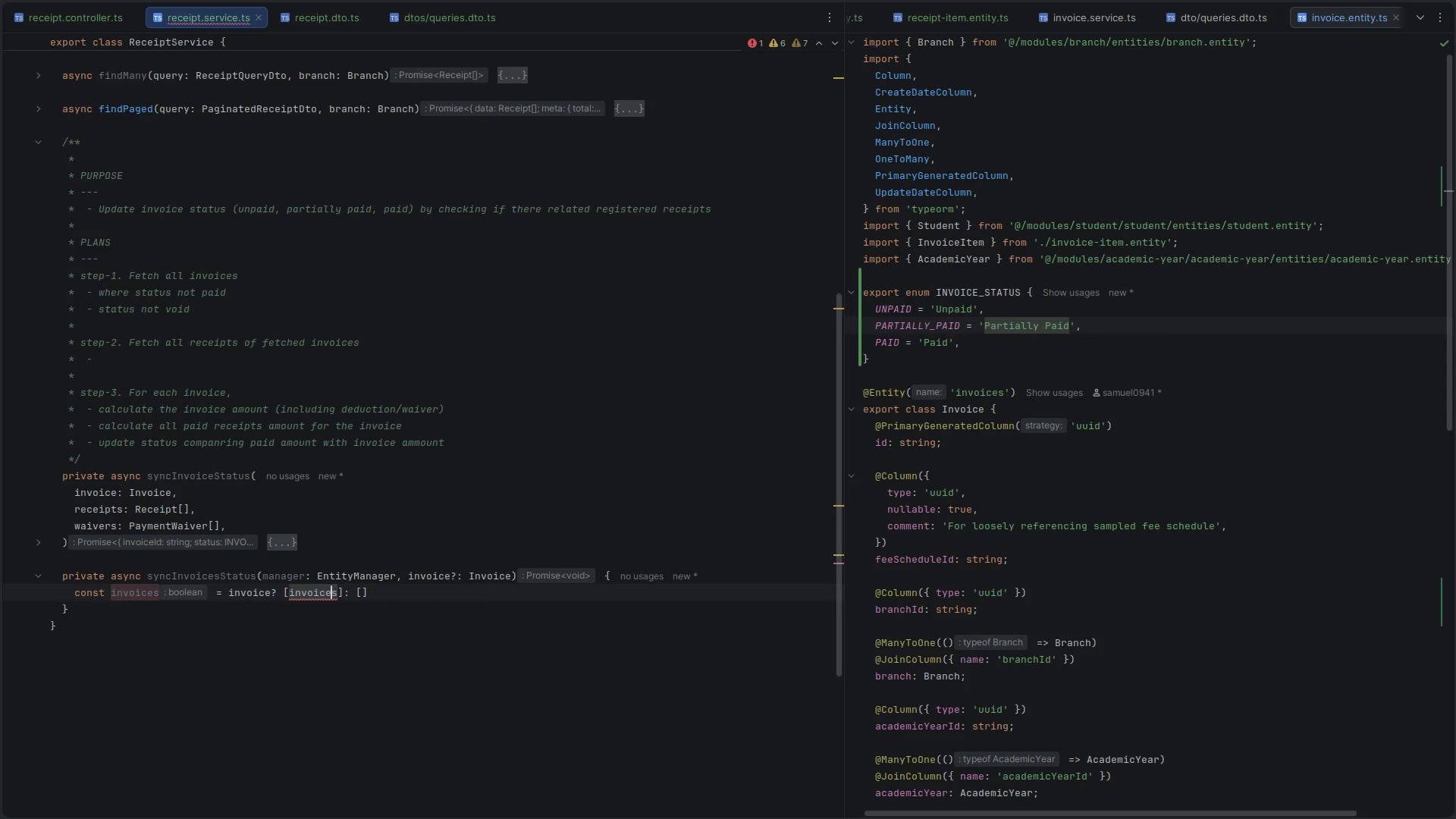 
key(ArrowRight)
 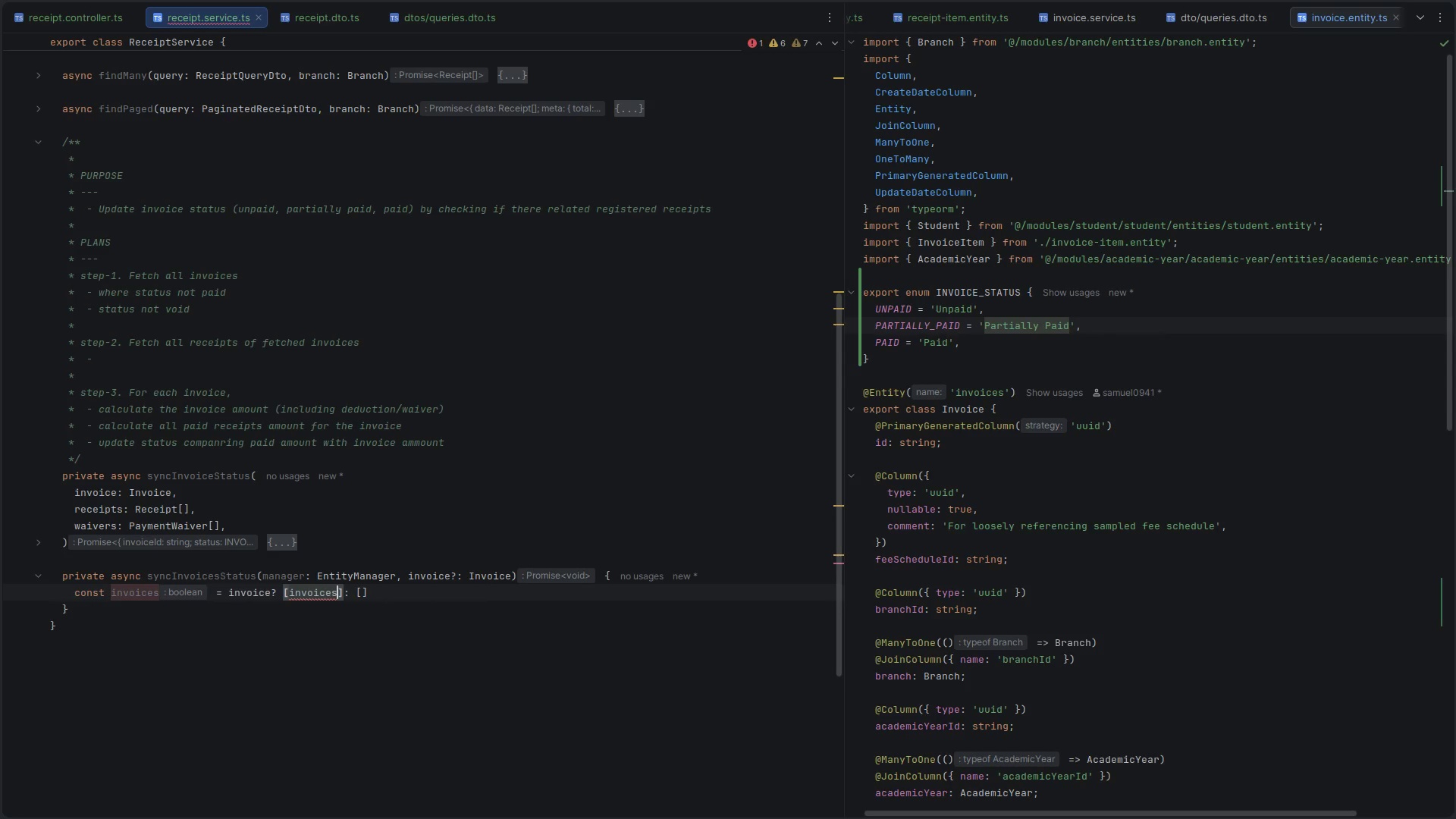 
key(Backspace)
 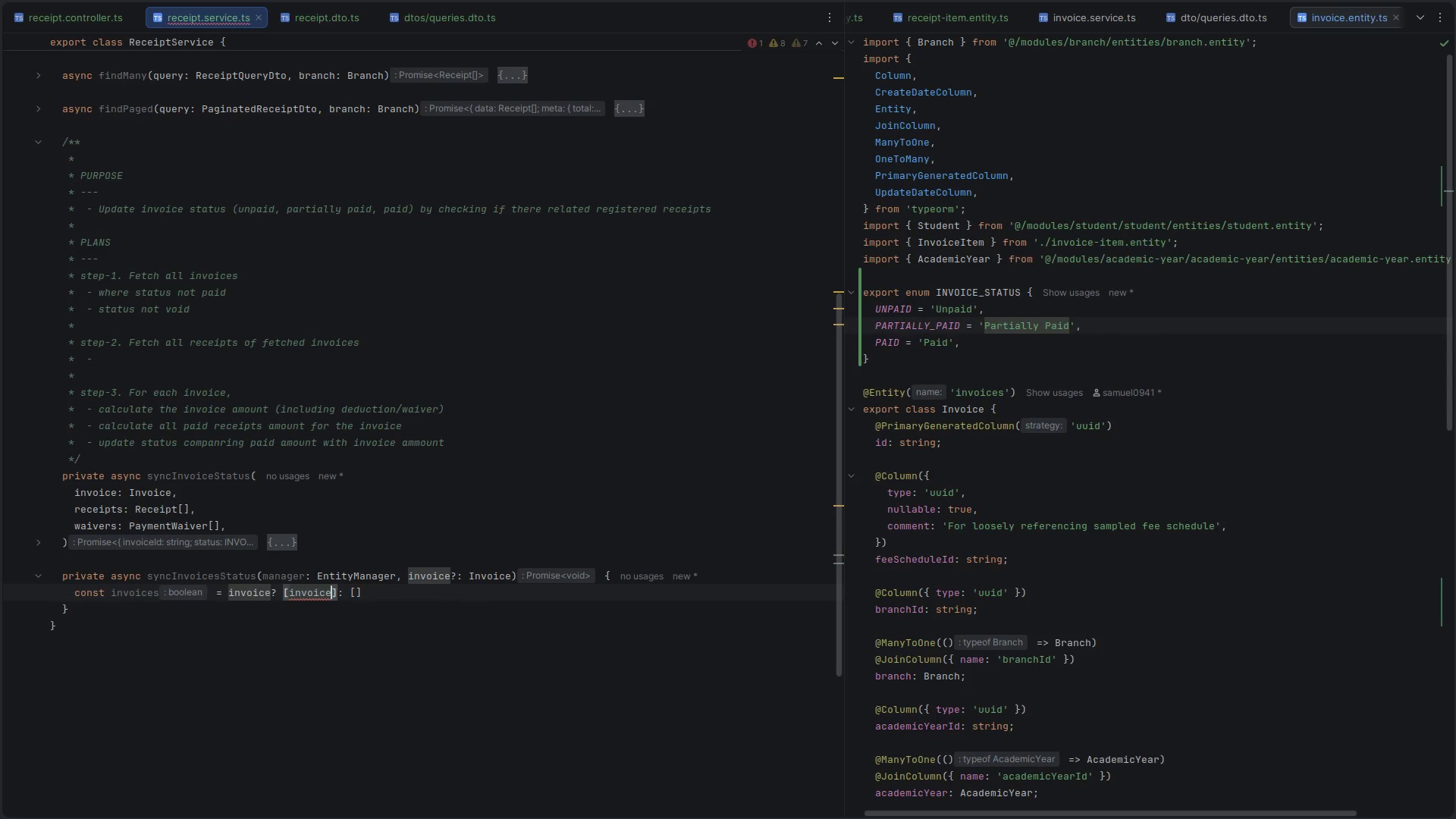 
key(ArrowDown)
 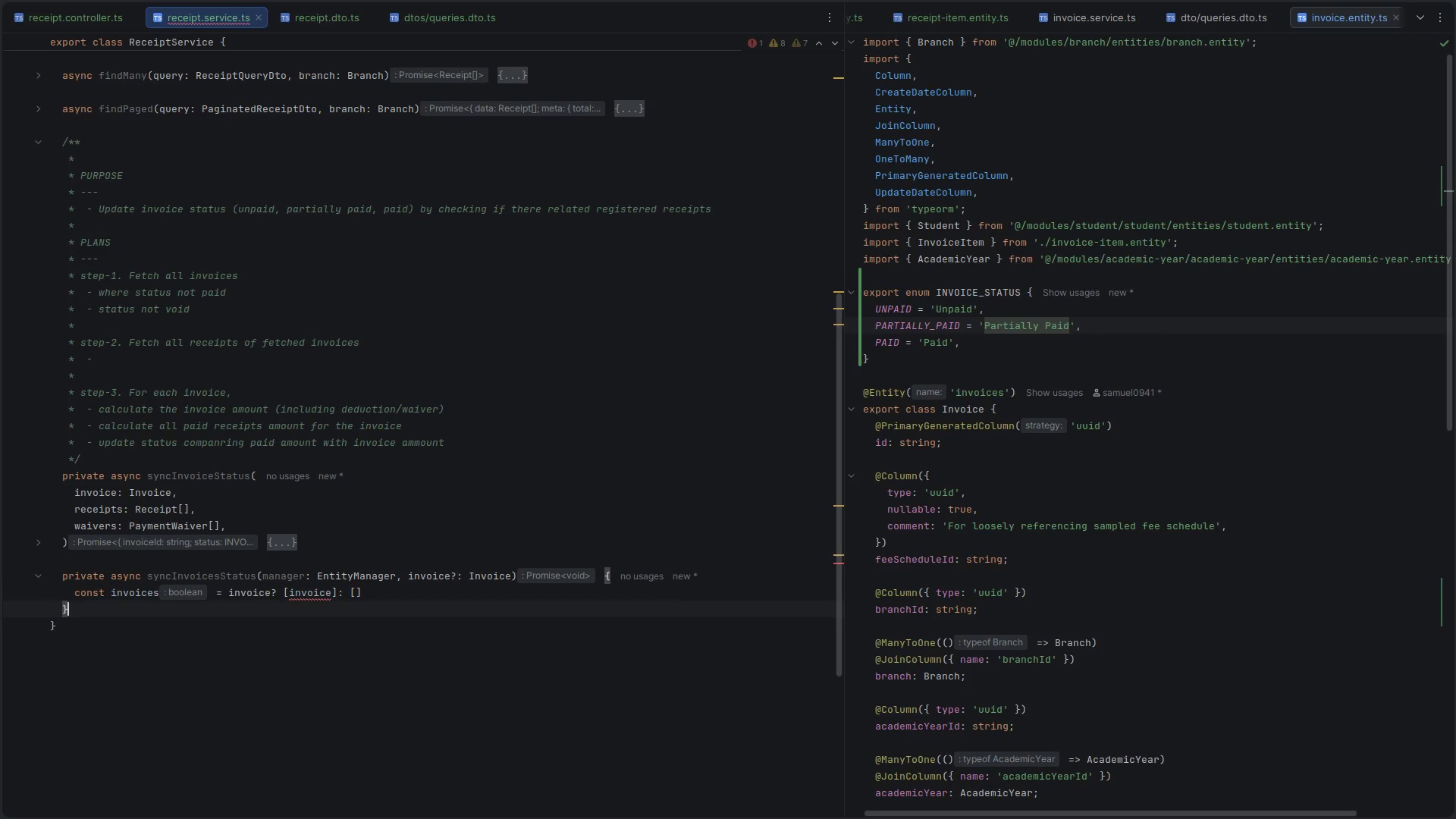 
key(ArrowDown)
 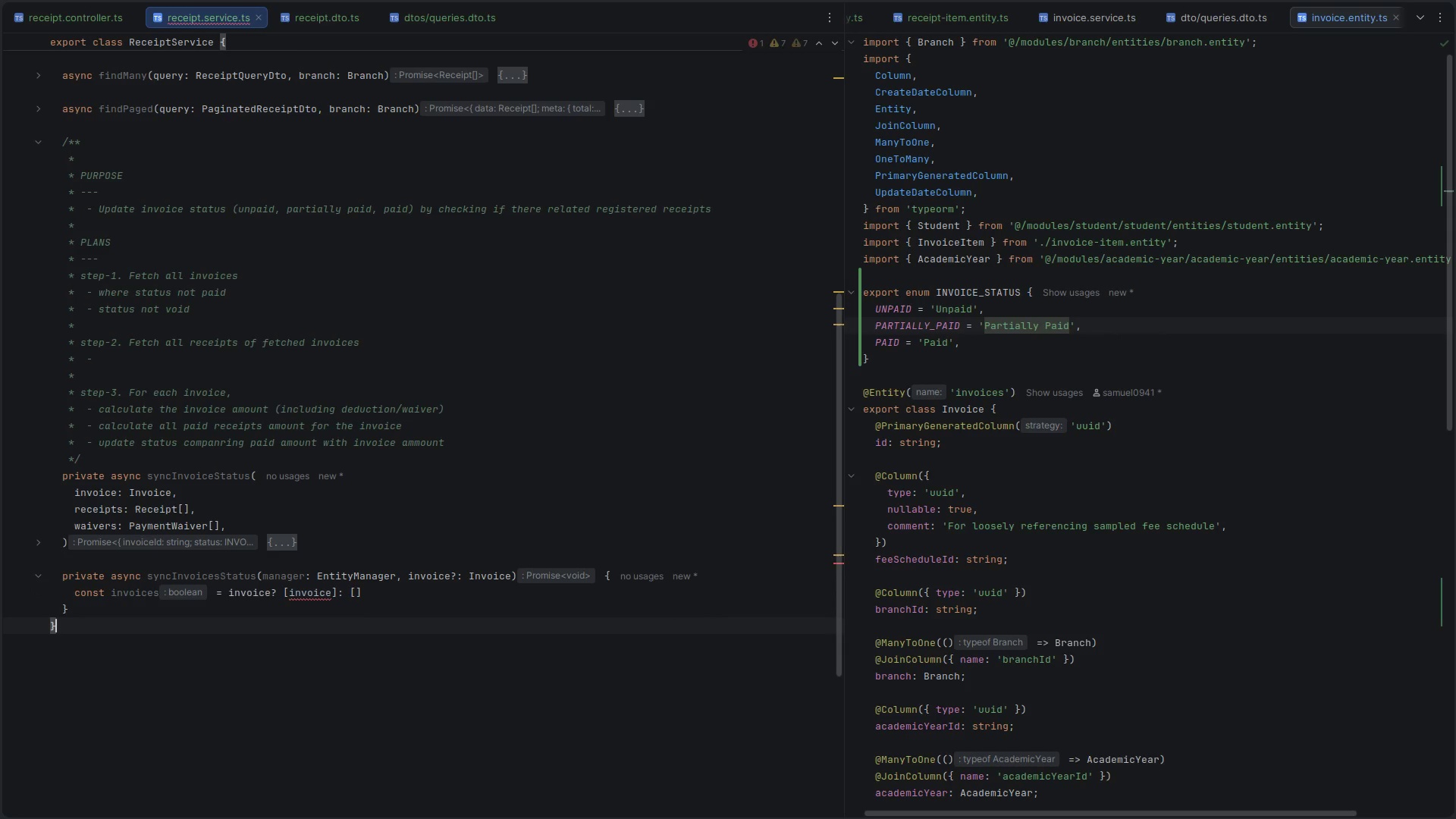 
key(ArrowUp)
 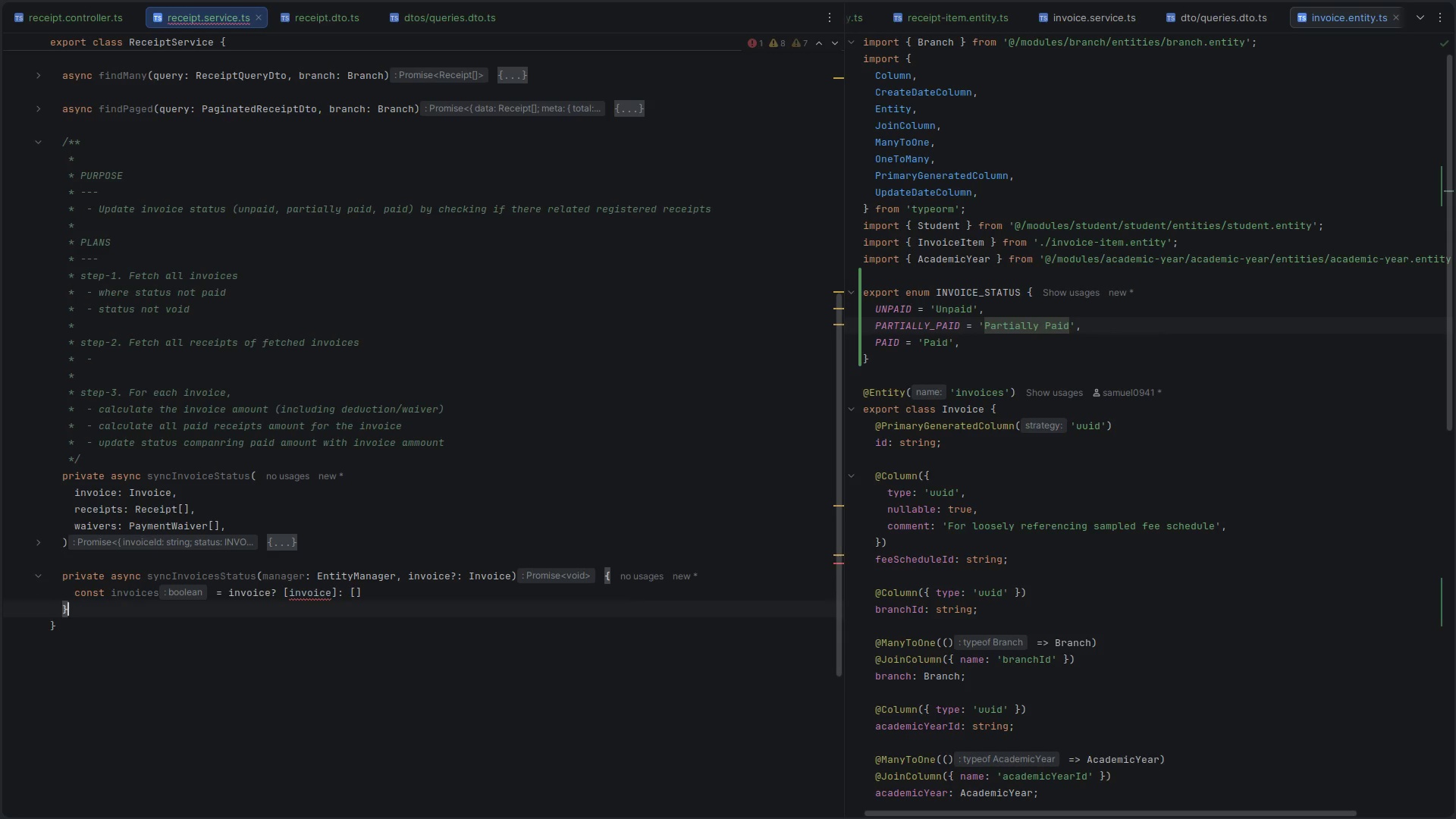 
key(ArrowLeft)
 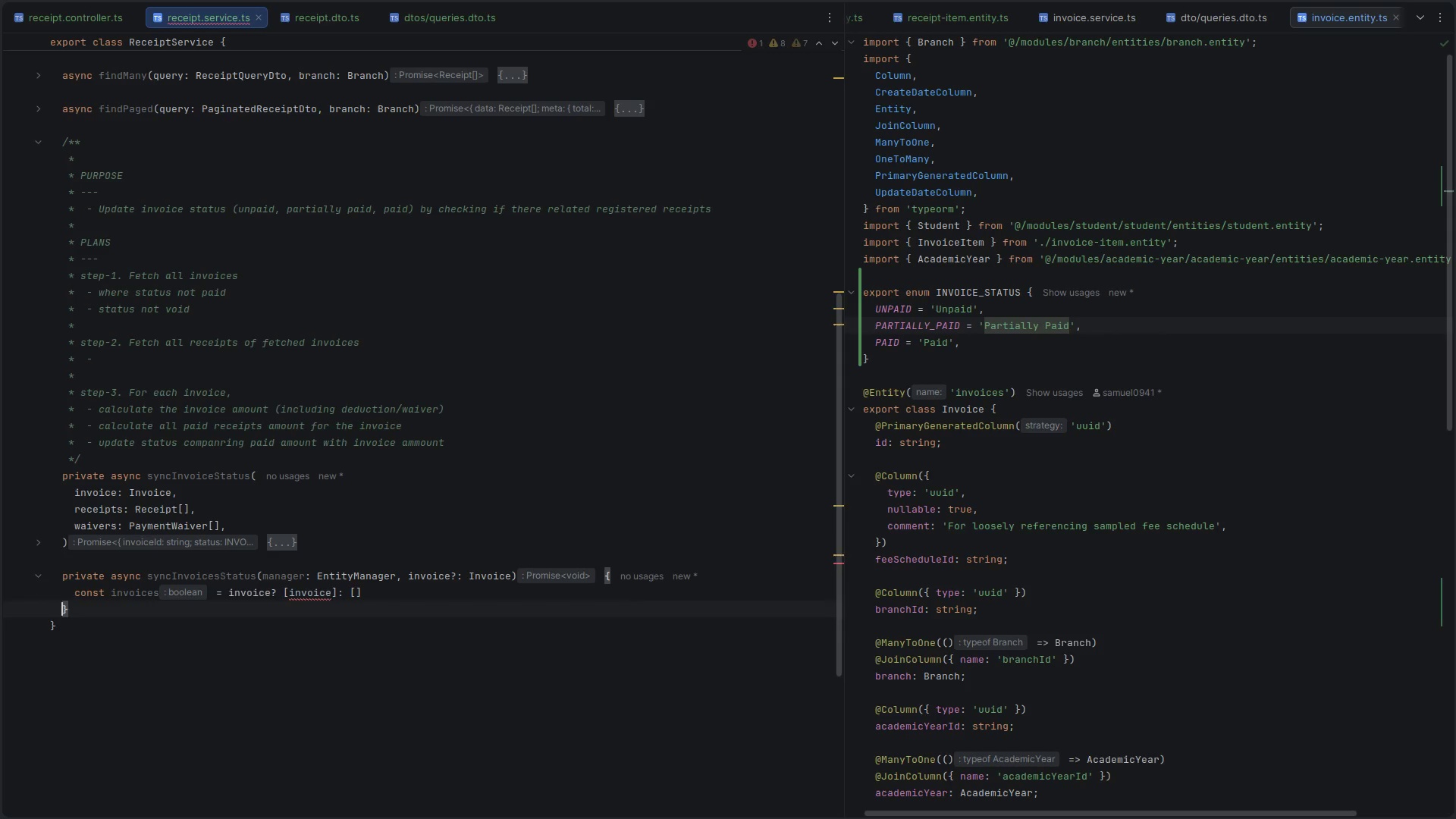 
key(Enter)
 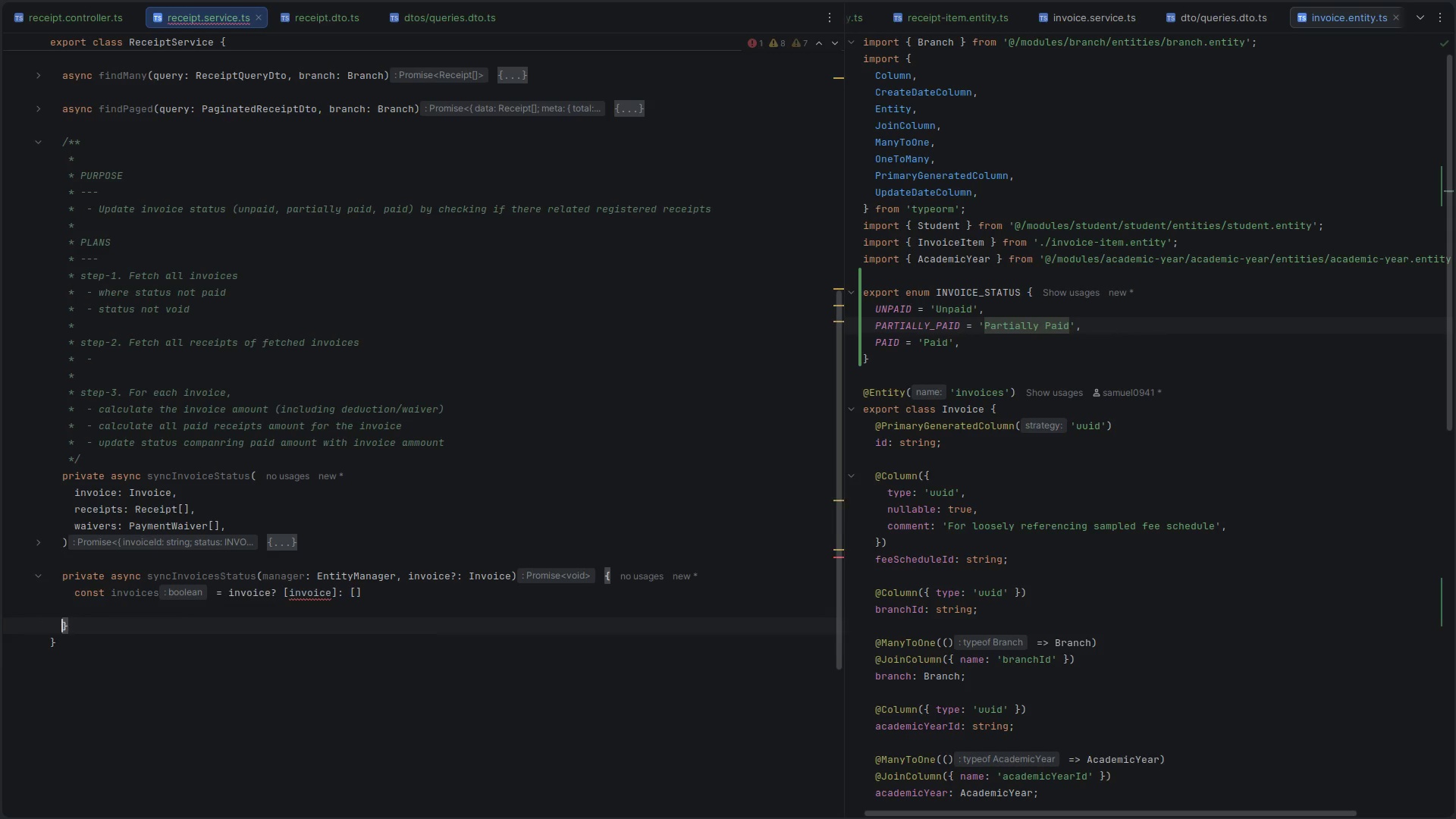 
key(Enter)
 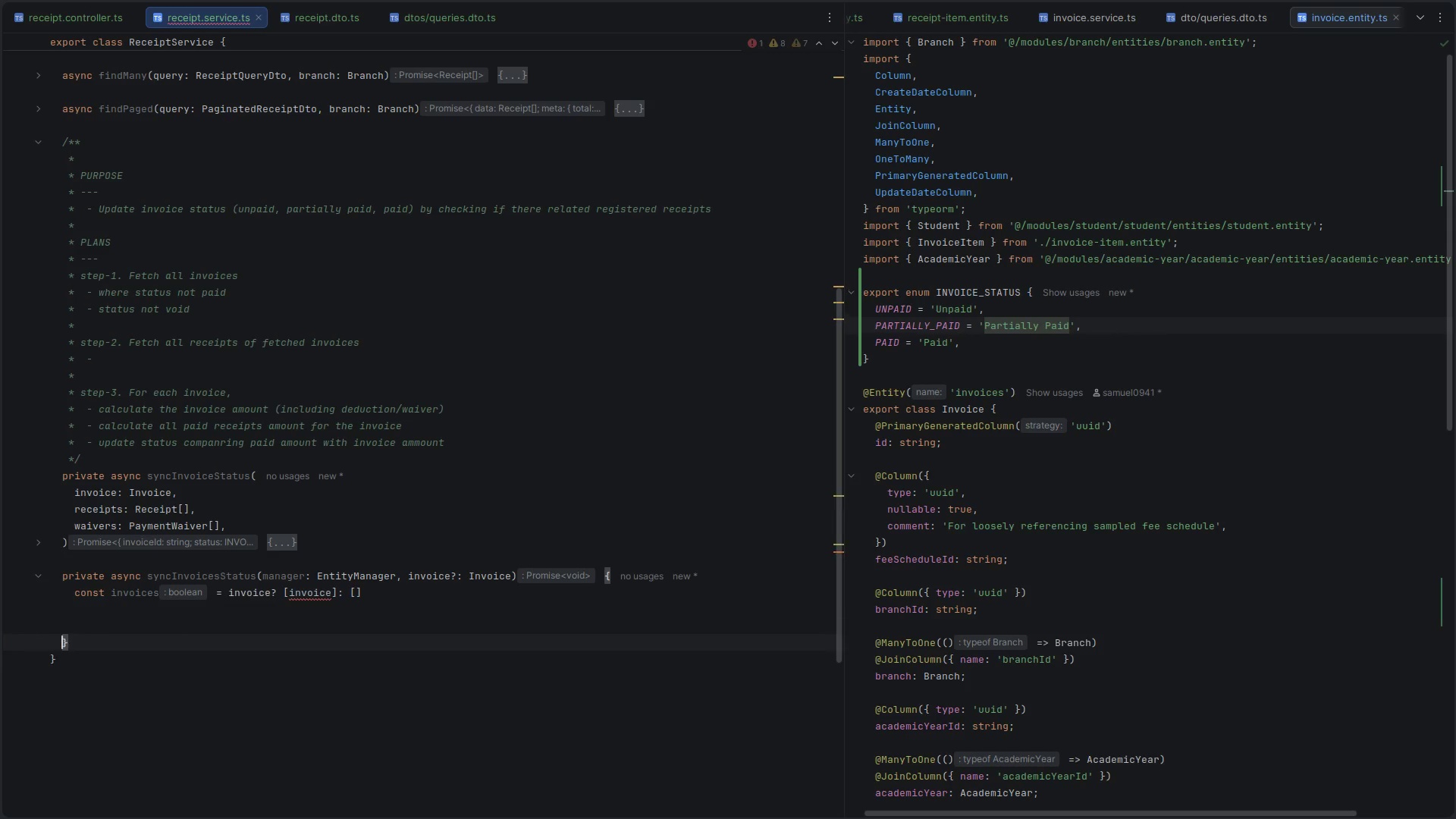 
key(Enter)
 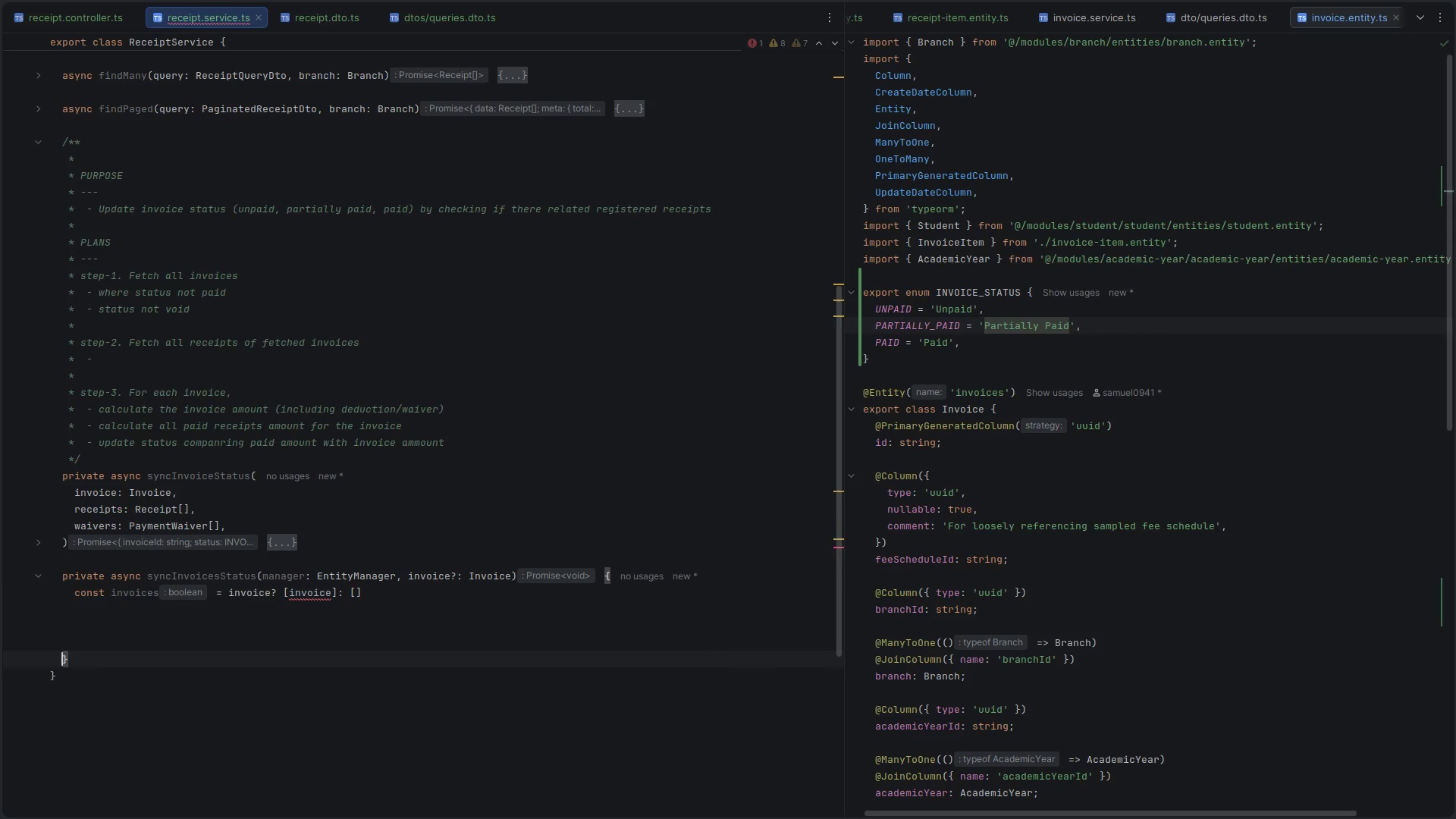 
key(Enter)
 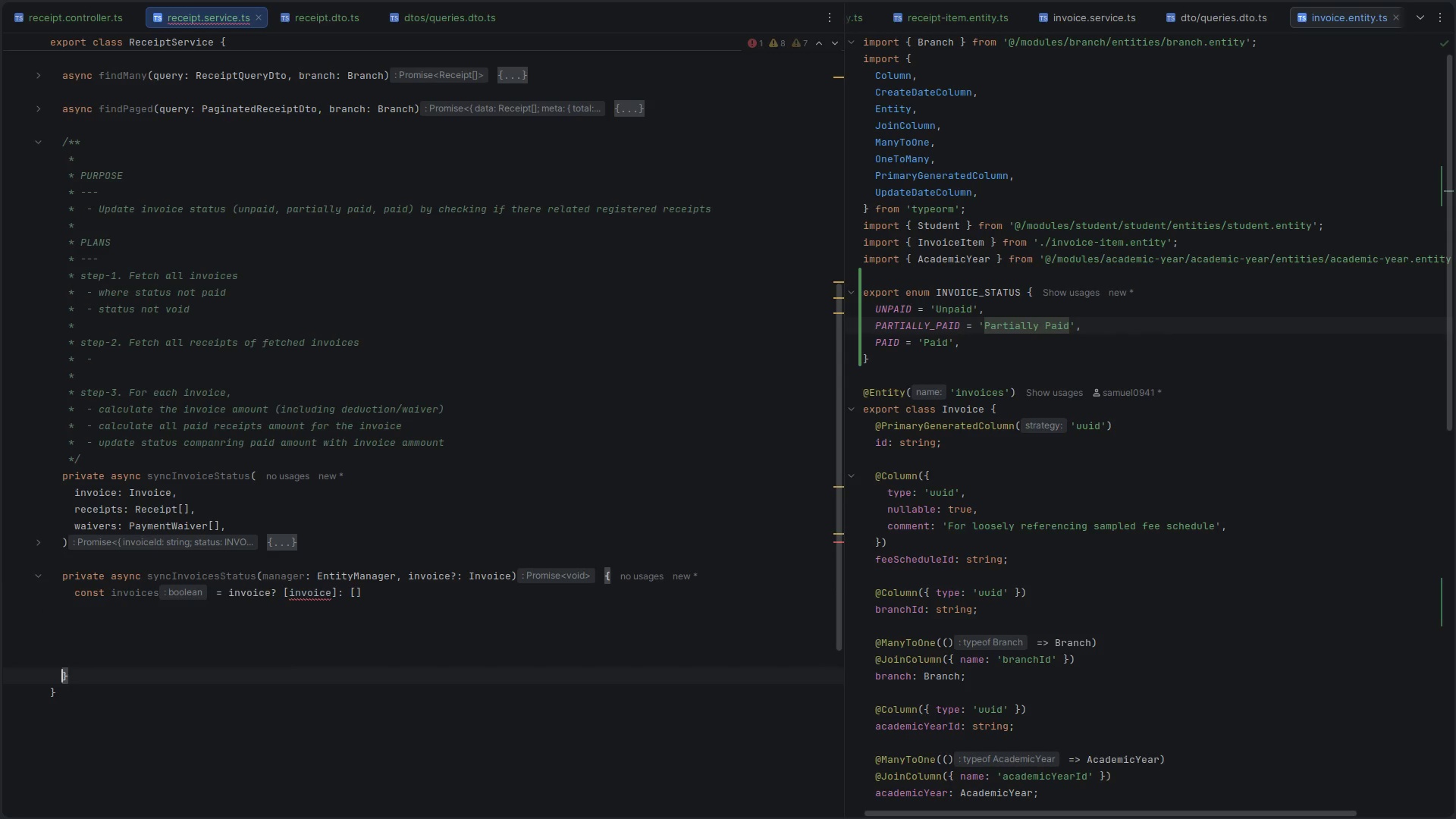 
key(ArrowUp)
 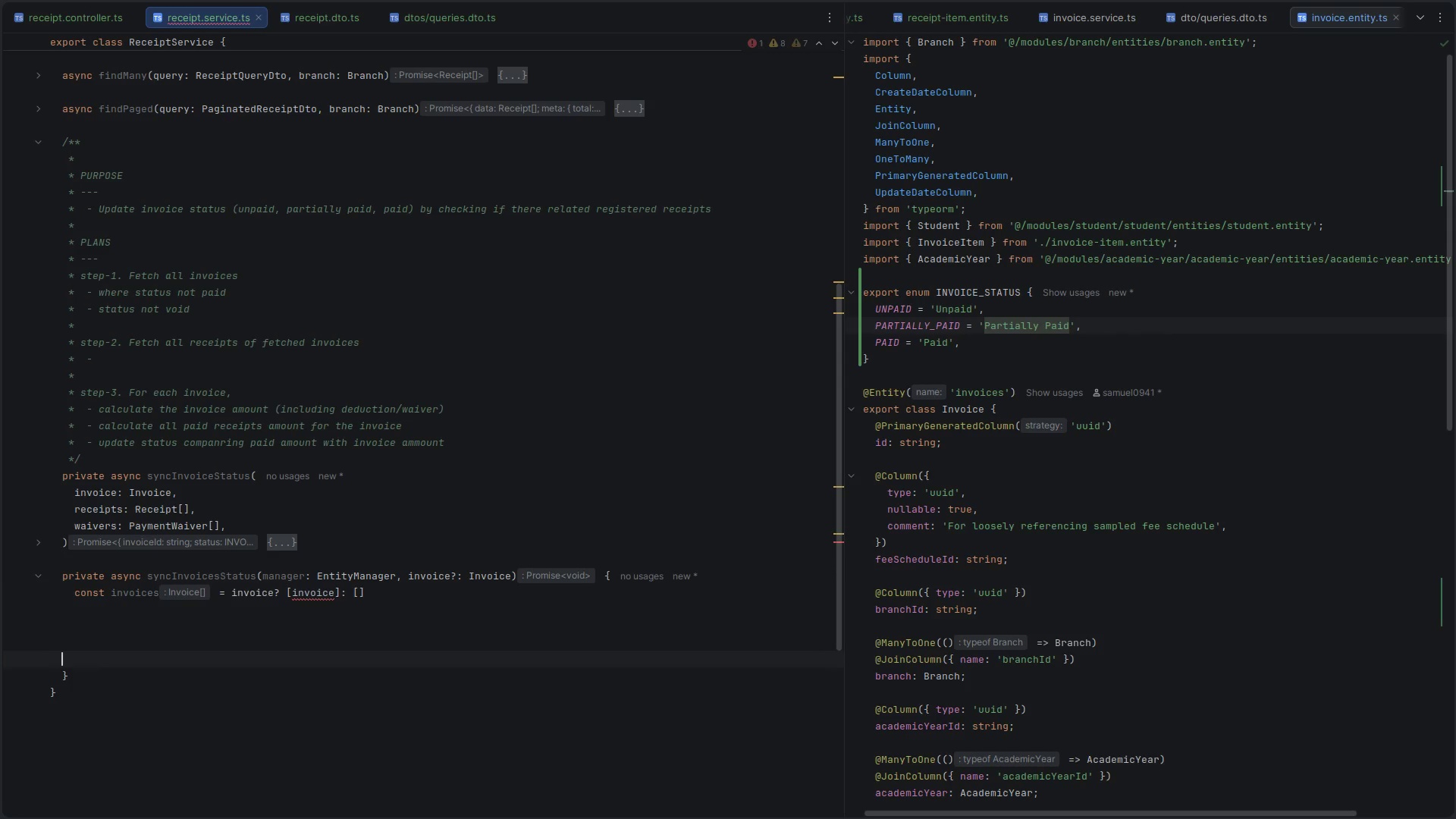 
key(ArrowUp)
 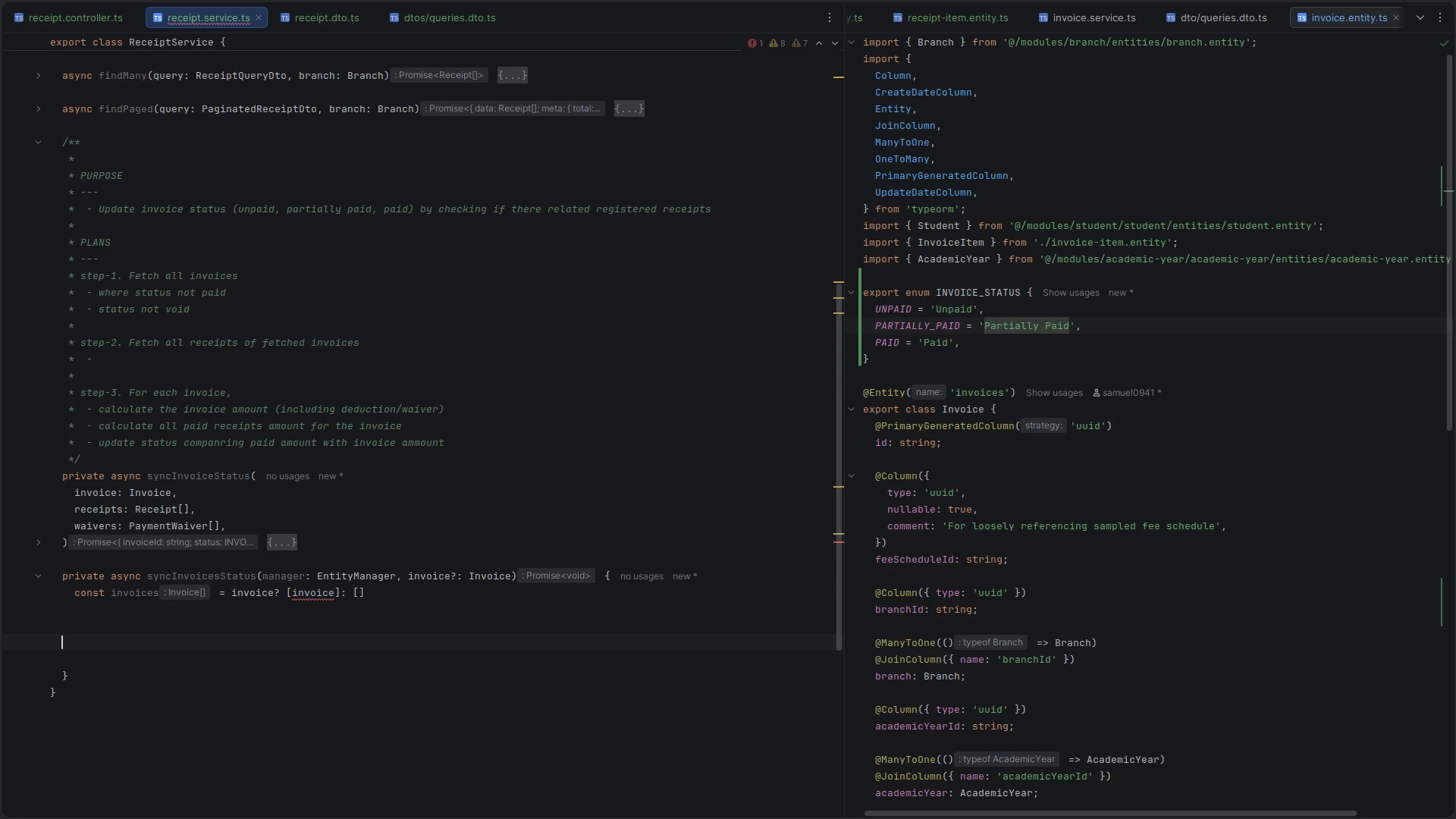 
hold_key(key=ArrowDown, duration=0.8)
 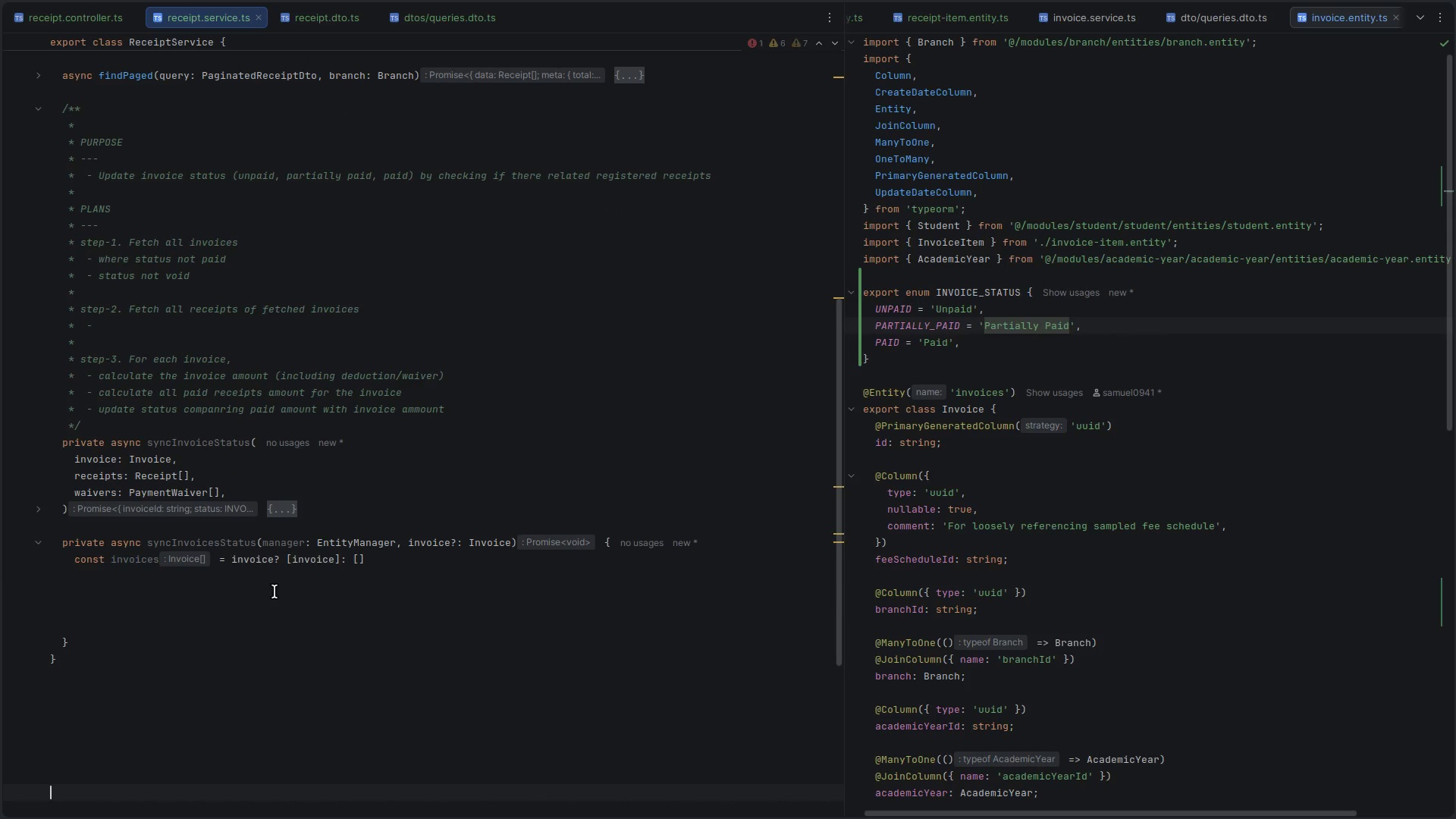 
left_click([233, 582])
 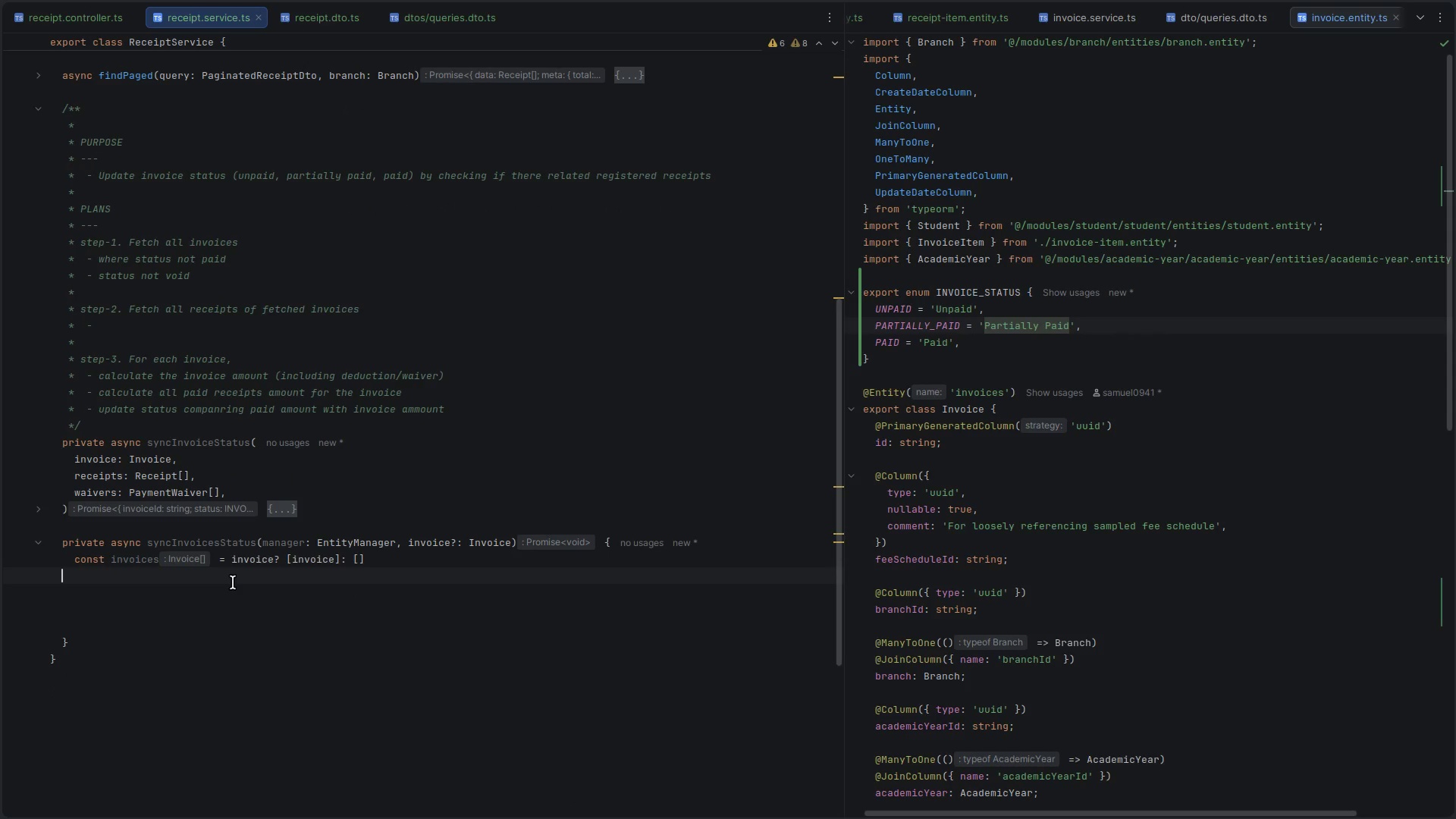 
key(Enter)
 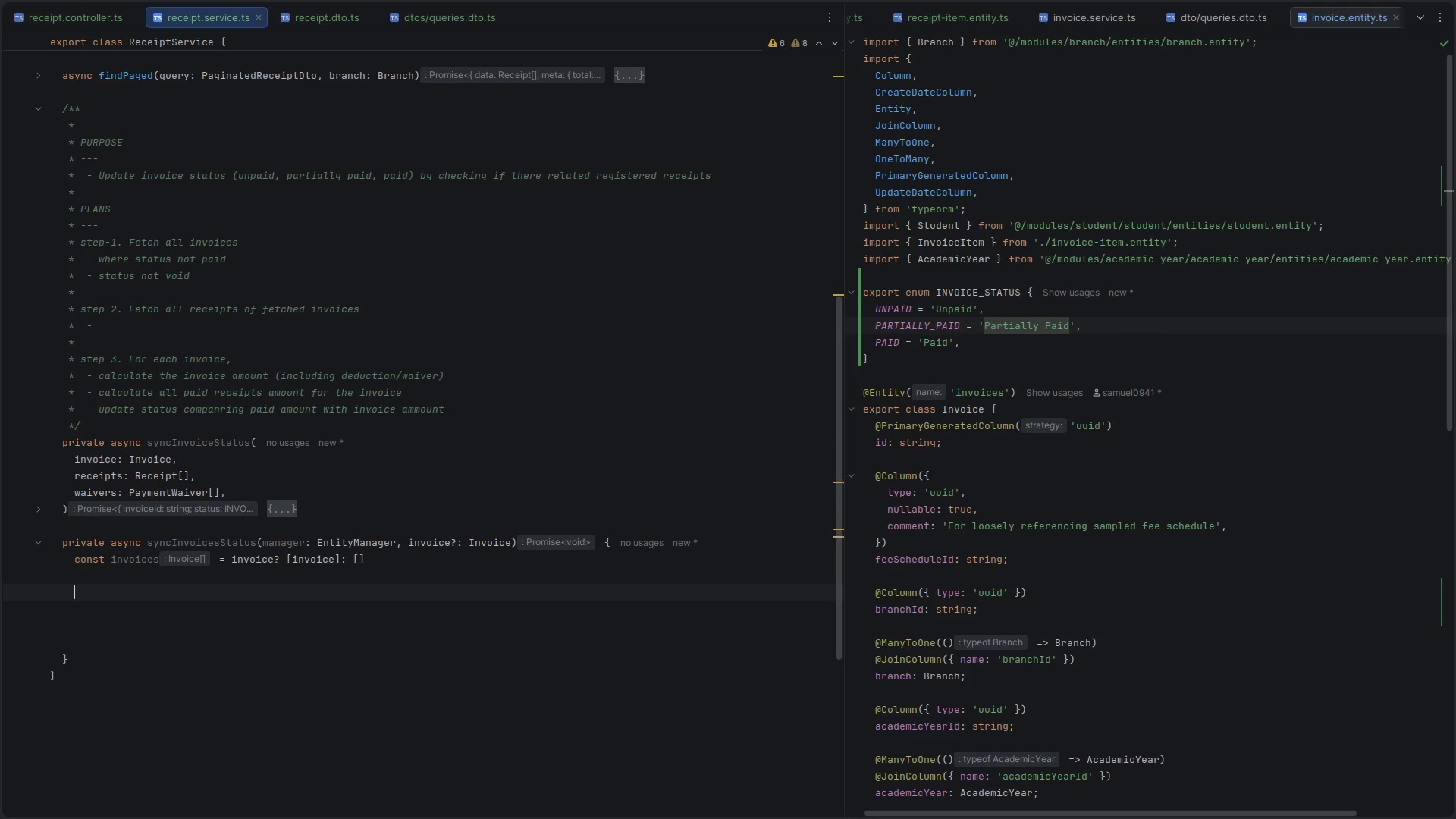 
type(if(invoice.ln)
key(Backspace)
key(Backspace)
key(Backspace)
type(s.len)
 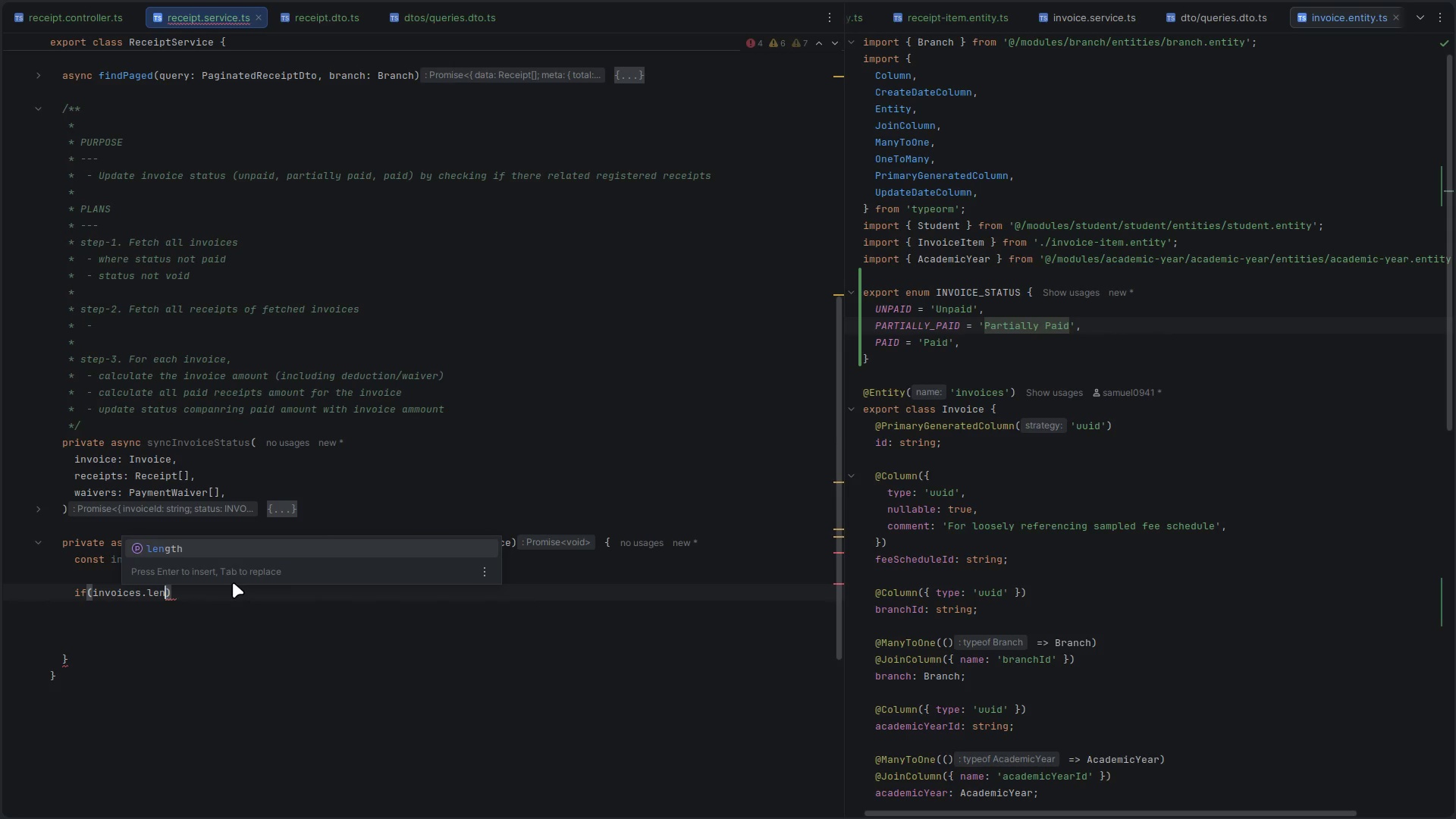 
key(Enter)
 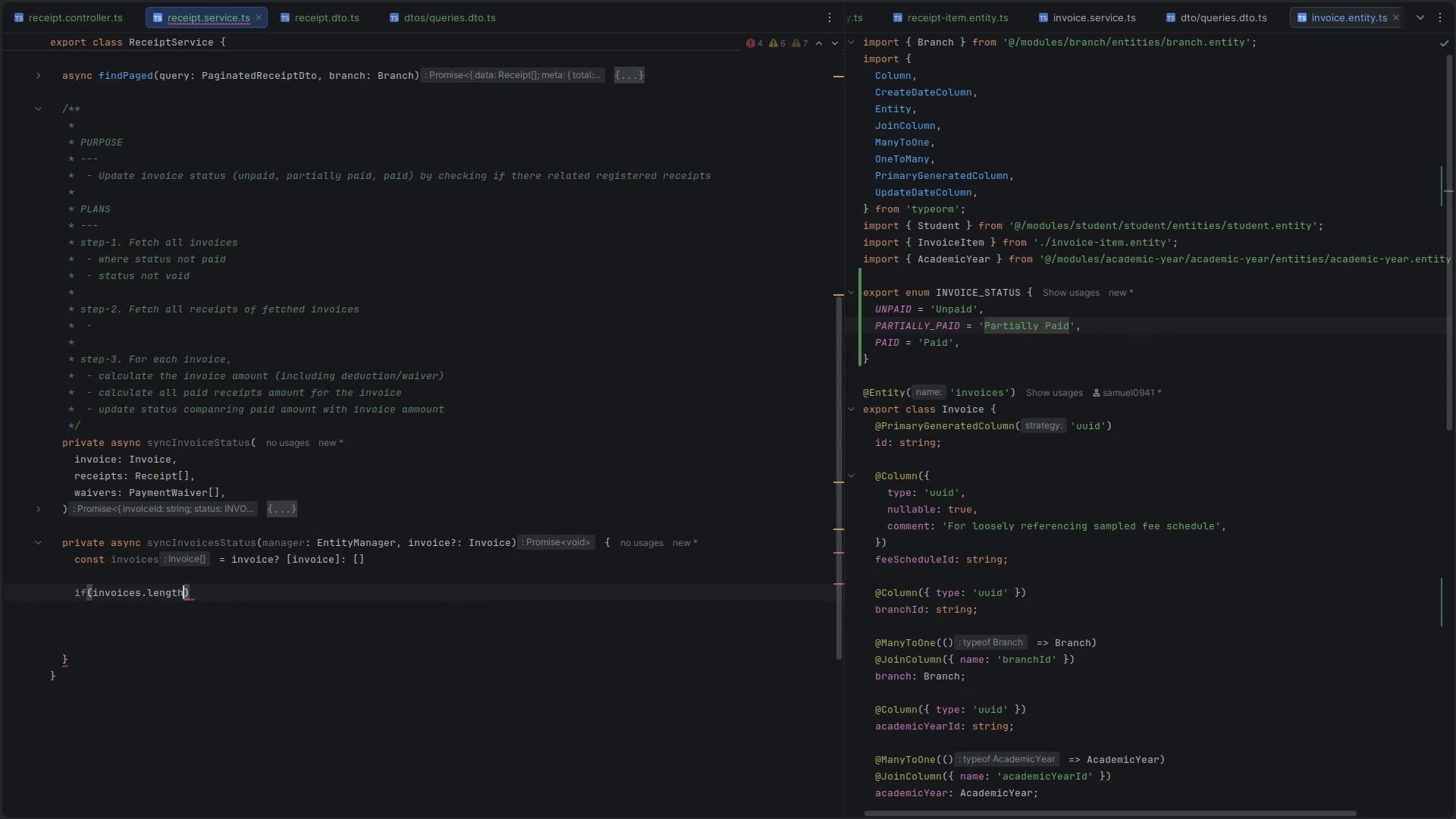 
key(ArrowRight)
 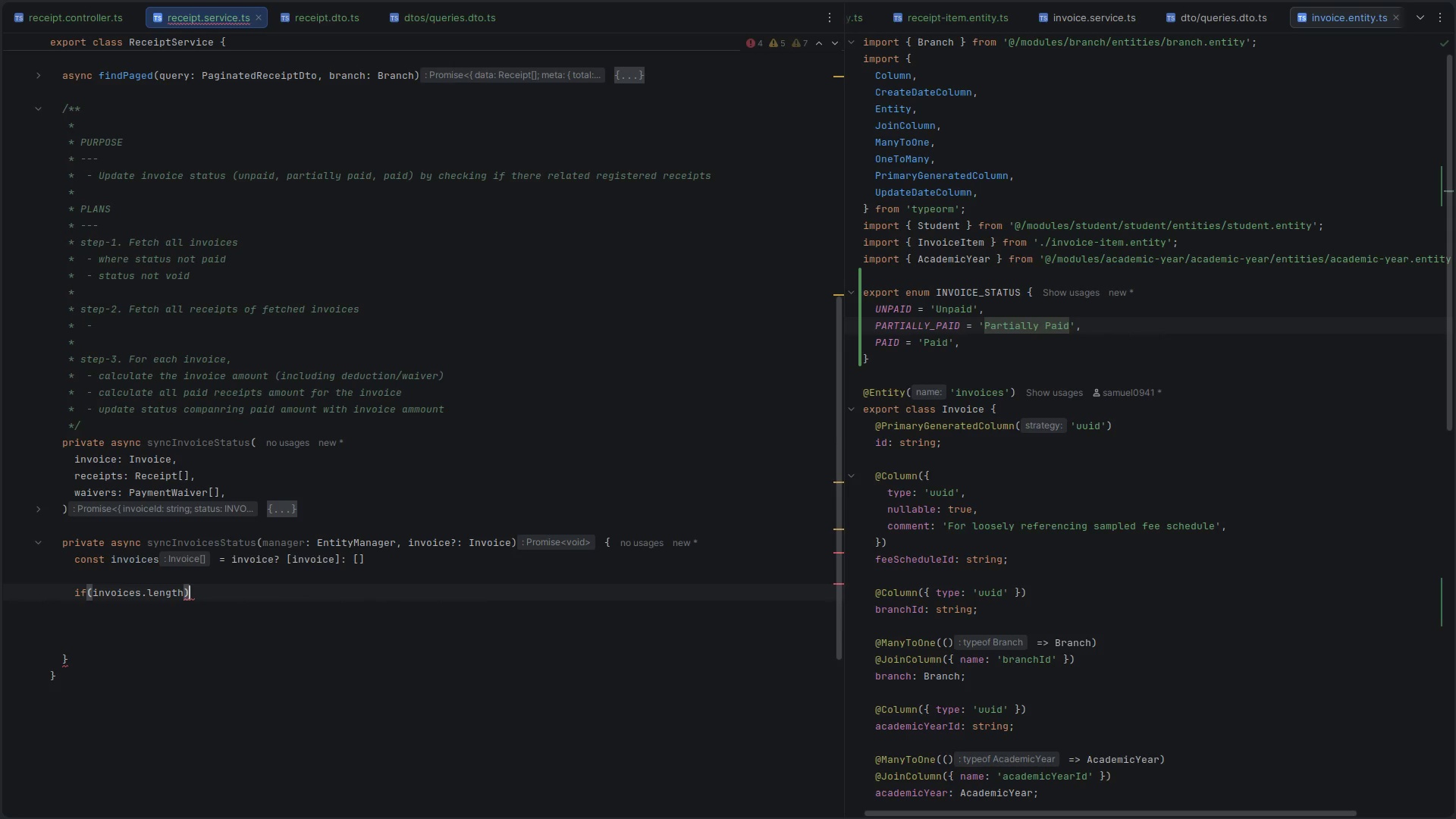 
key(Space)
 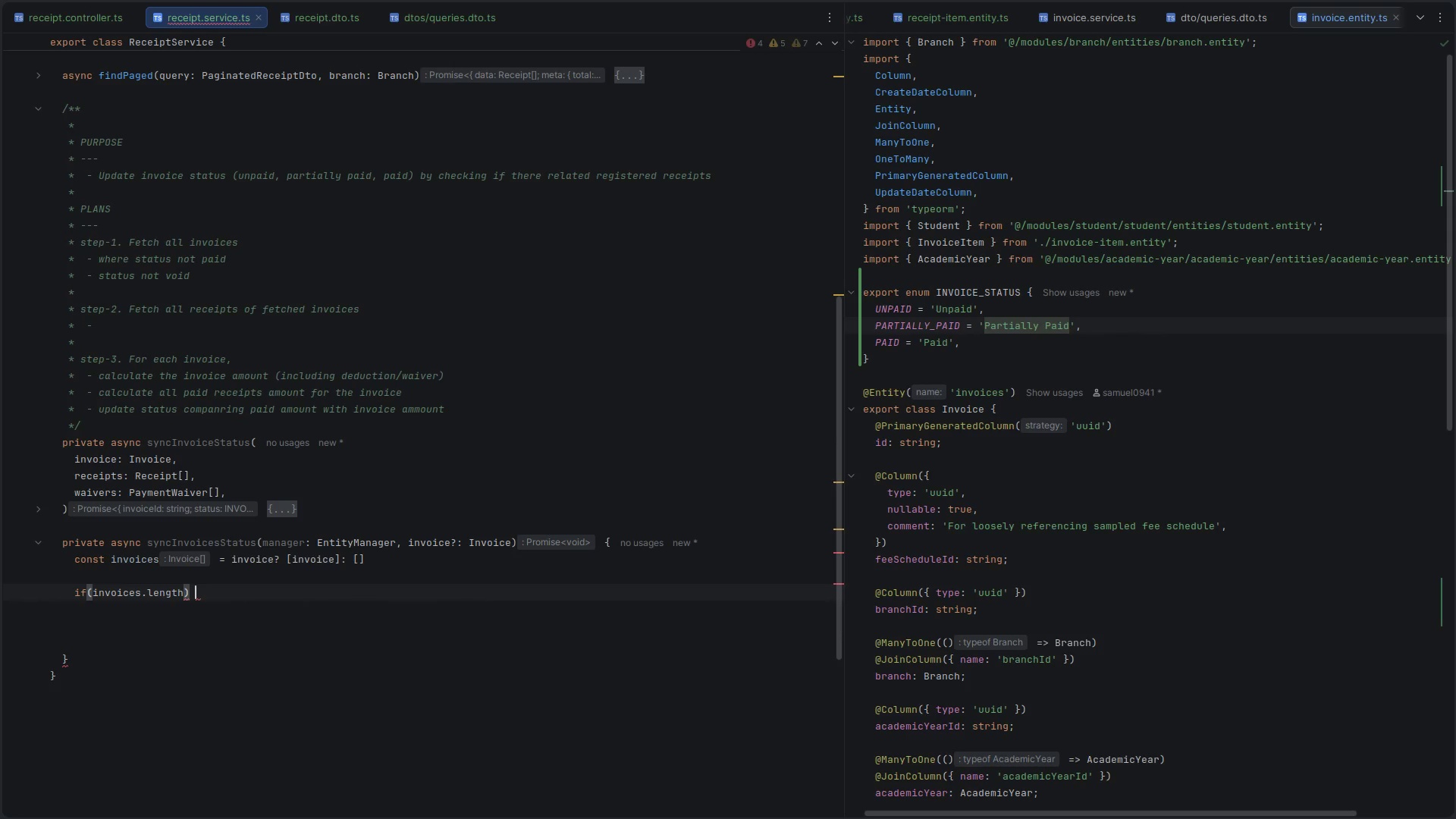 
key(Shift+ShiftLeft)
 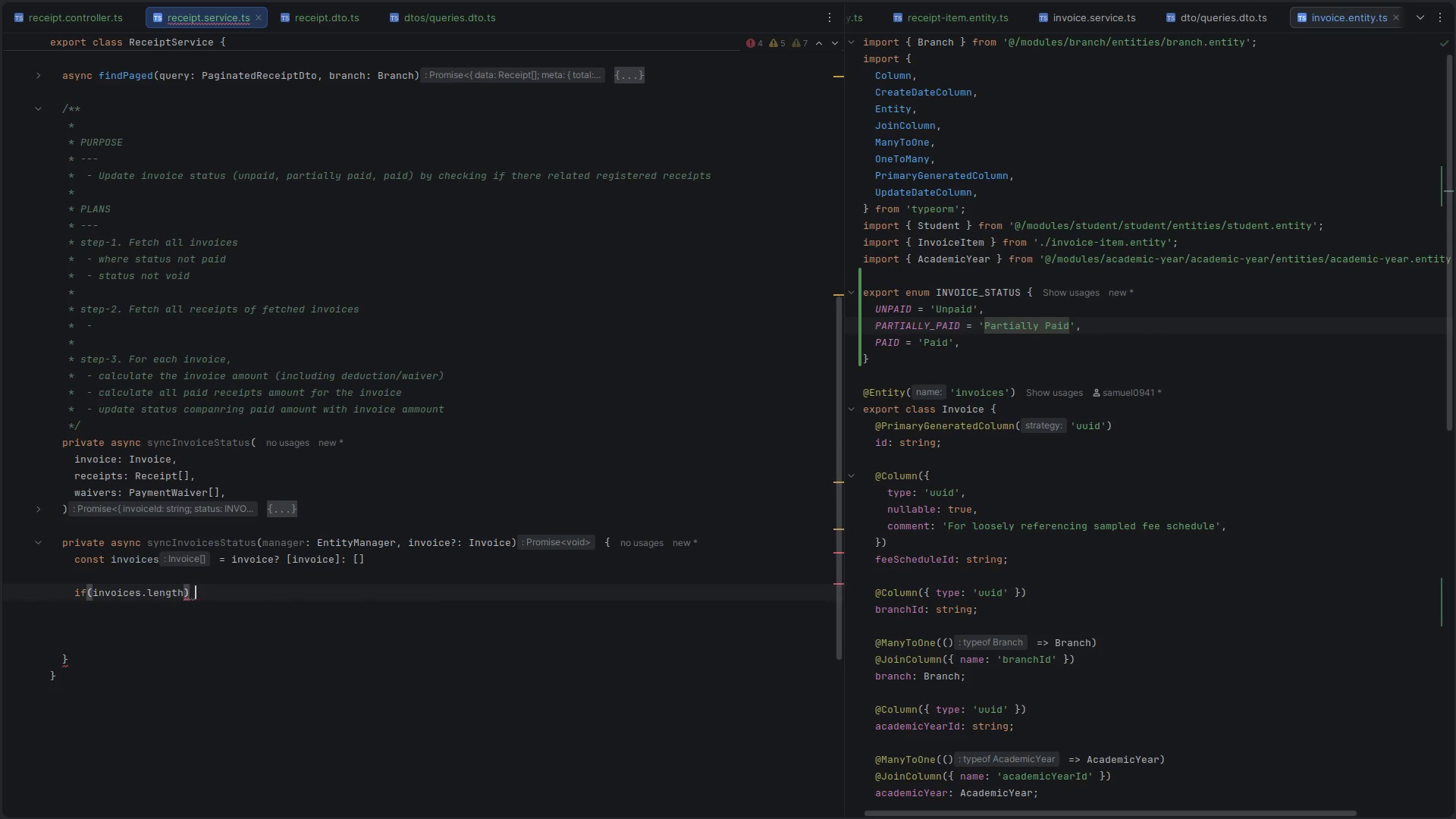 
key(Shift+BracketLeft)
 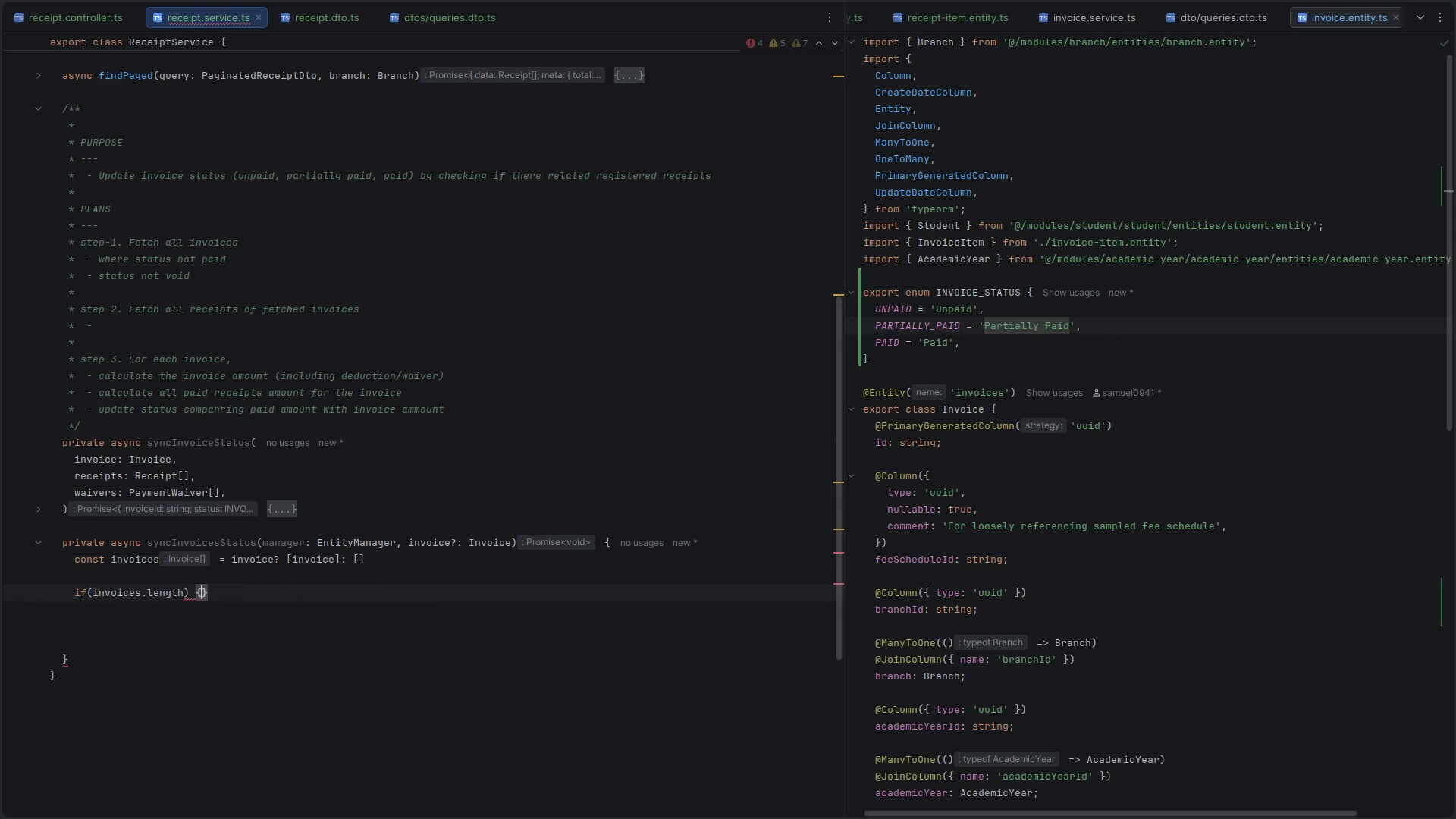 
key(Shift+Enter)
 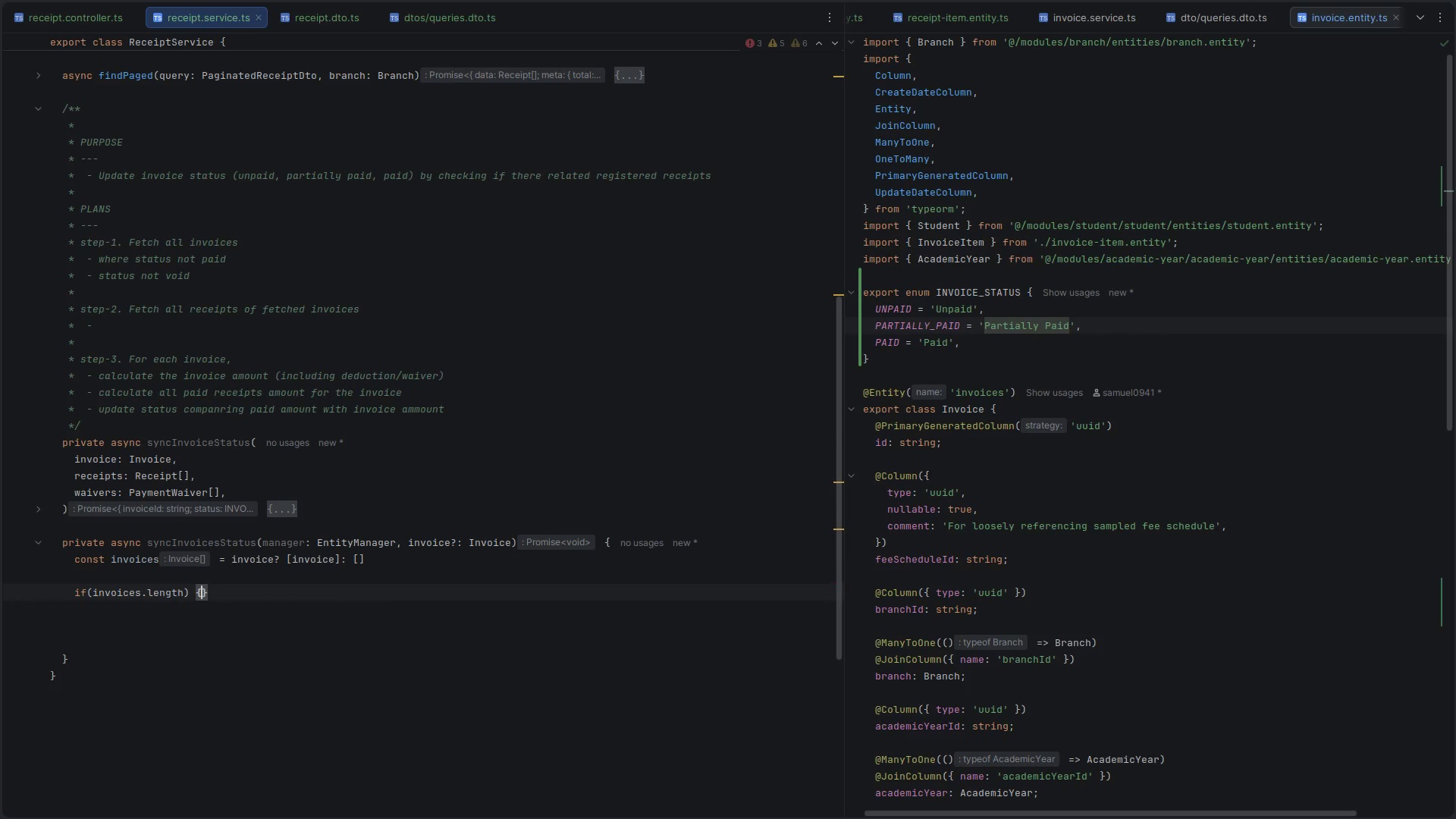 
key(Enter)
 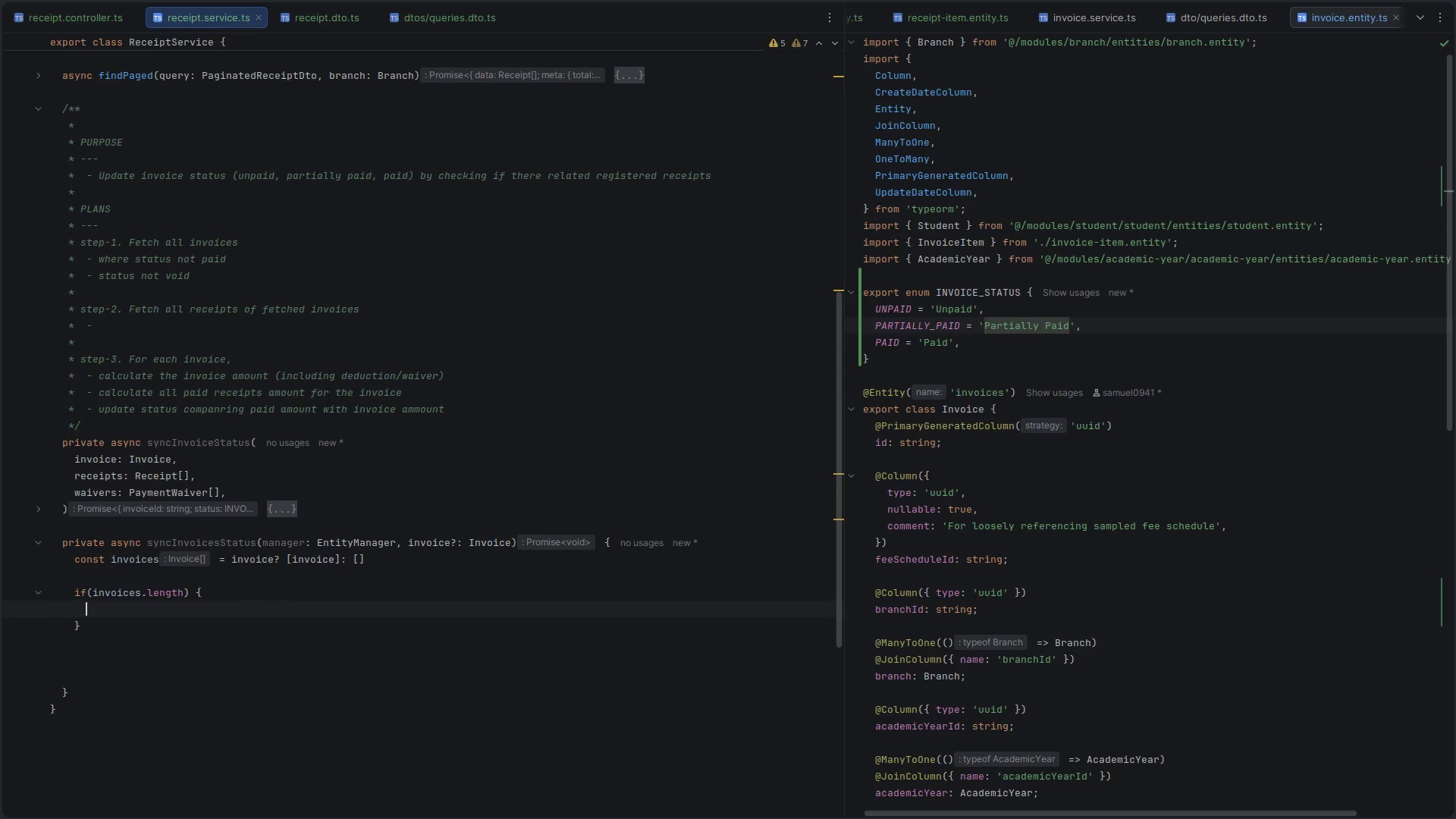 
key(ArrowUp)
 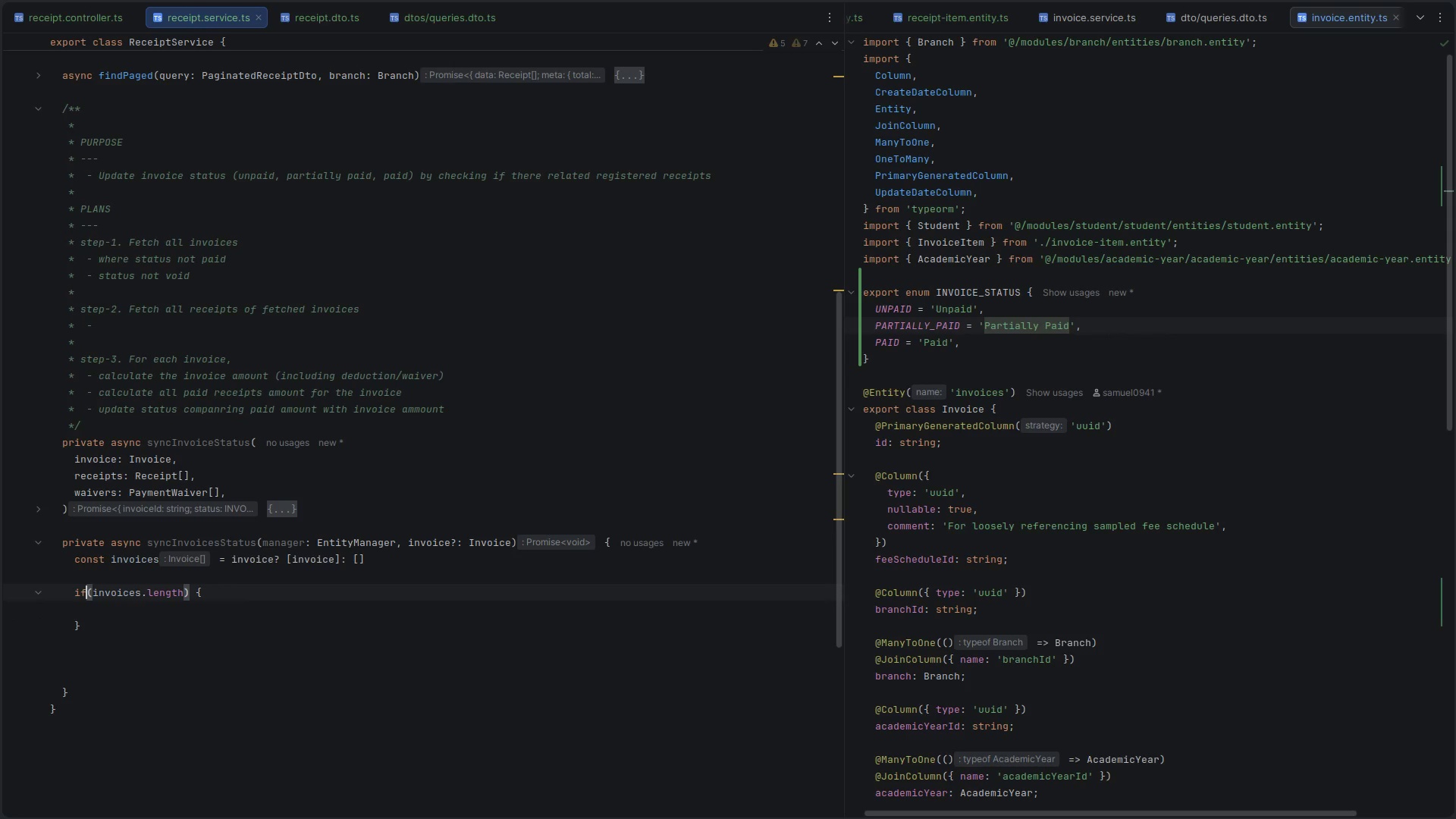 
key(ArrowRight)
 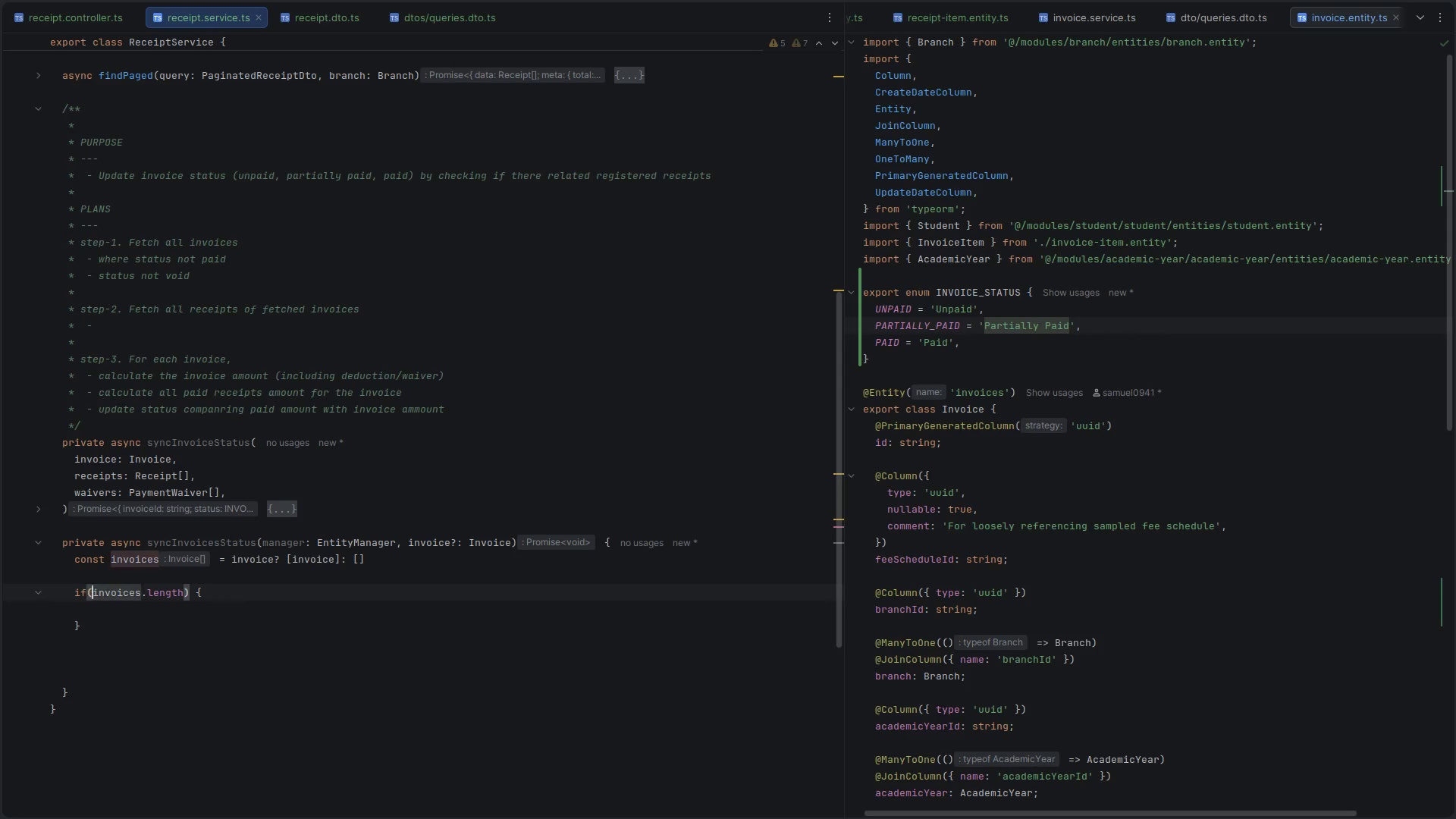 
key(Shift+ShiftRight)
 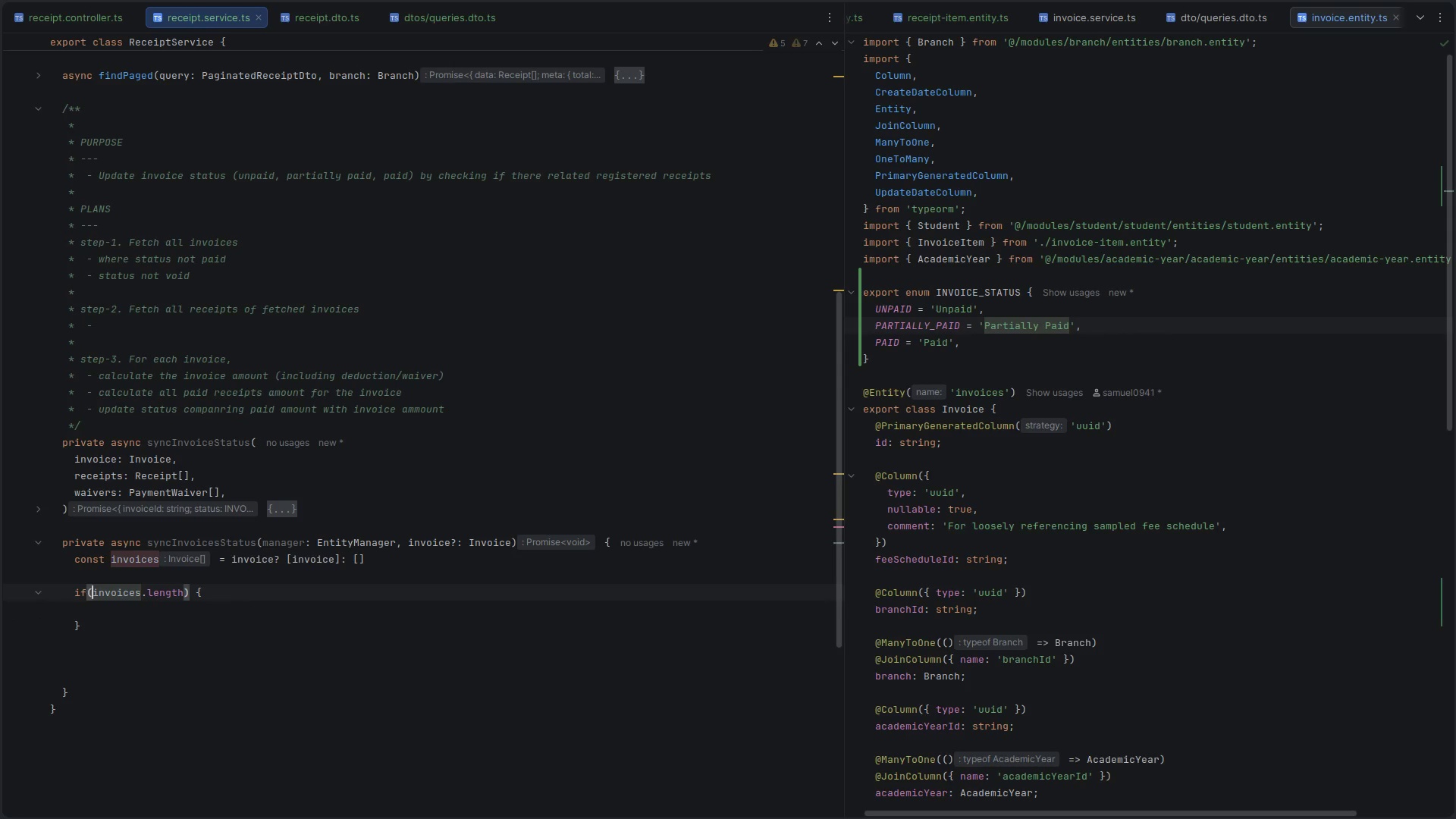 
key(Shift+1)
 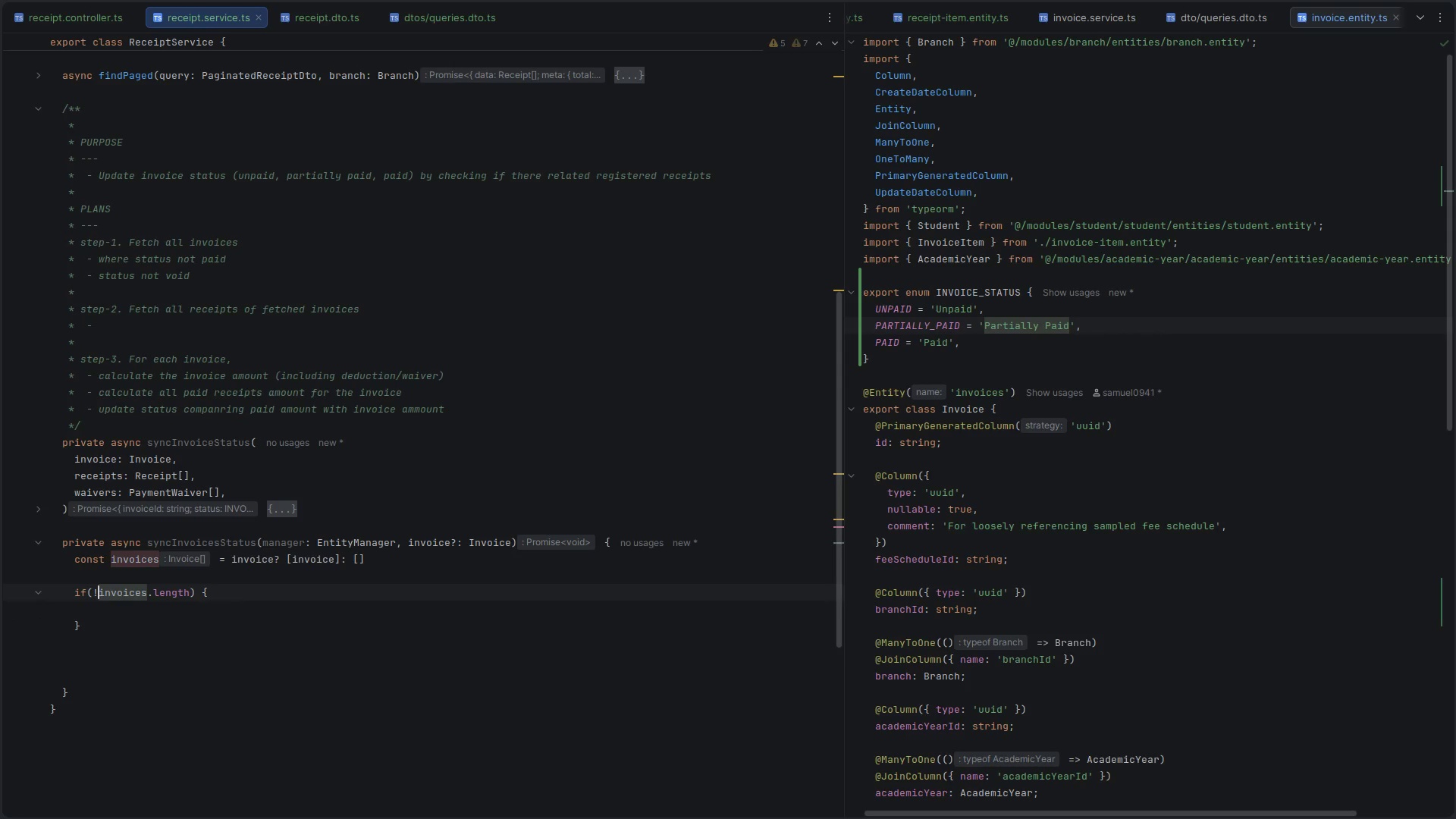 
key(ArrowDown)
 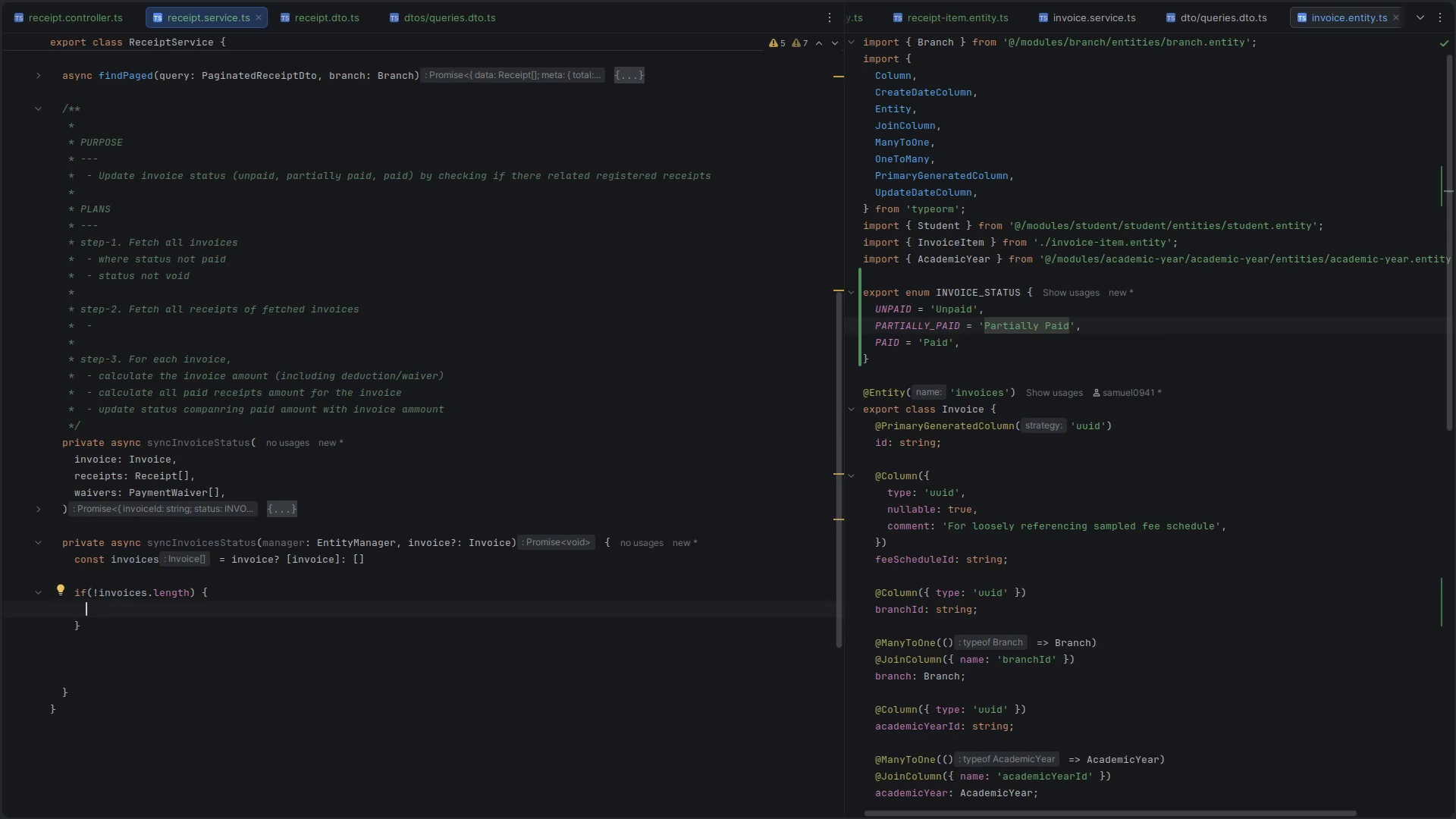 
wait(6.98)
 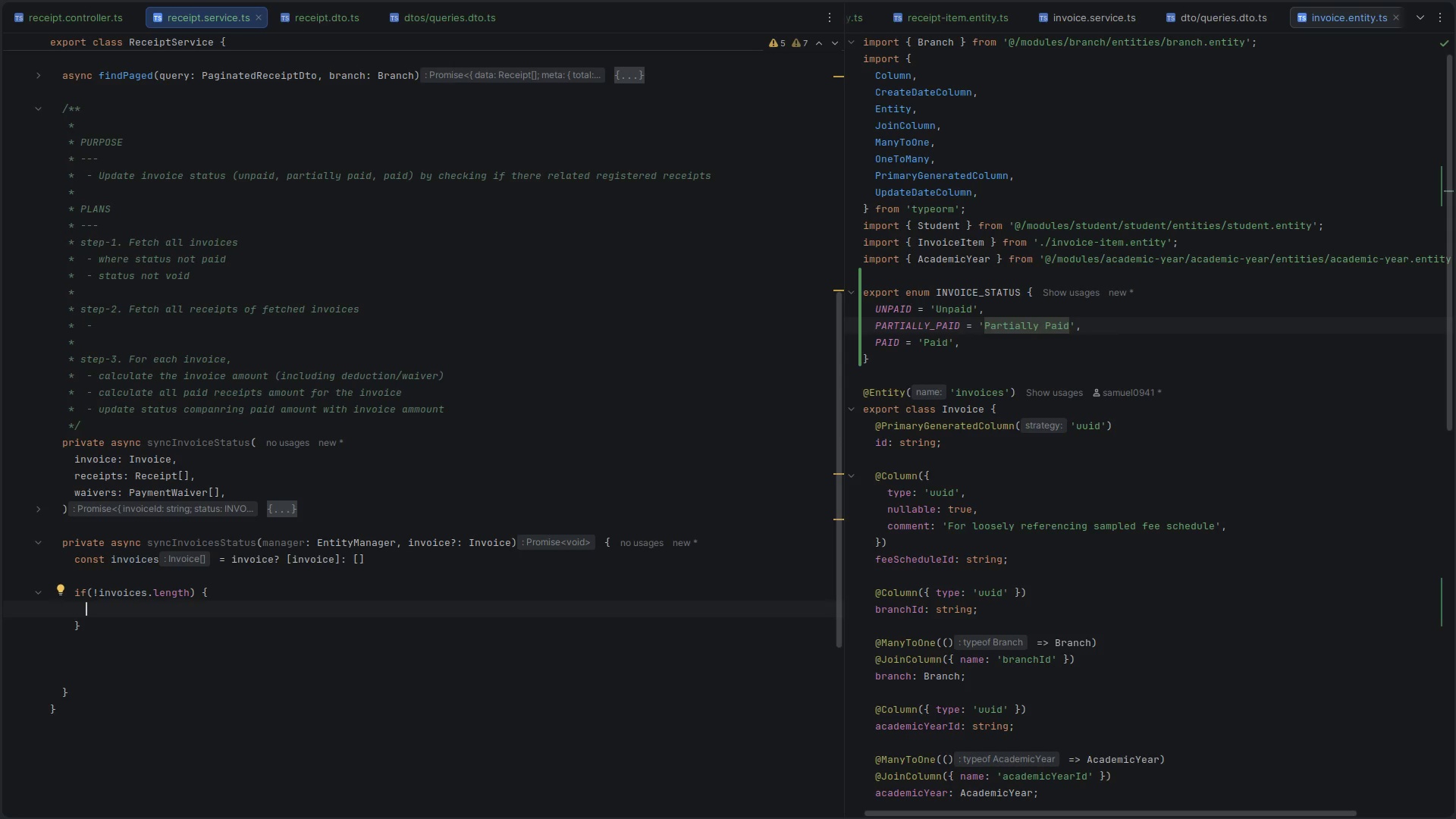 
key(ArrowLeft)
 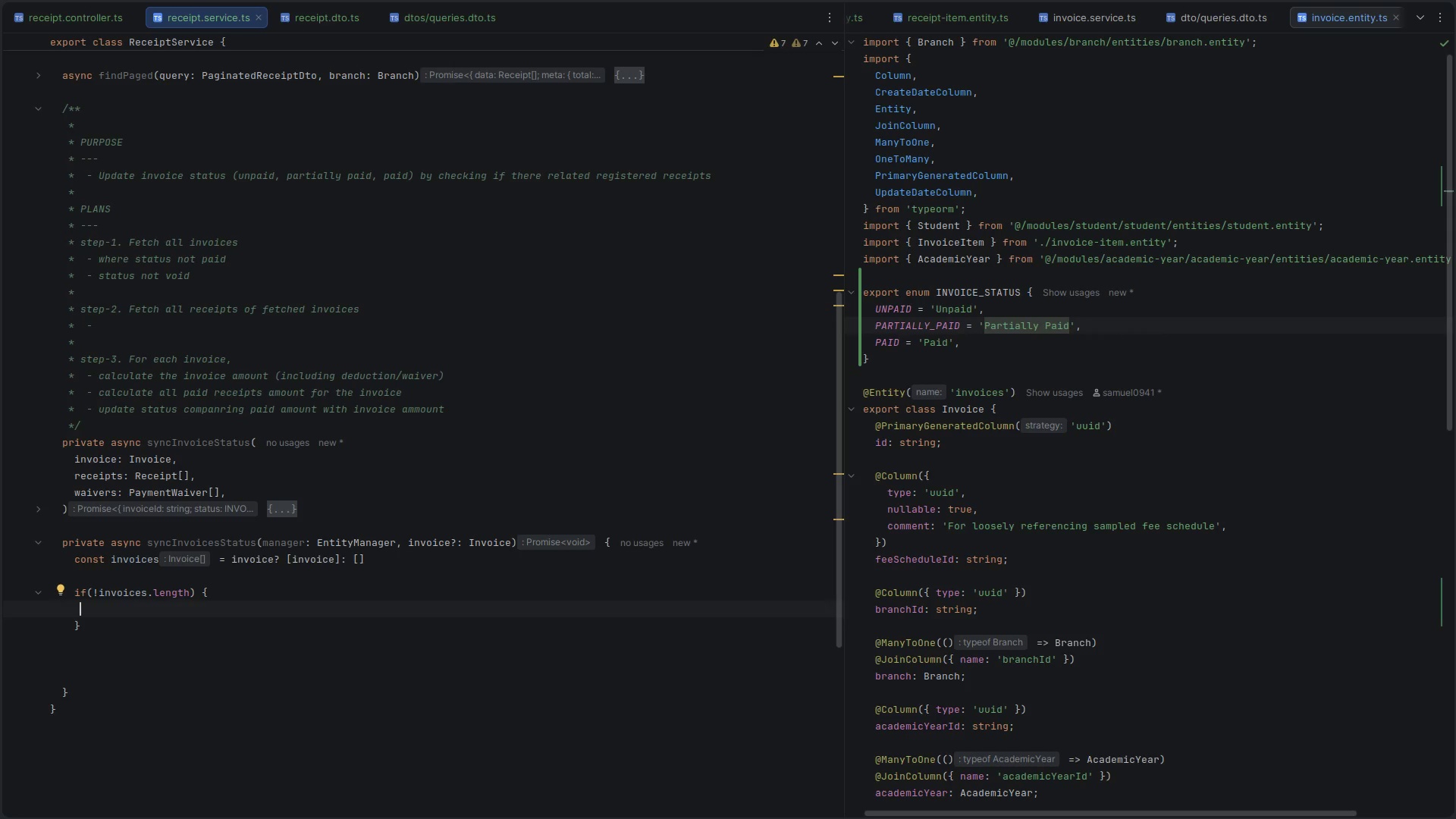 
type(const await )
key(Backspace)
key(Backspace)
key(Backspace)
key(Backspace)
key(Backspace)
key(Backspace)
 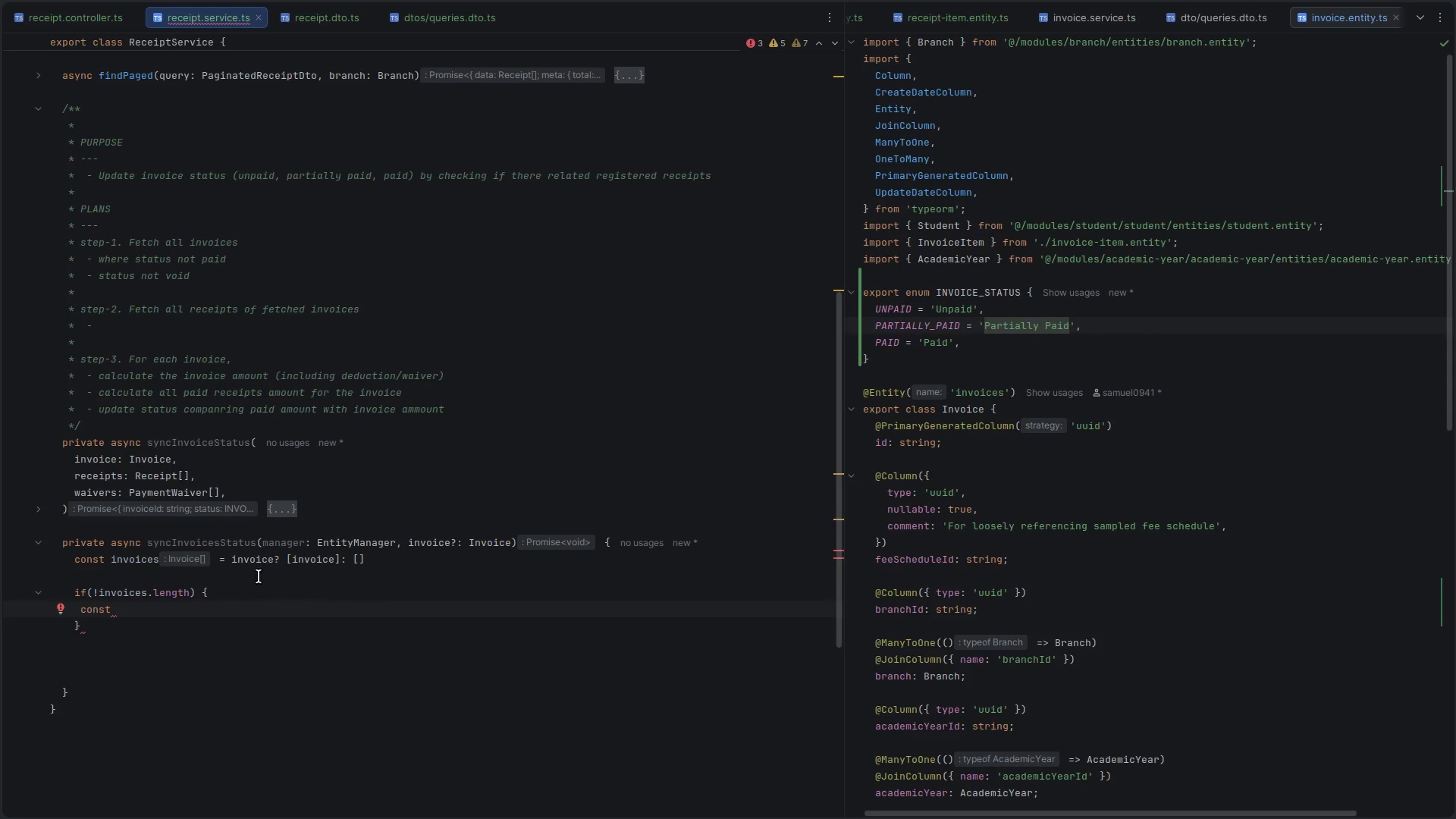 
double_click([91, 565])
 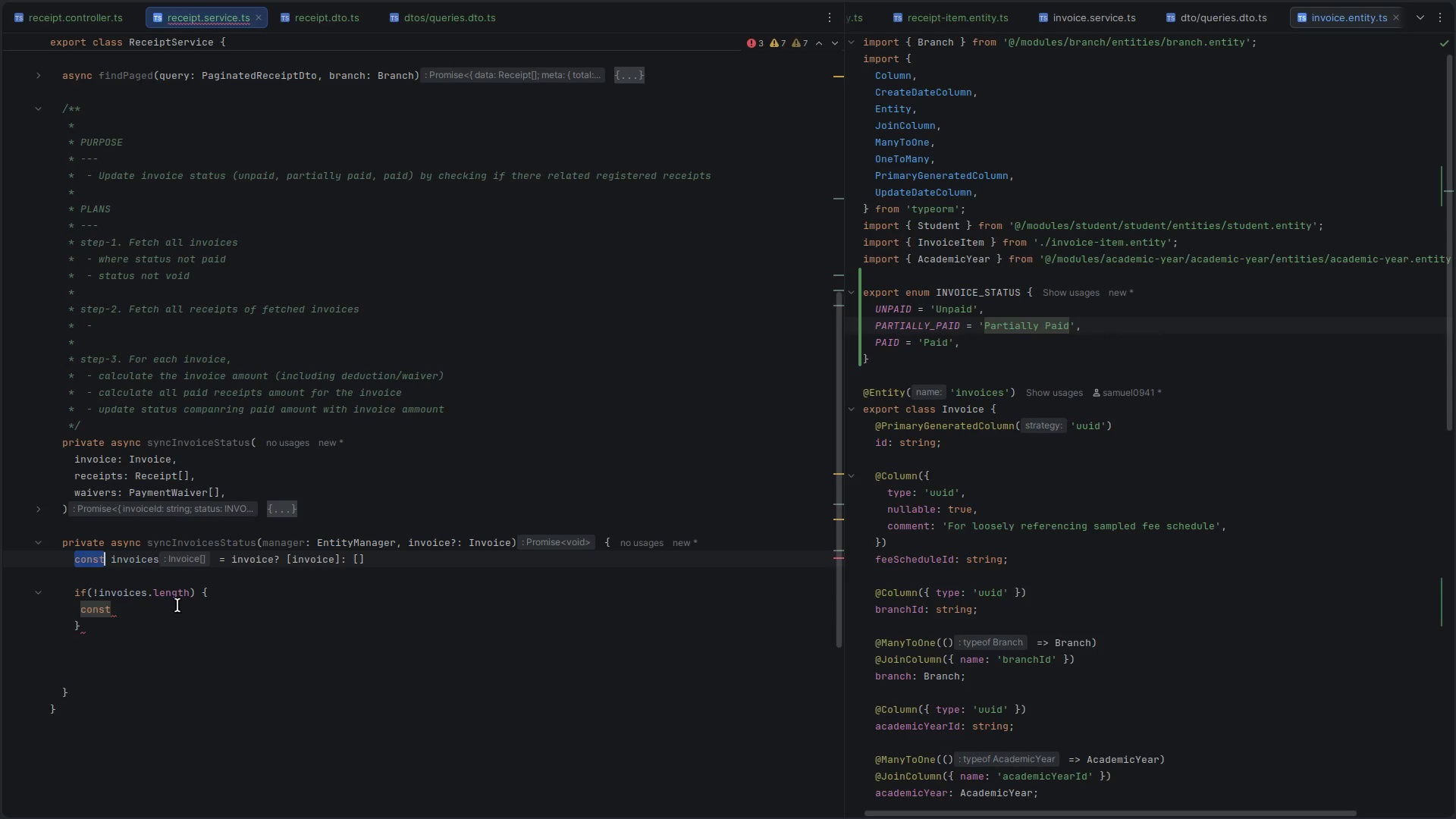 
type(let)
 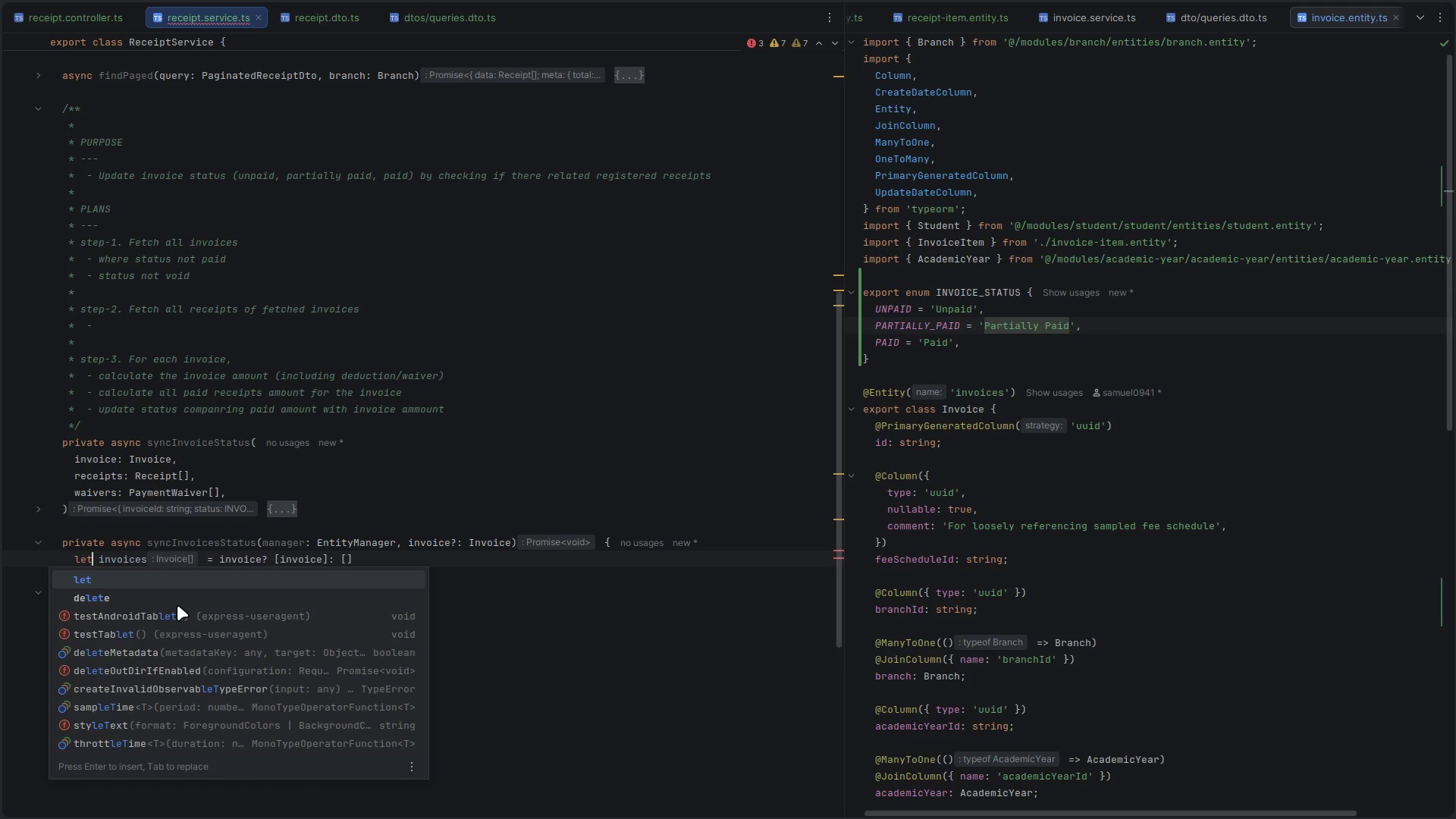 
key(Control+Z)
 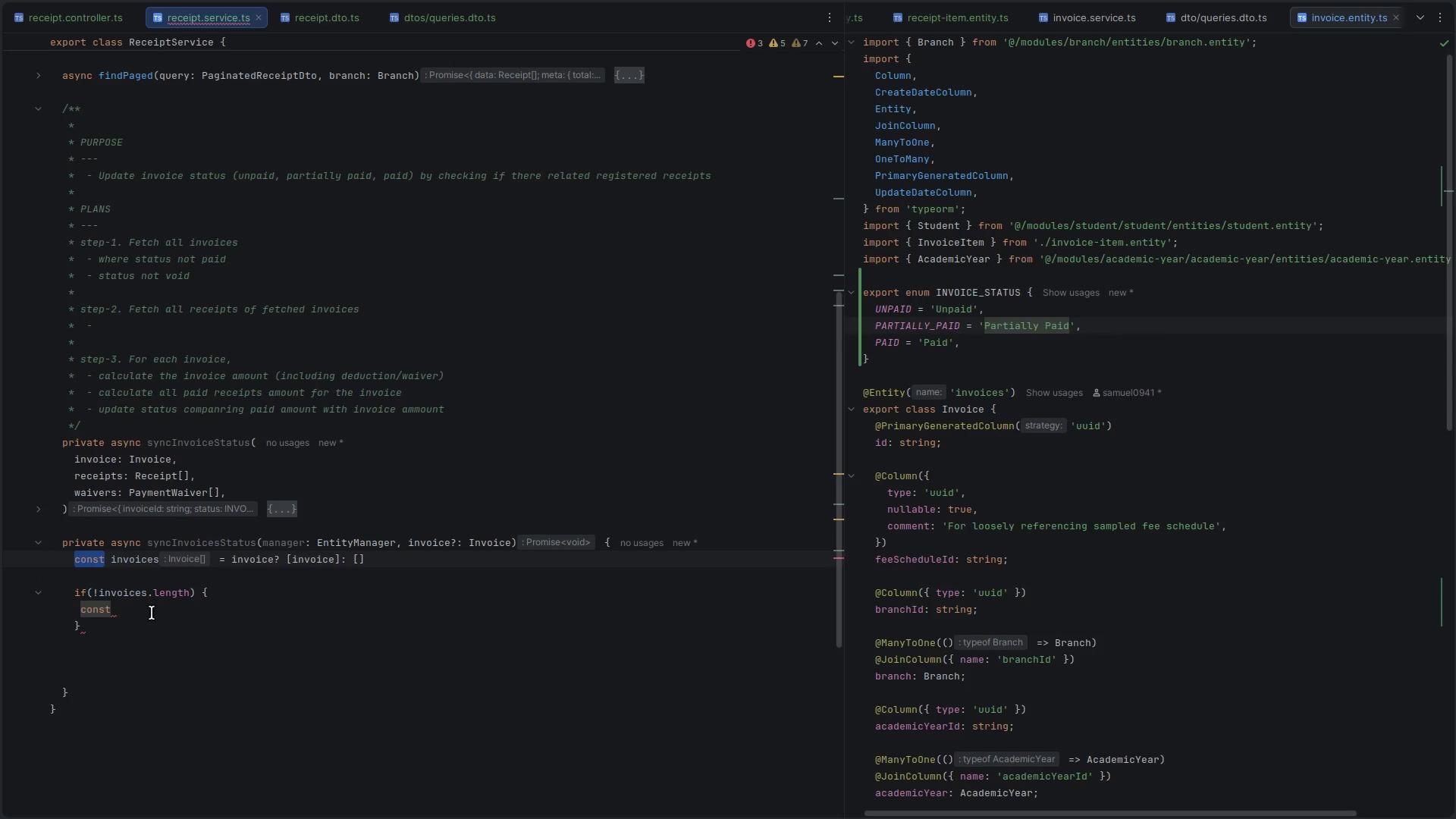 
type(let)
key(Escape)
 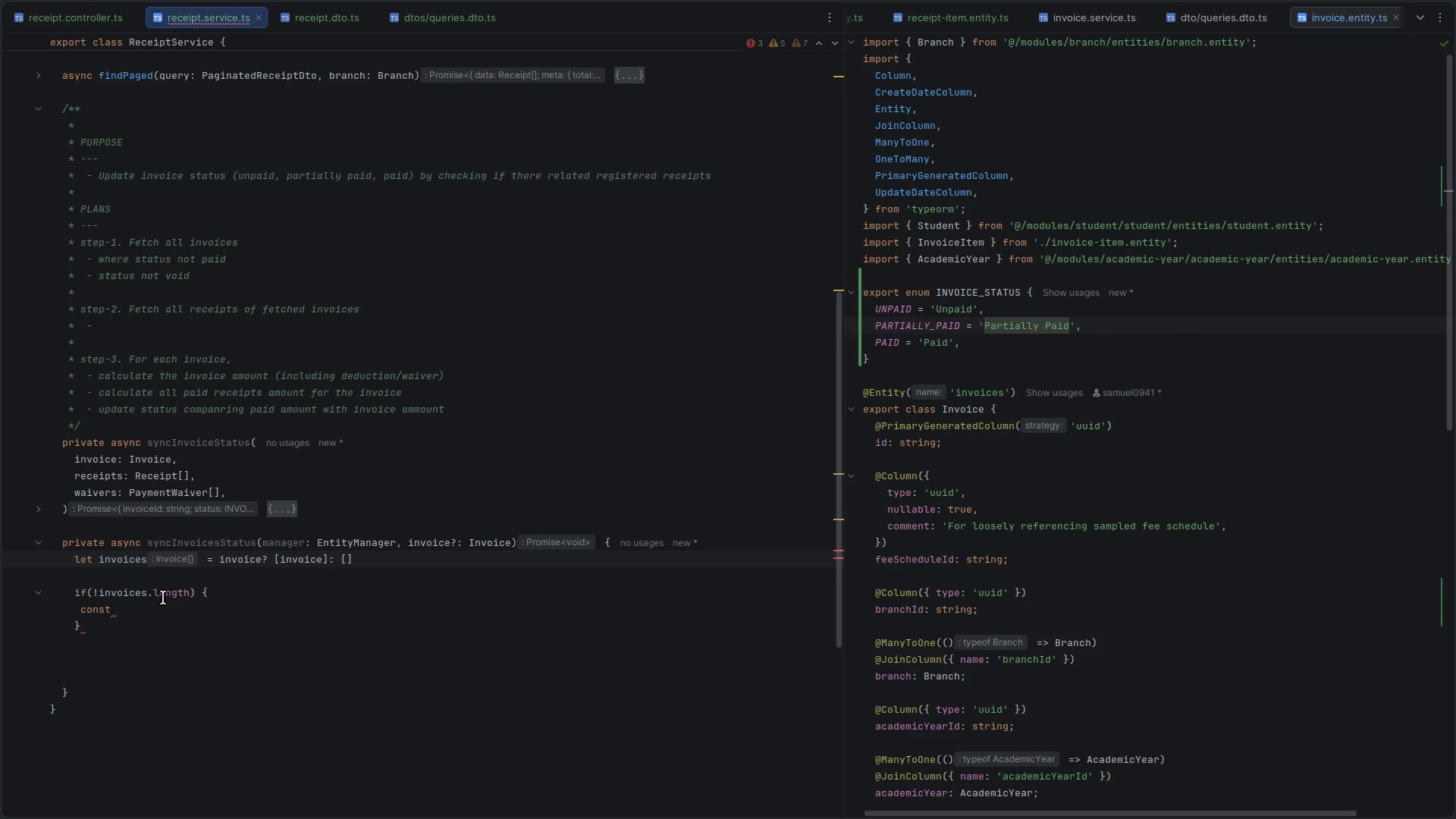 
left_click([163, 598])
 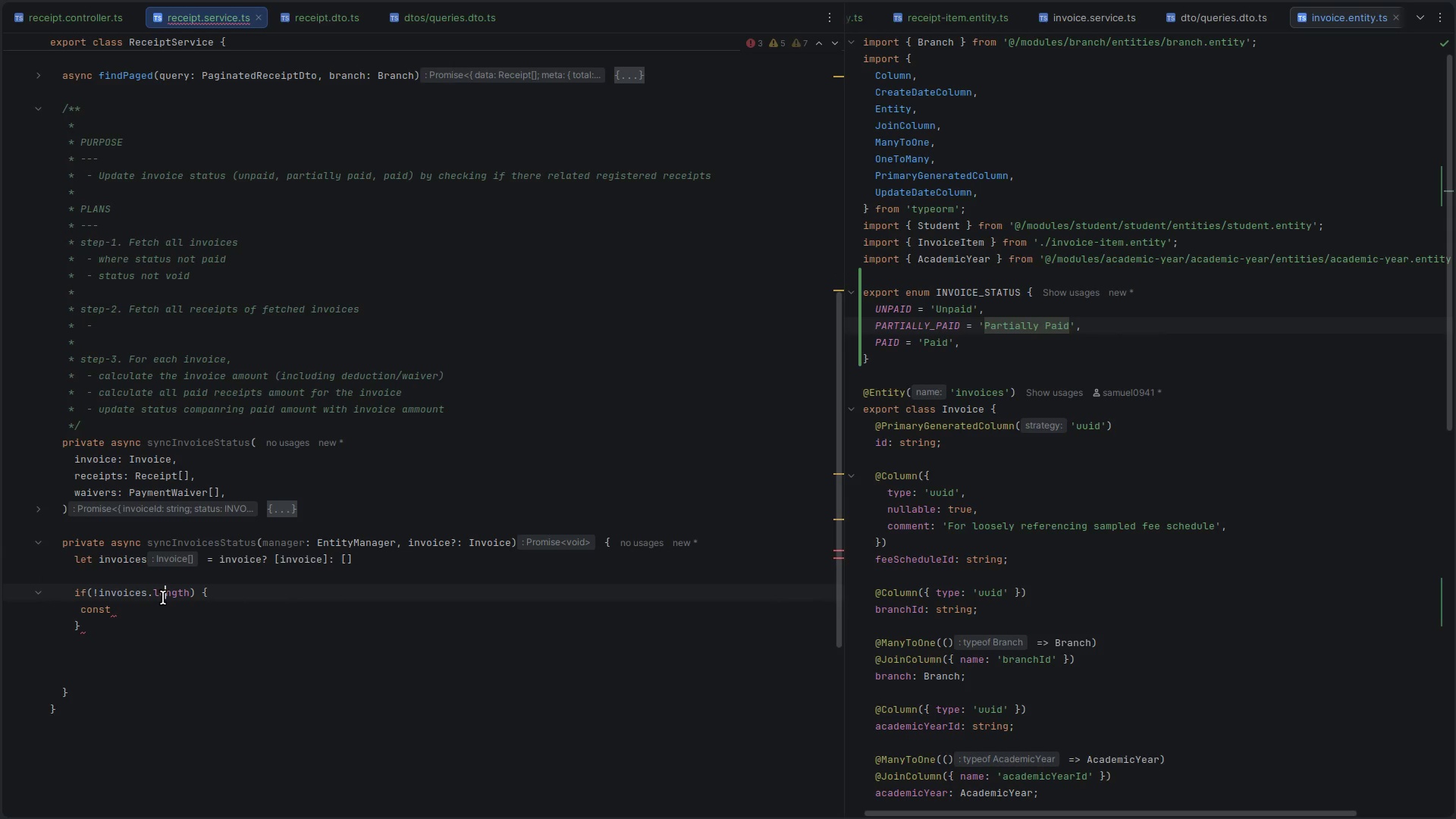 
key(ArrowDown)
 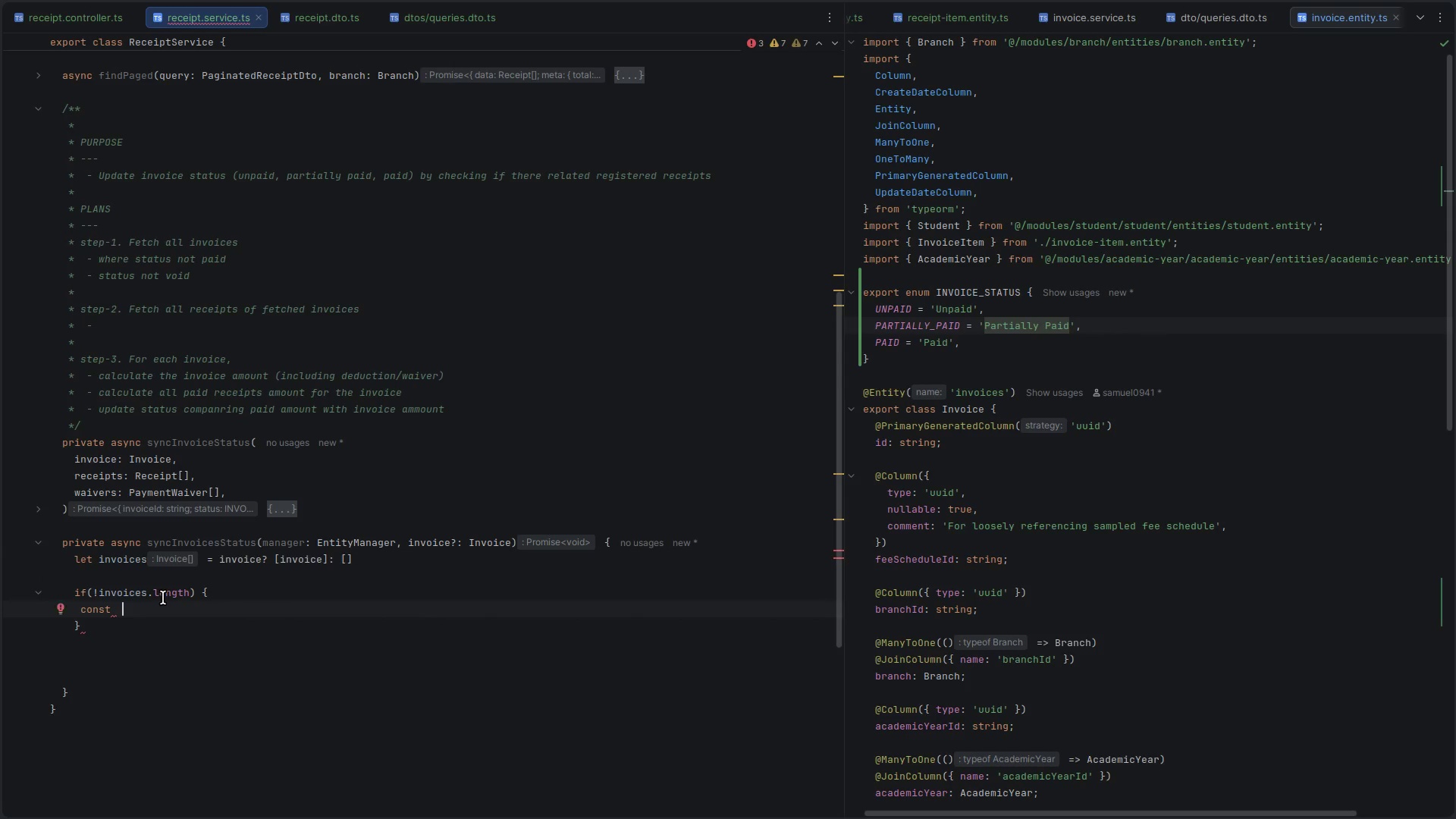 
key(L)
 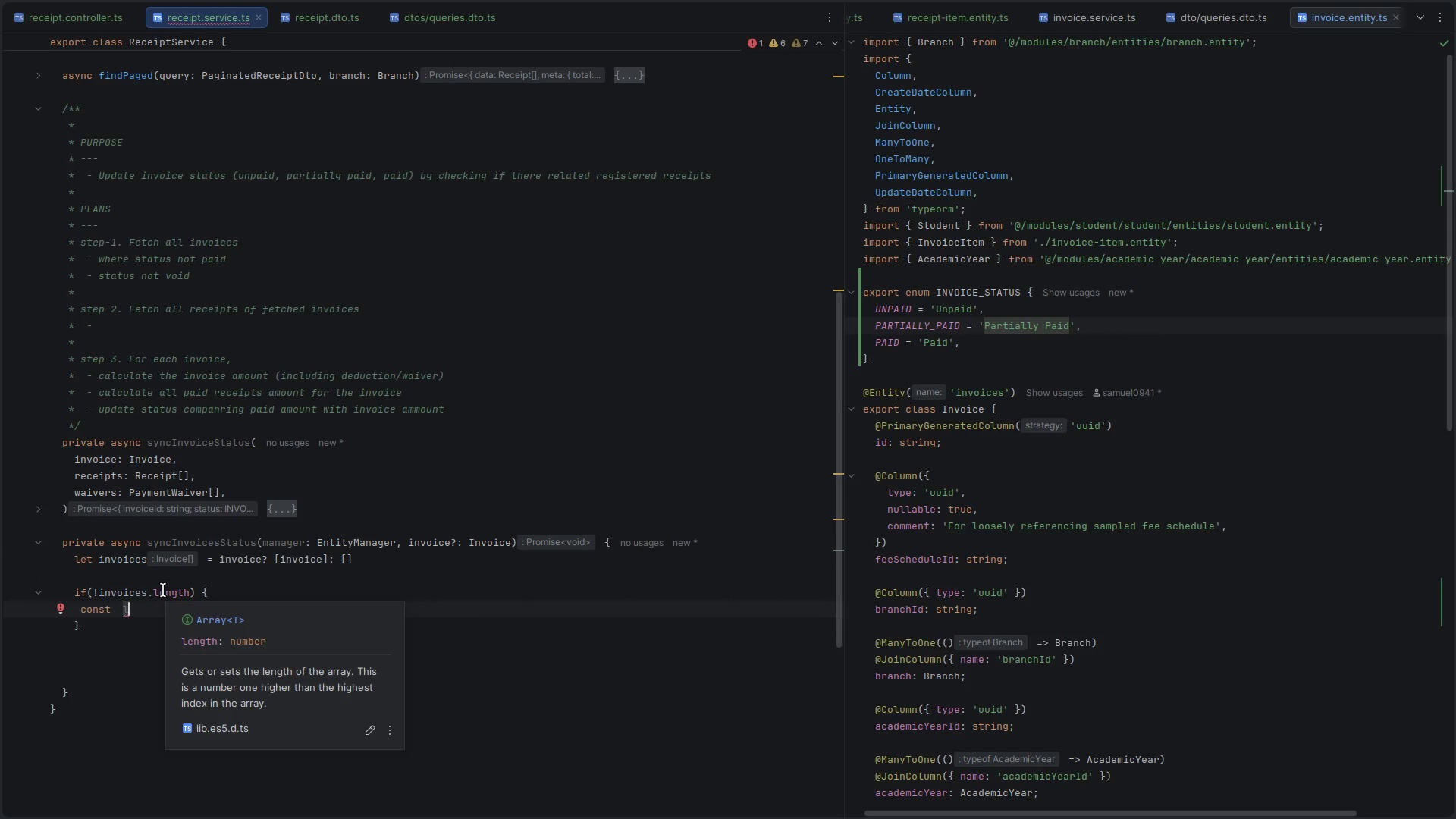 
hold_key(key=Backspace, duration=0.62)
 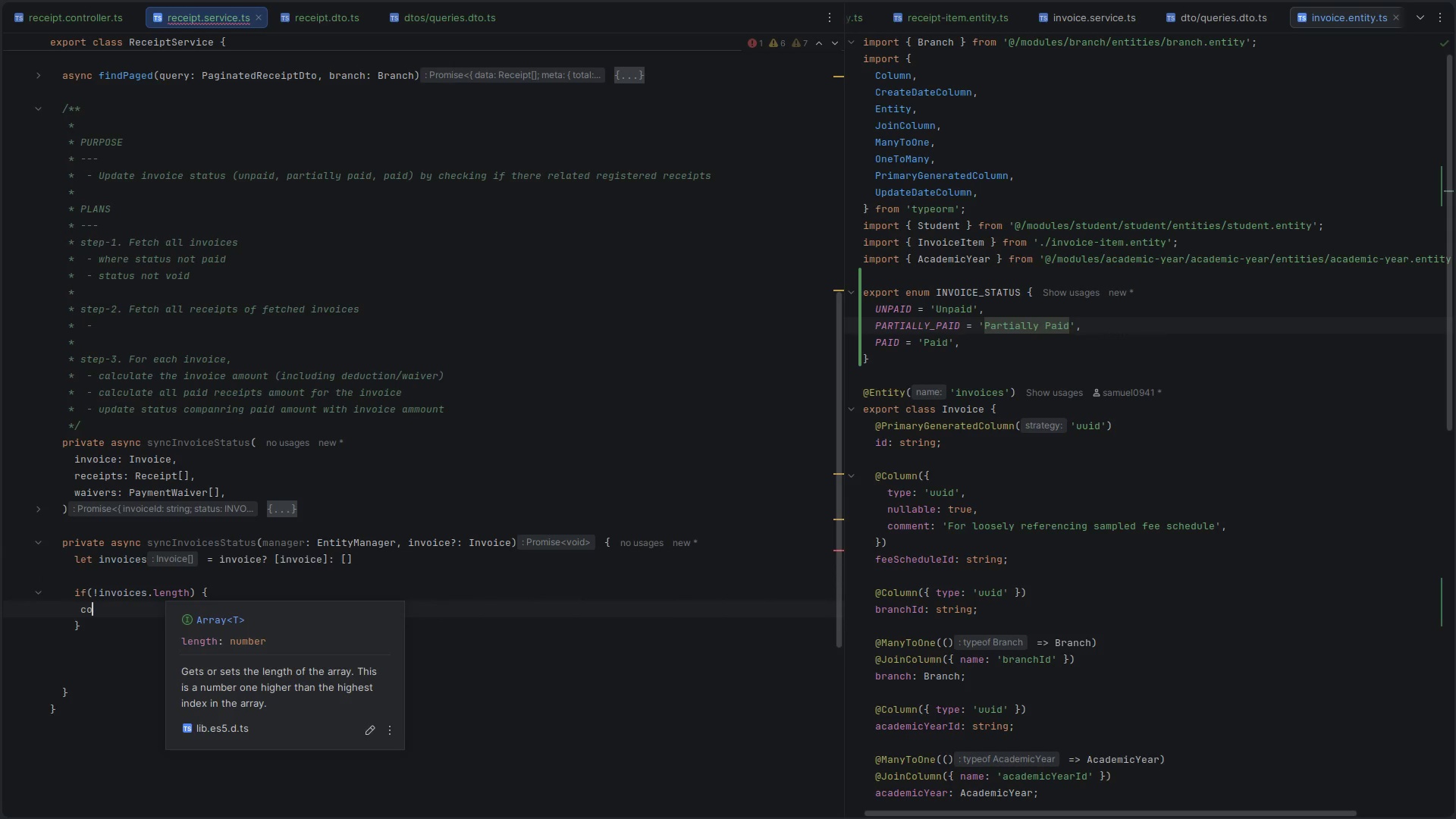 
key(Backspace)
key(Backspace)
type(invoices = wa)
key(Backspace)
key(Backspace)
type(await this.rep)
 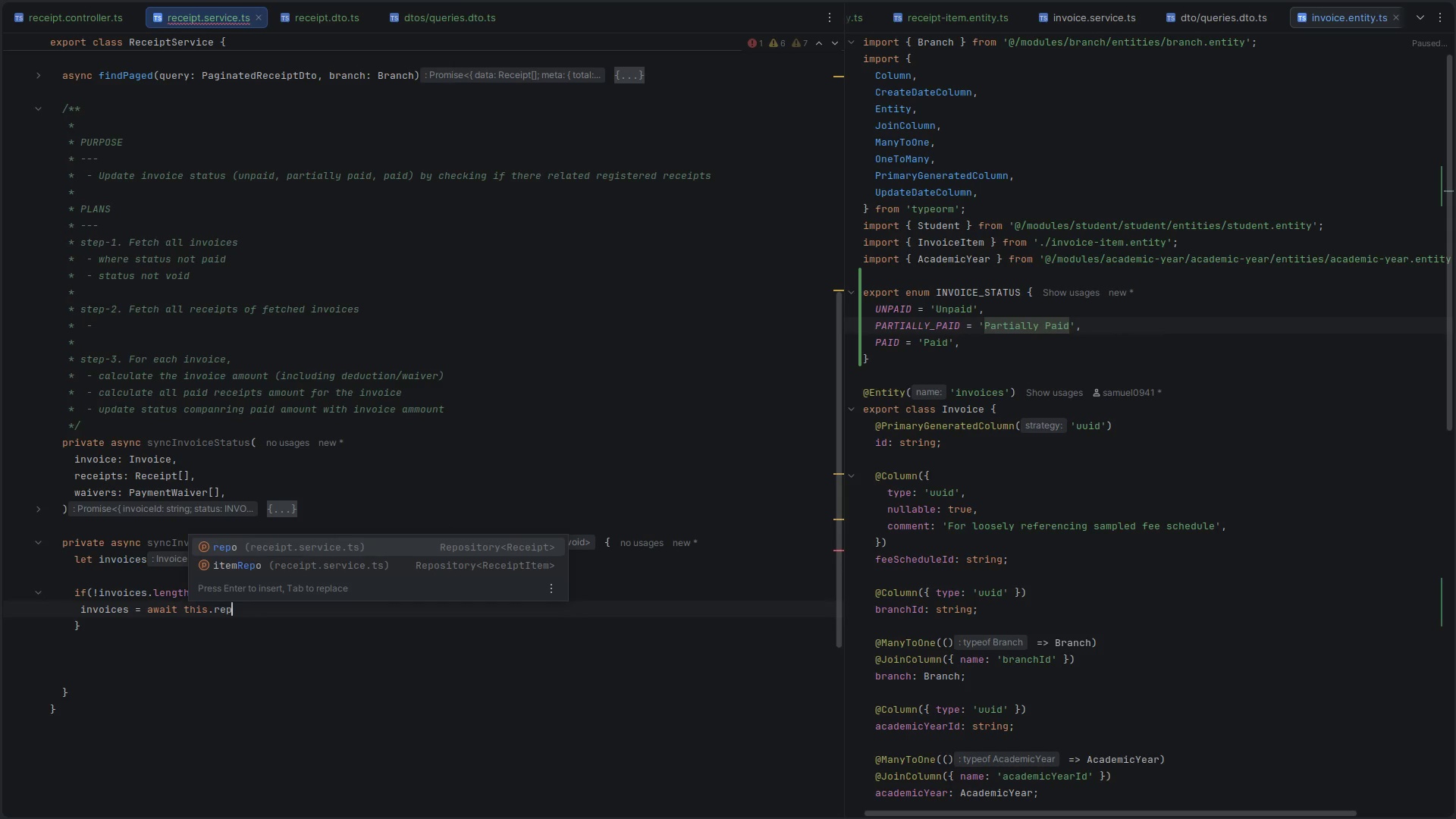 
key(Enter)
 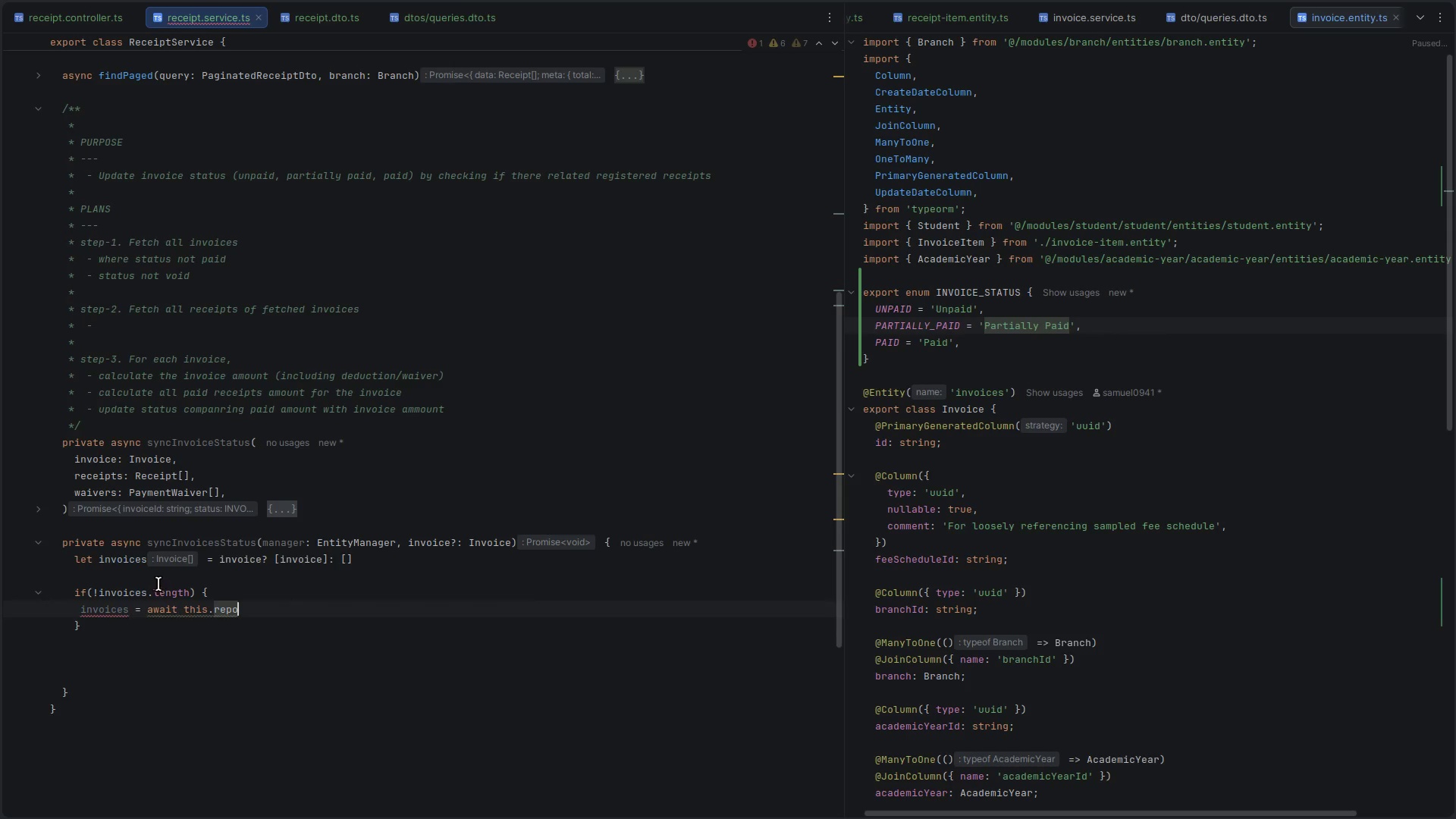 
type(.find({)
 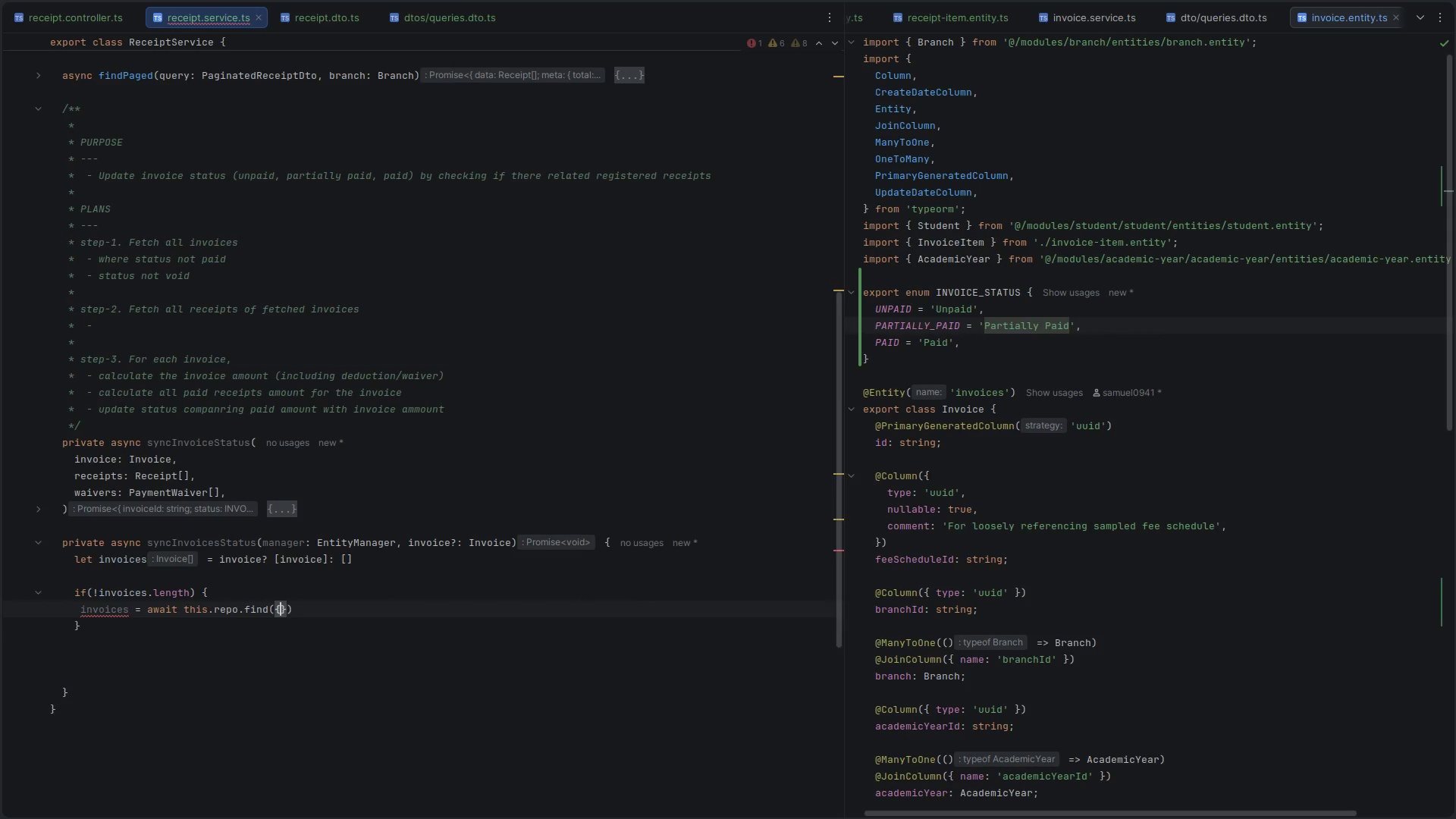 
 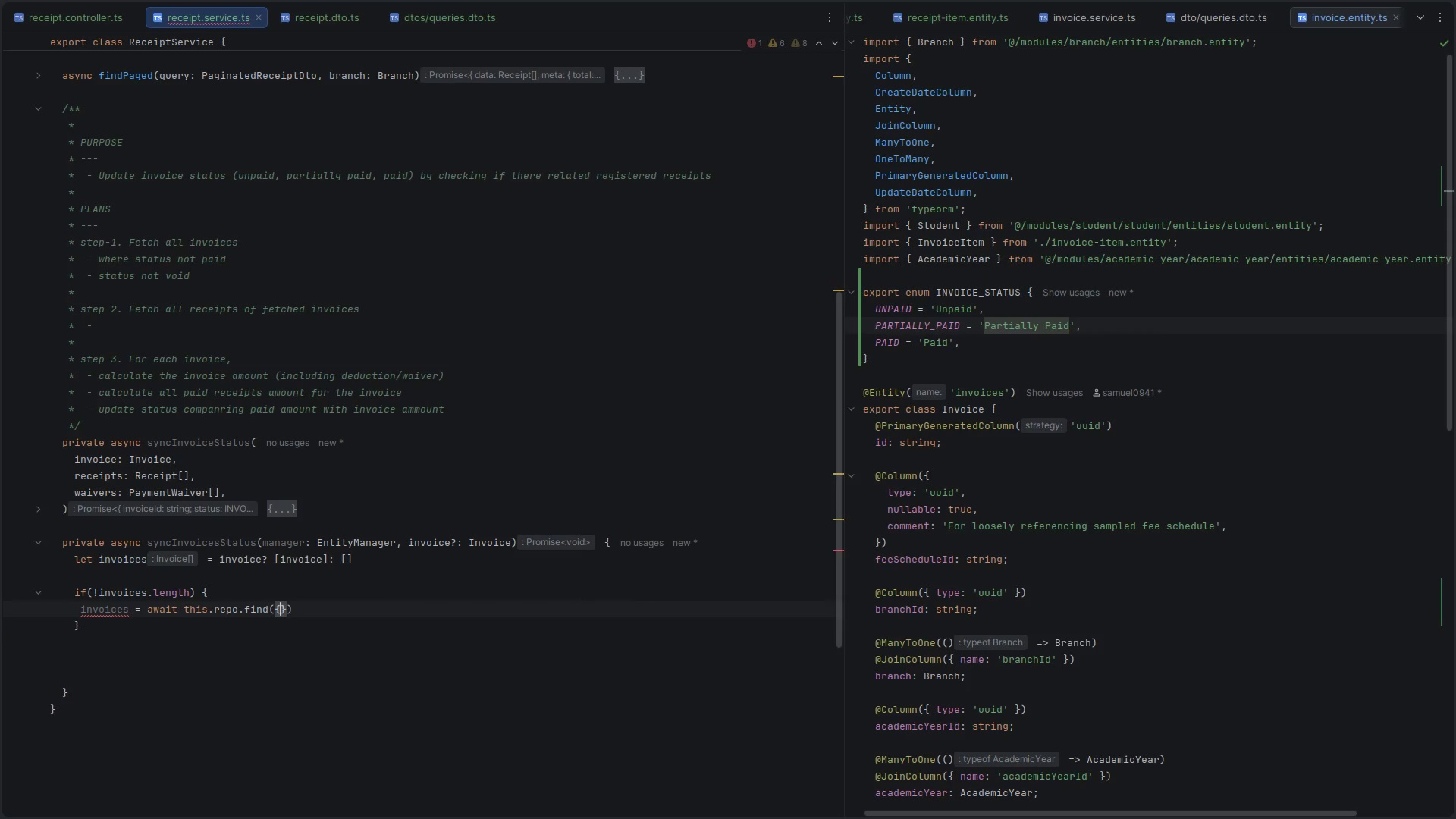 
key(Enter)
 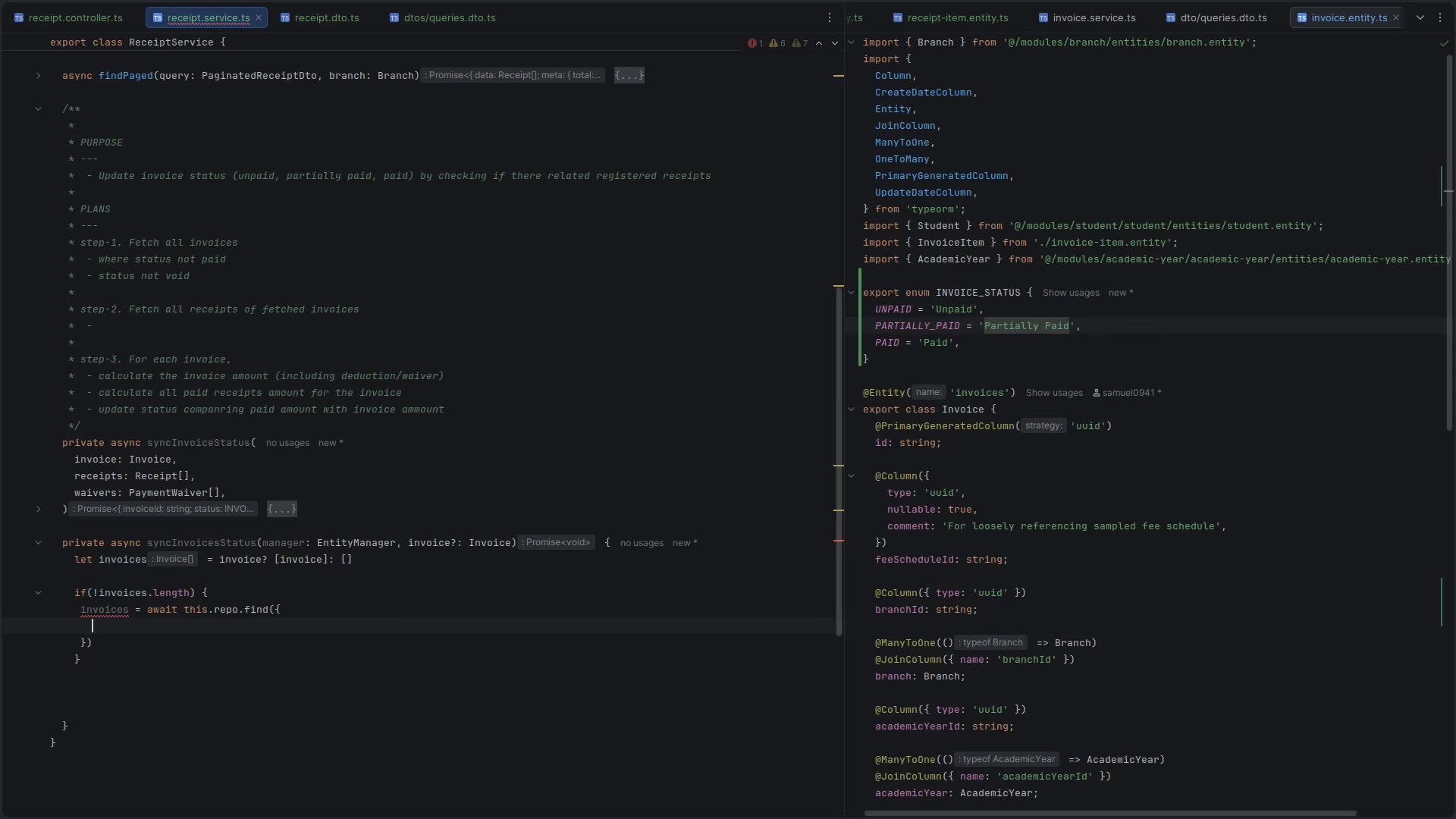 
key(W)
 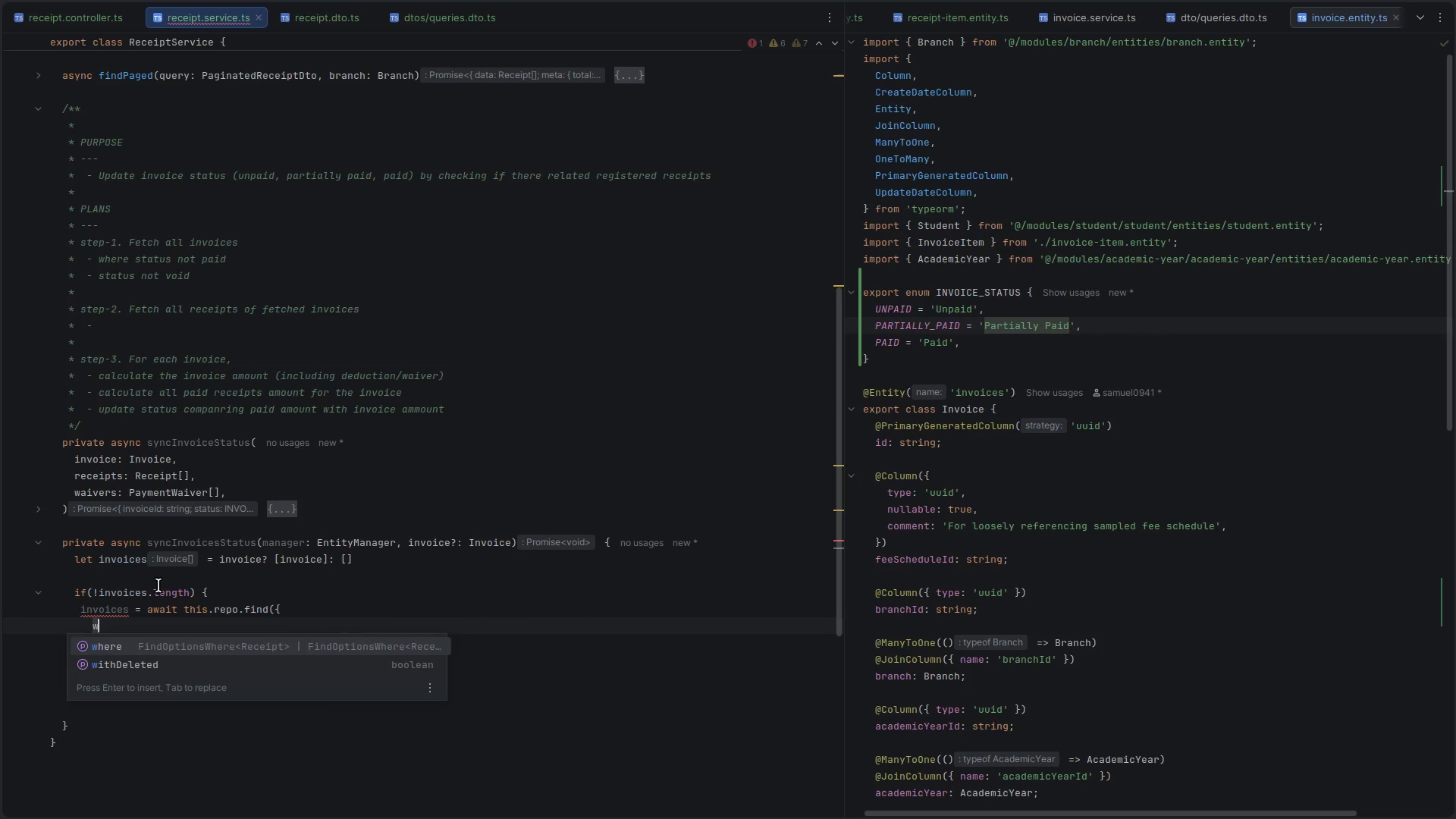 
key(Enter)
 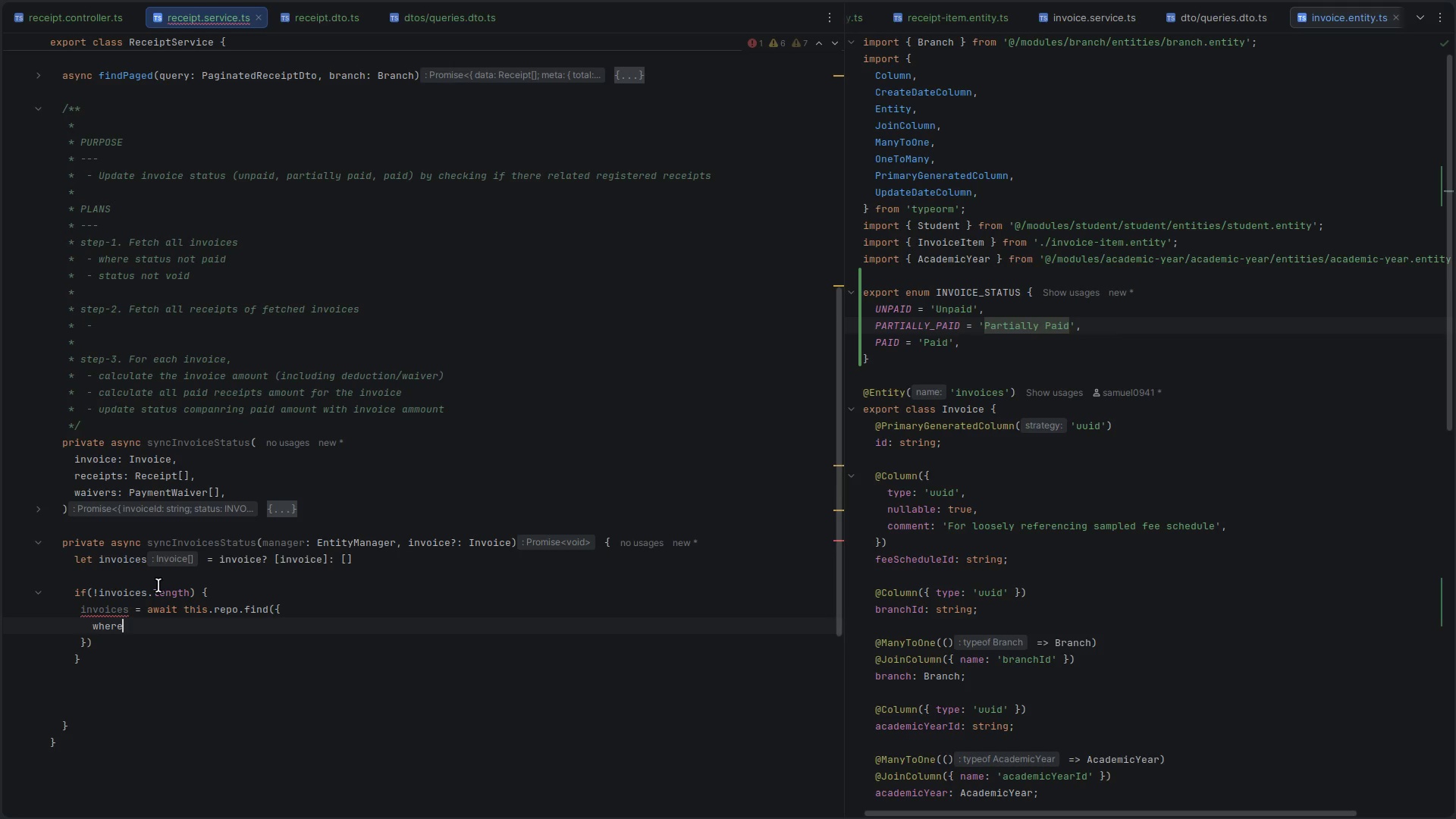 
key(Shift+Semicolon)
 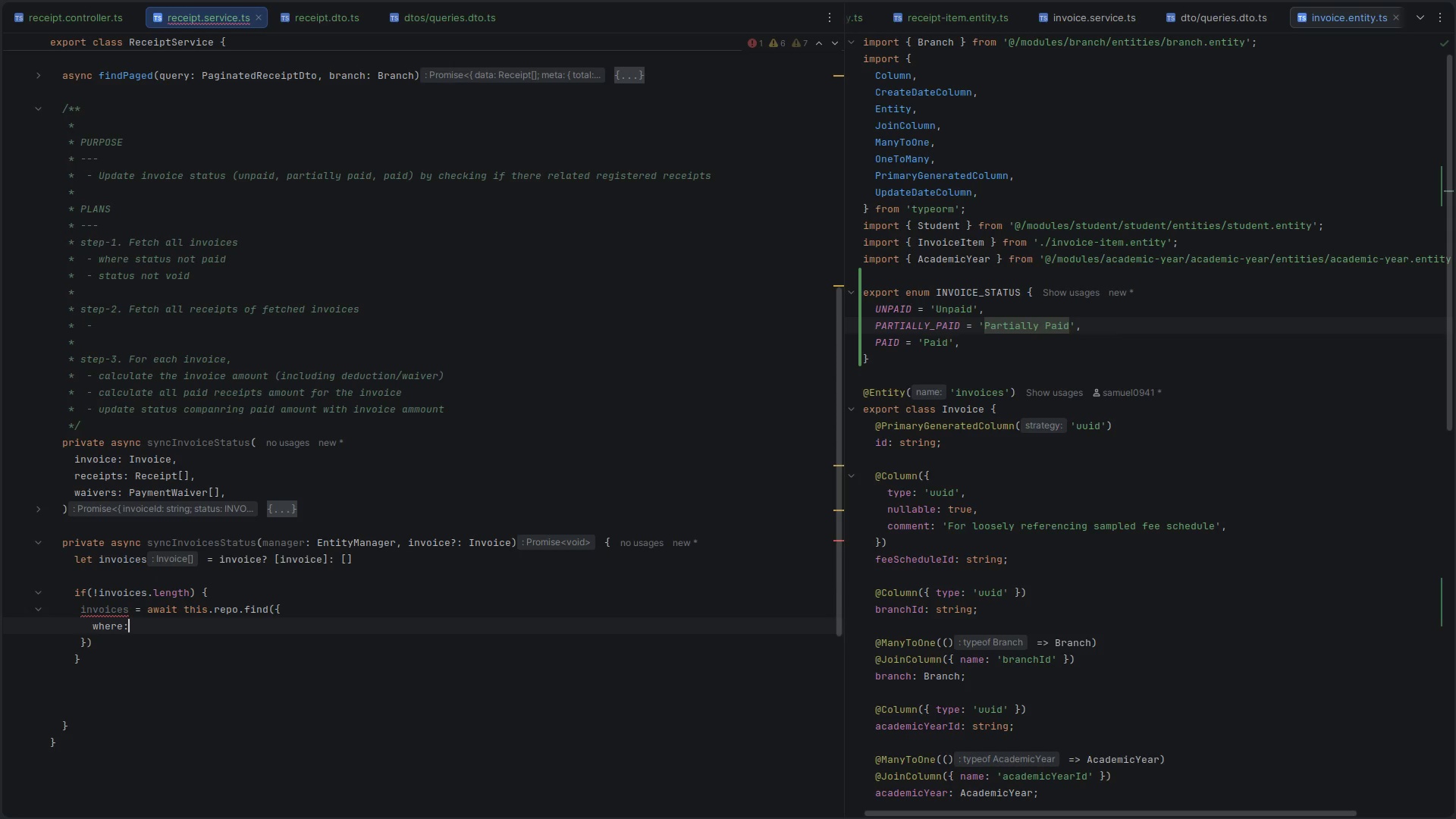 
key(Shift+Space)
 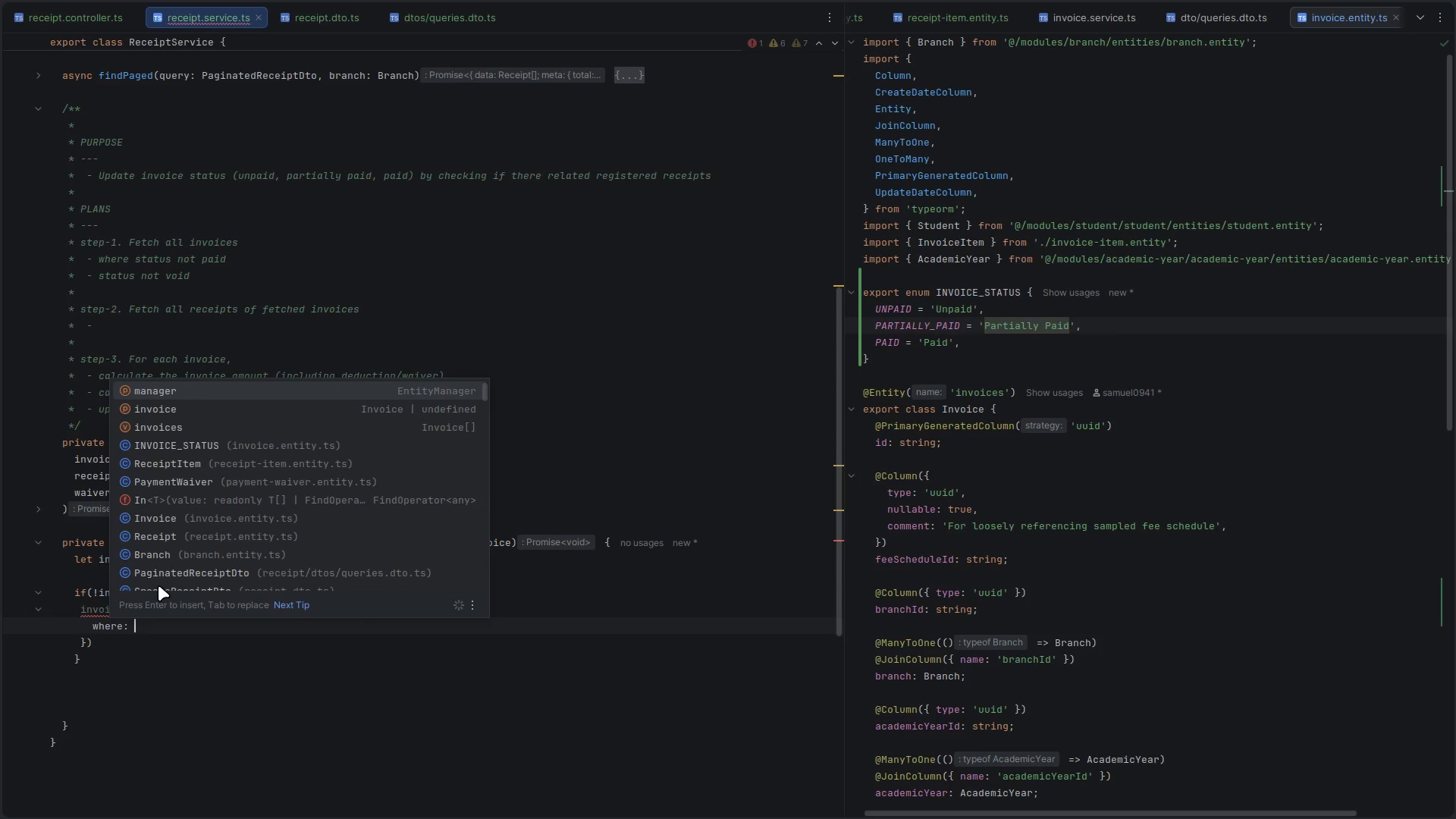 
key(Shift+BracketLeft)
 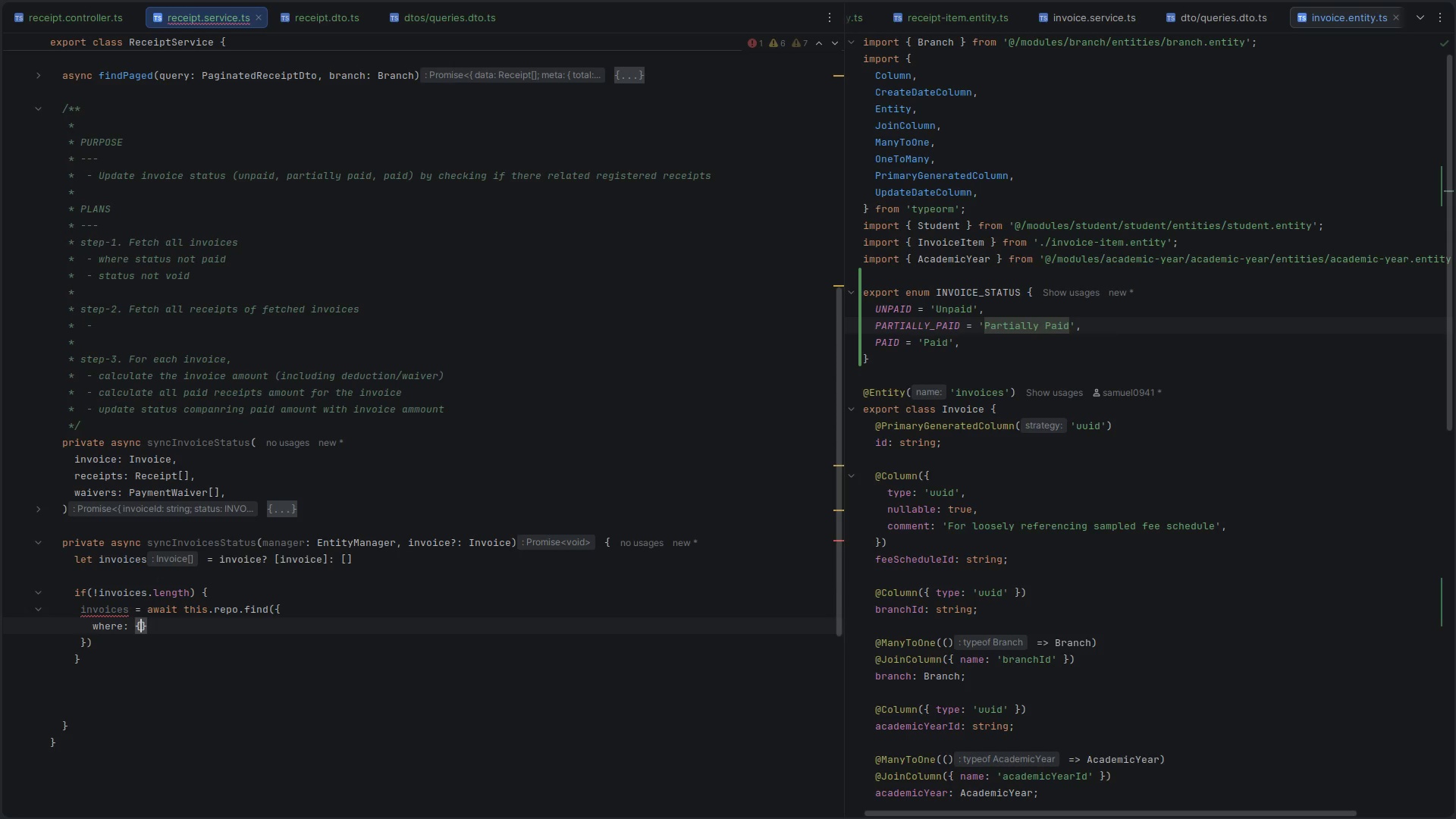 
key(Shift+Enter)
 